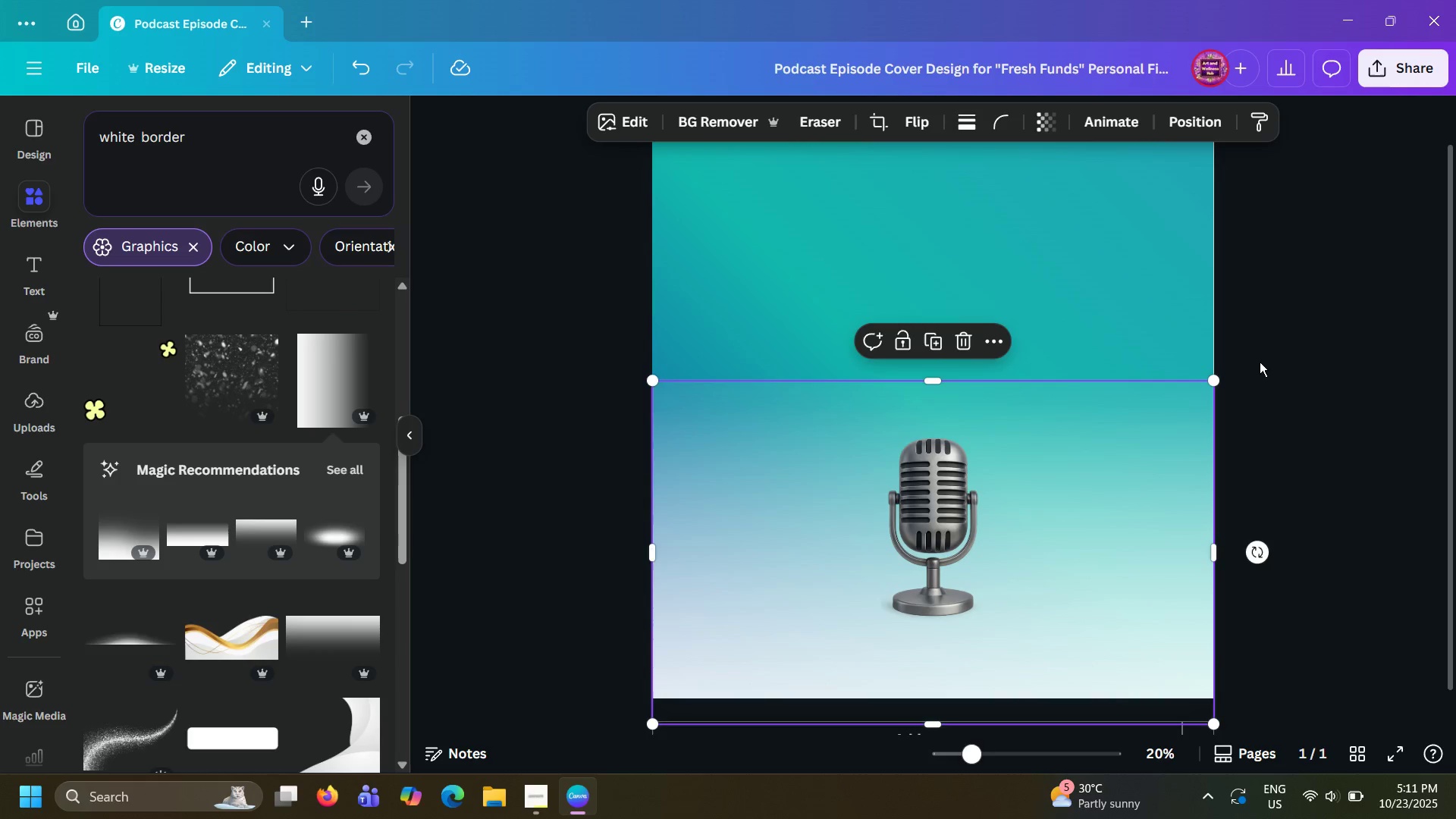 
left_click([1260, 362])
 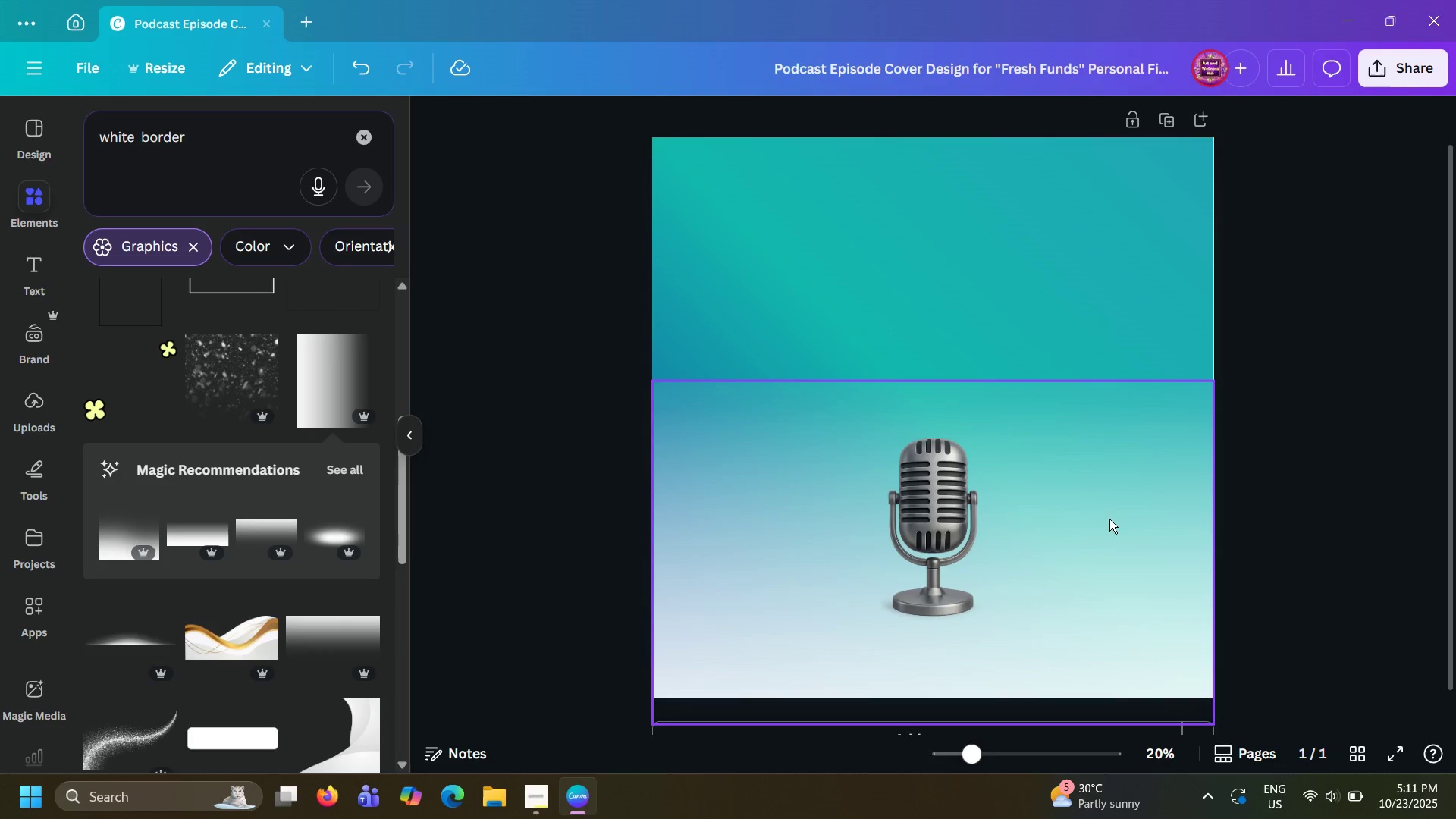 
left_click([1065, 535])
 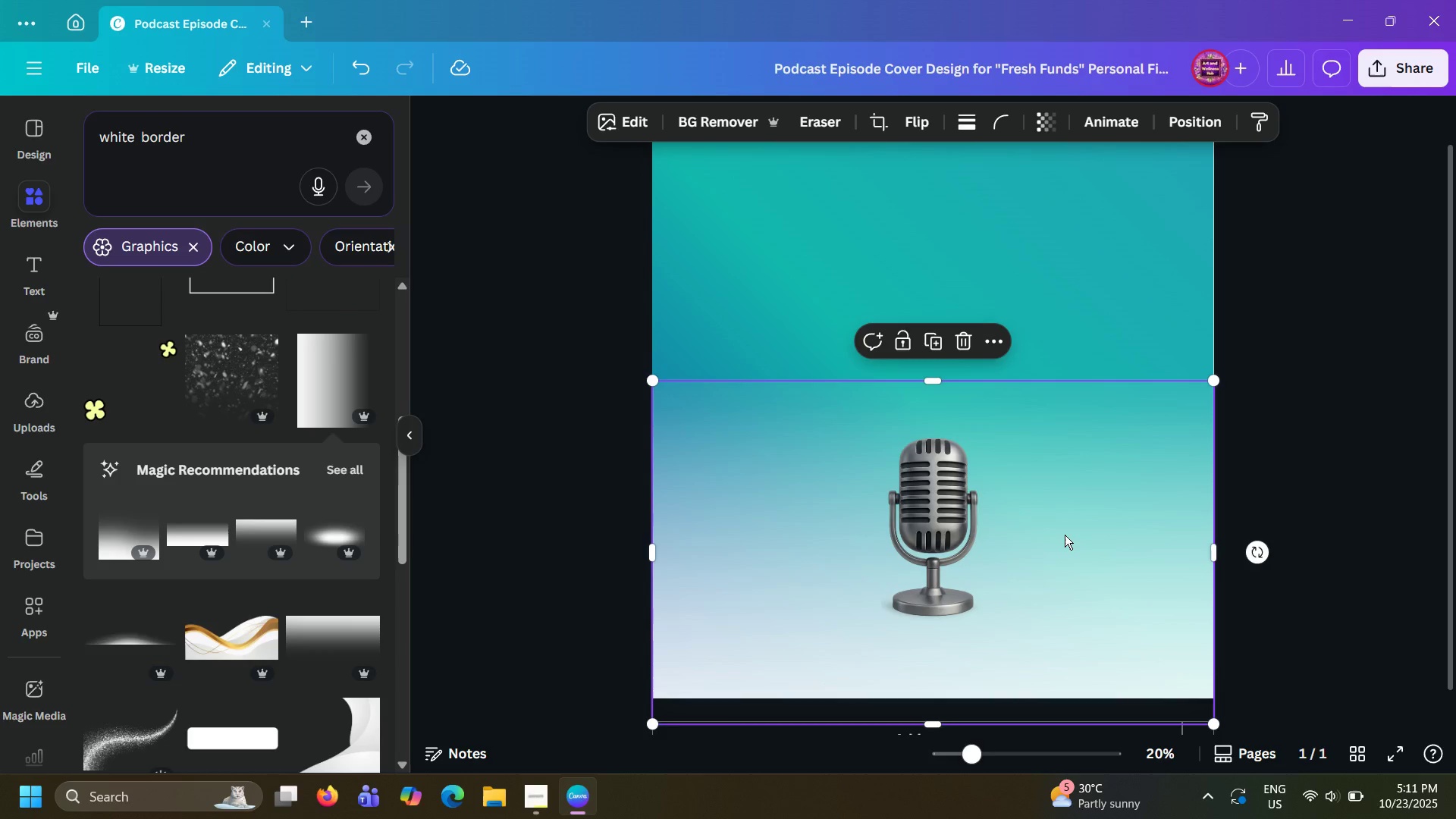 
left_click_drag(start_coordinate=[1065, 535], to_coordinate=[1067, 657])
 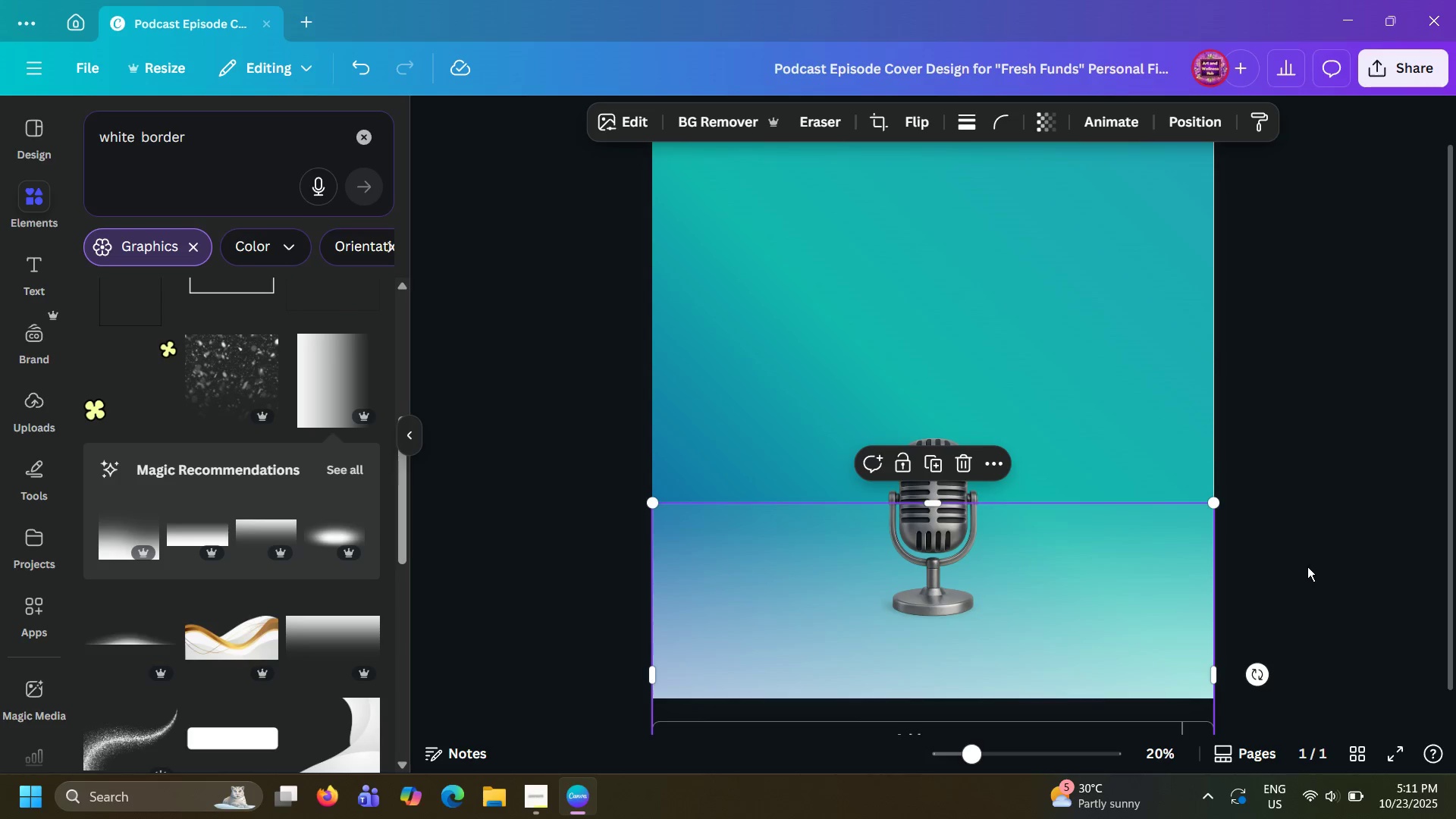 
left_click([1307, 566])
 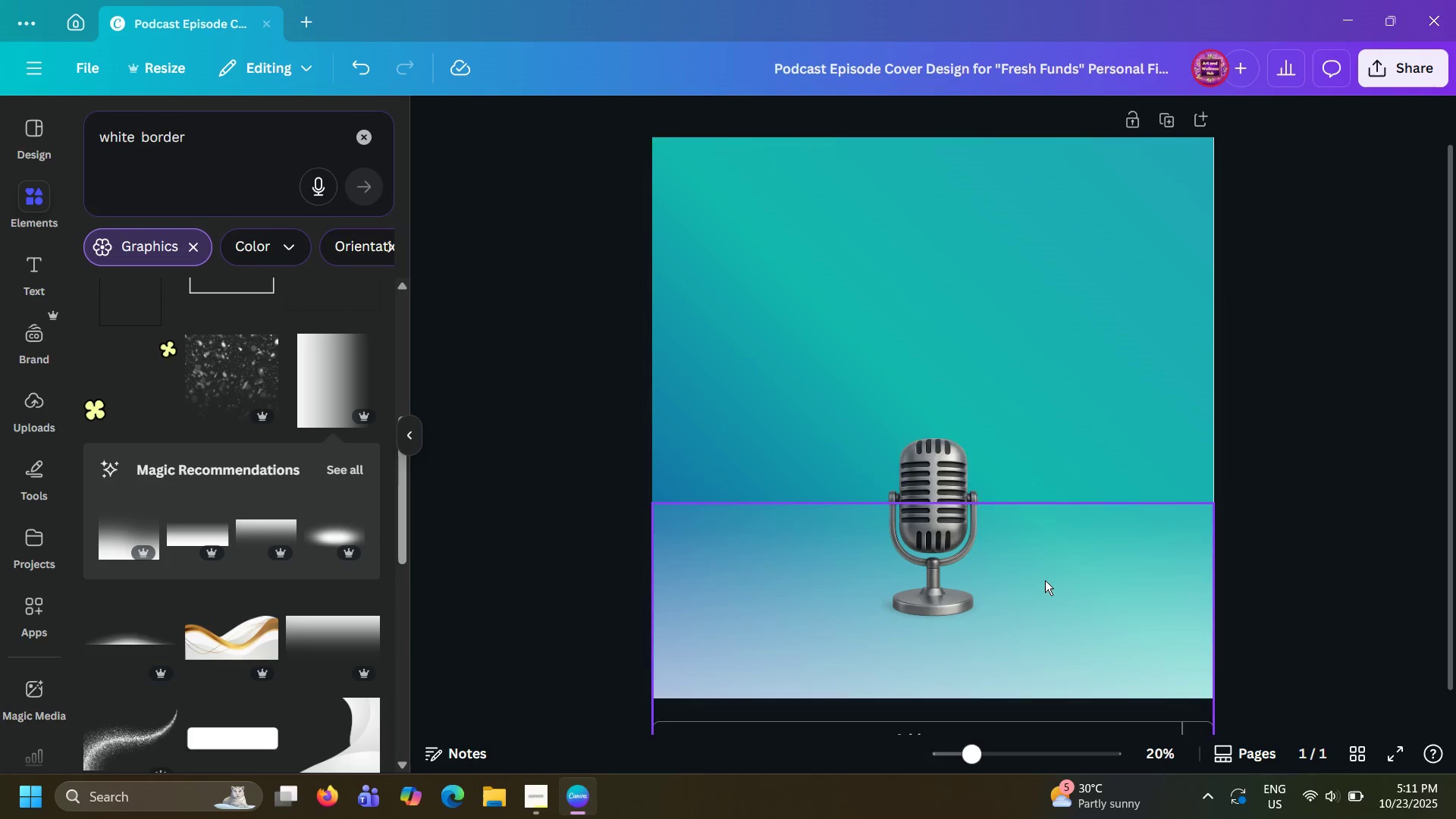 
left_click([1045, 580])
 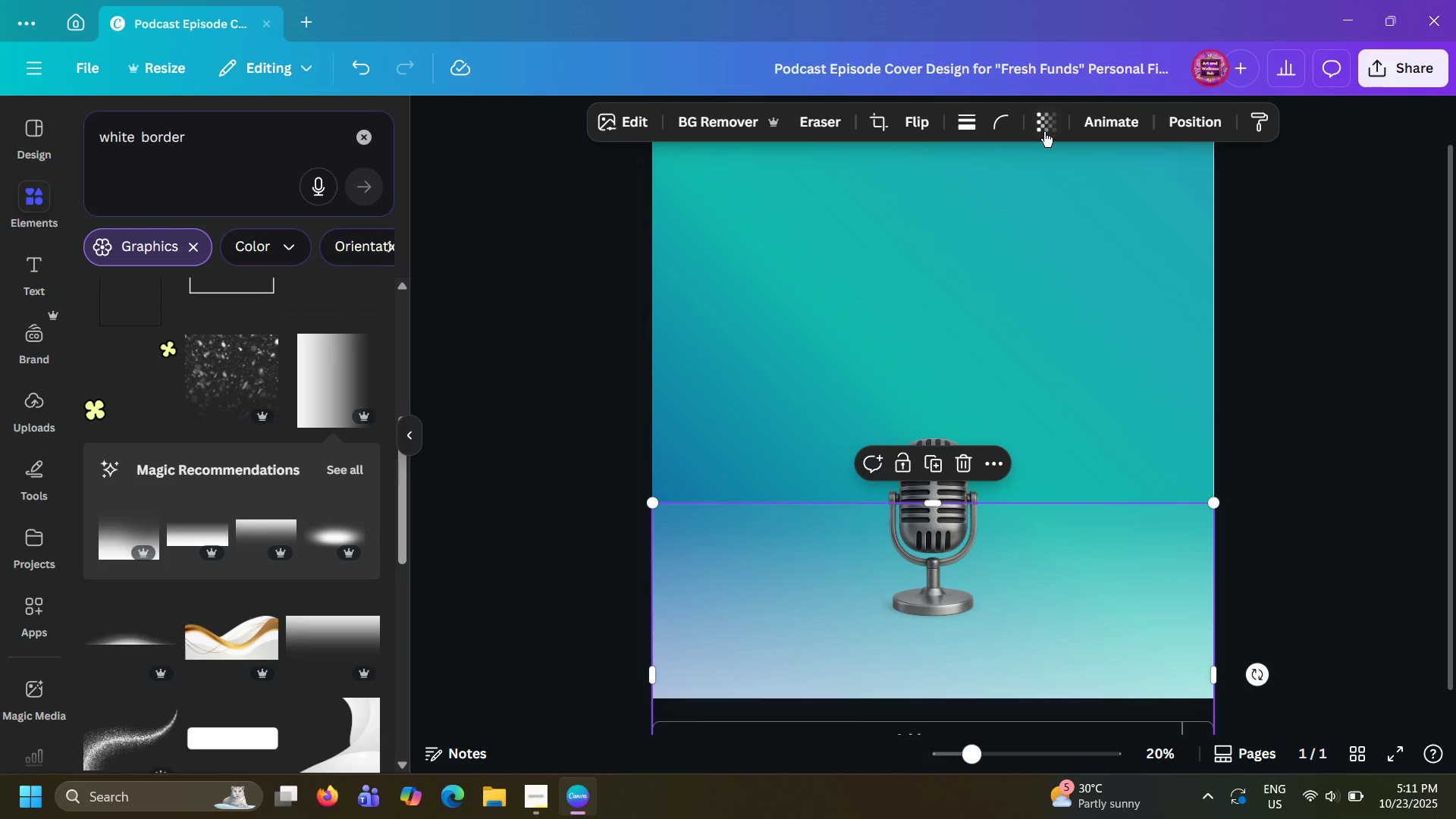 
left_click([1050, 127])
 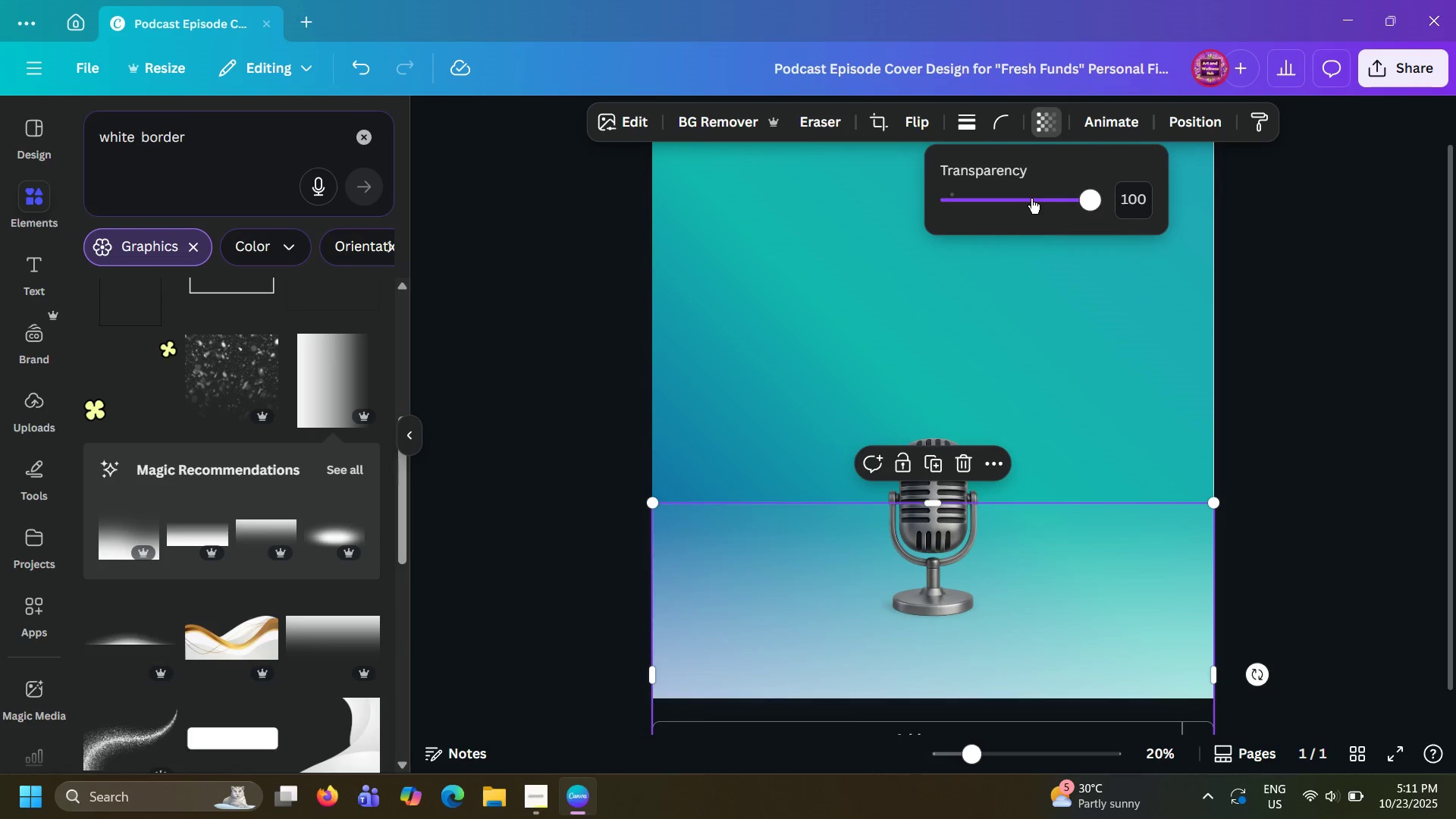 
left_click_drag(start_coordinate=[1031, 199], to_coordinate=[1018, 202])
 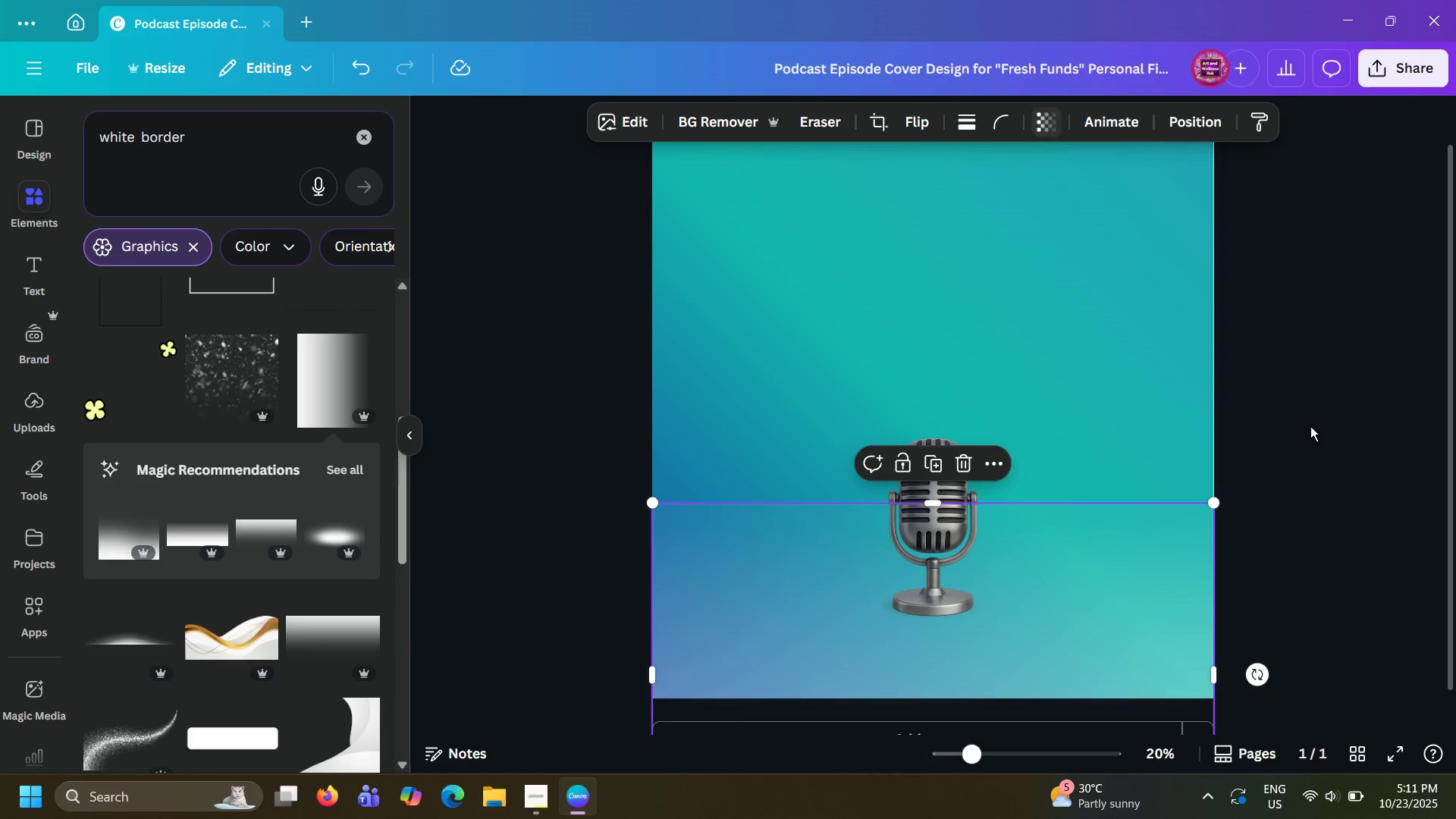 
left_click([1310, 426])
 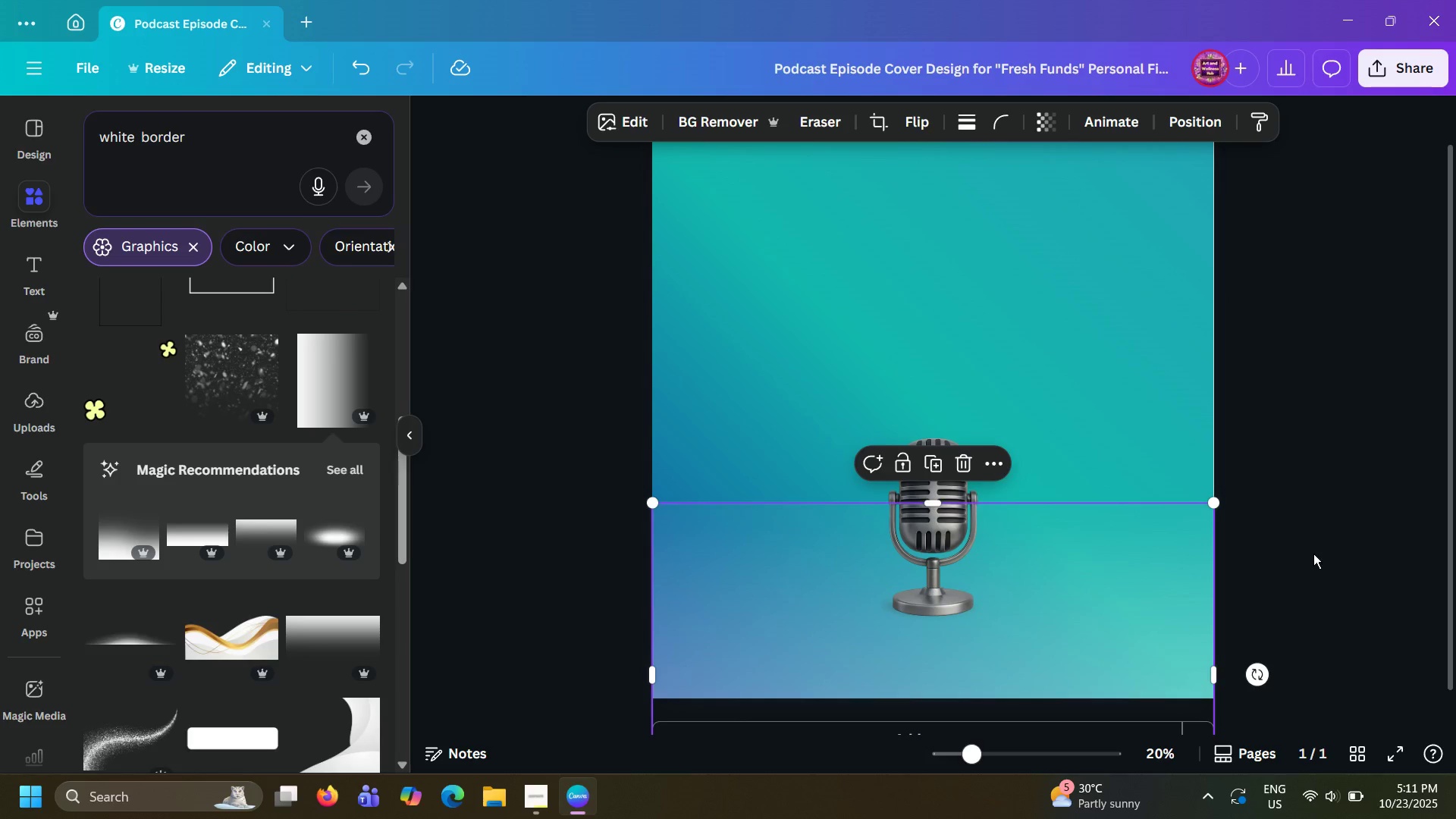 
left_click([1313, 554])
 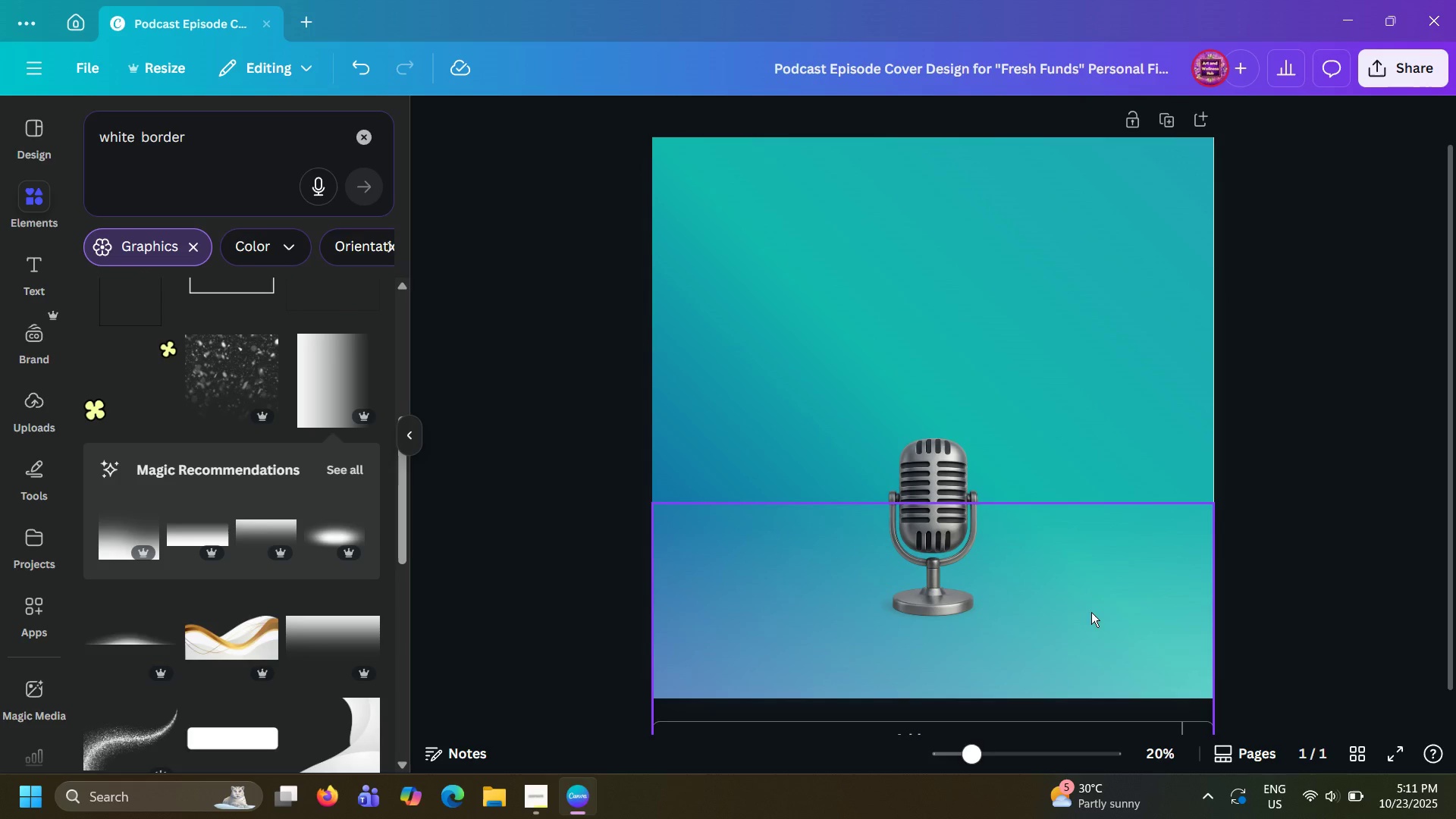 
left_click_drag(start_coordinate=[1091, 612], to_coordinate=[1087, 504])
 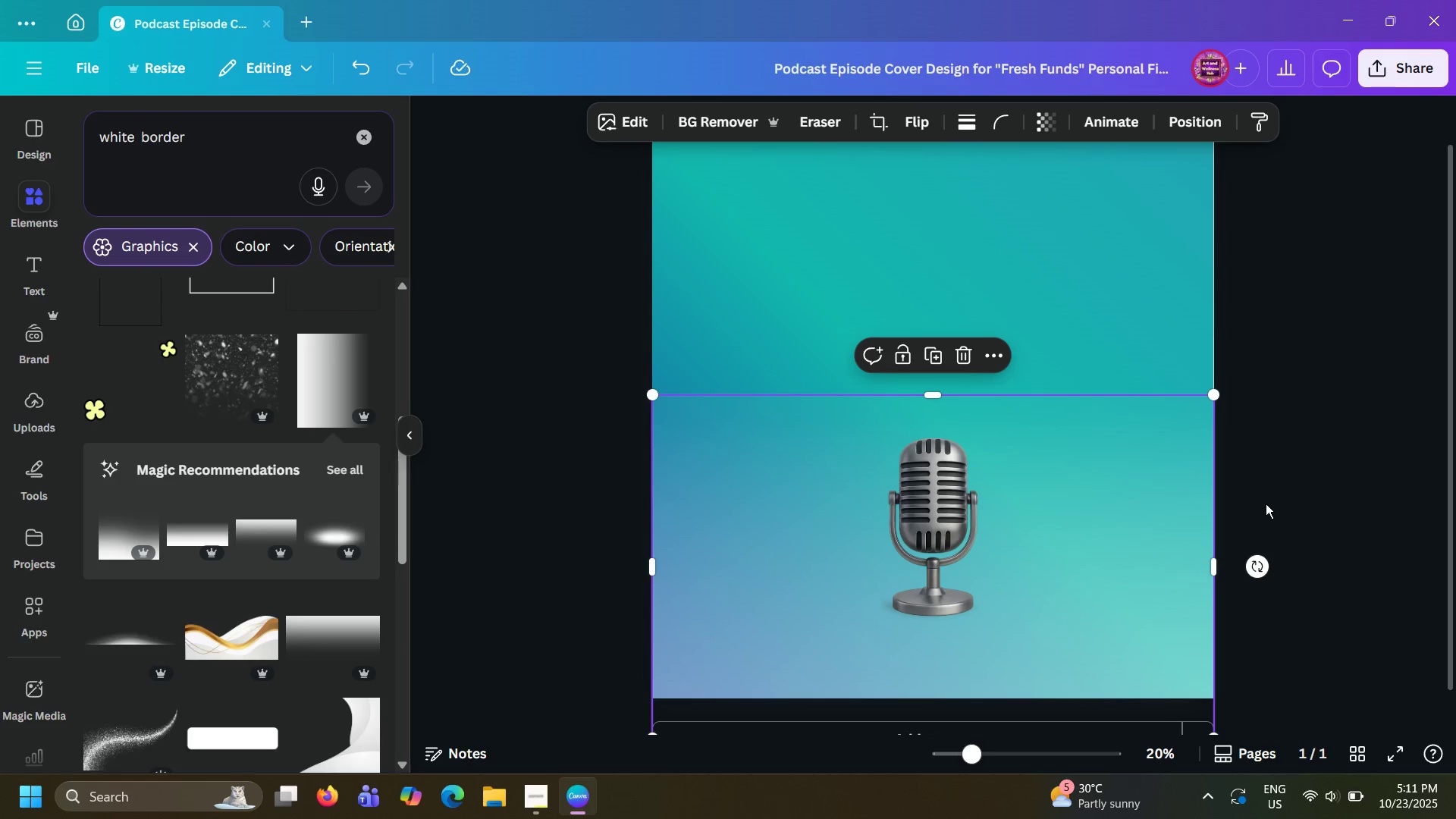 
left_click([1266, 504])
 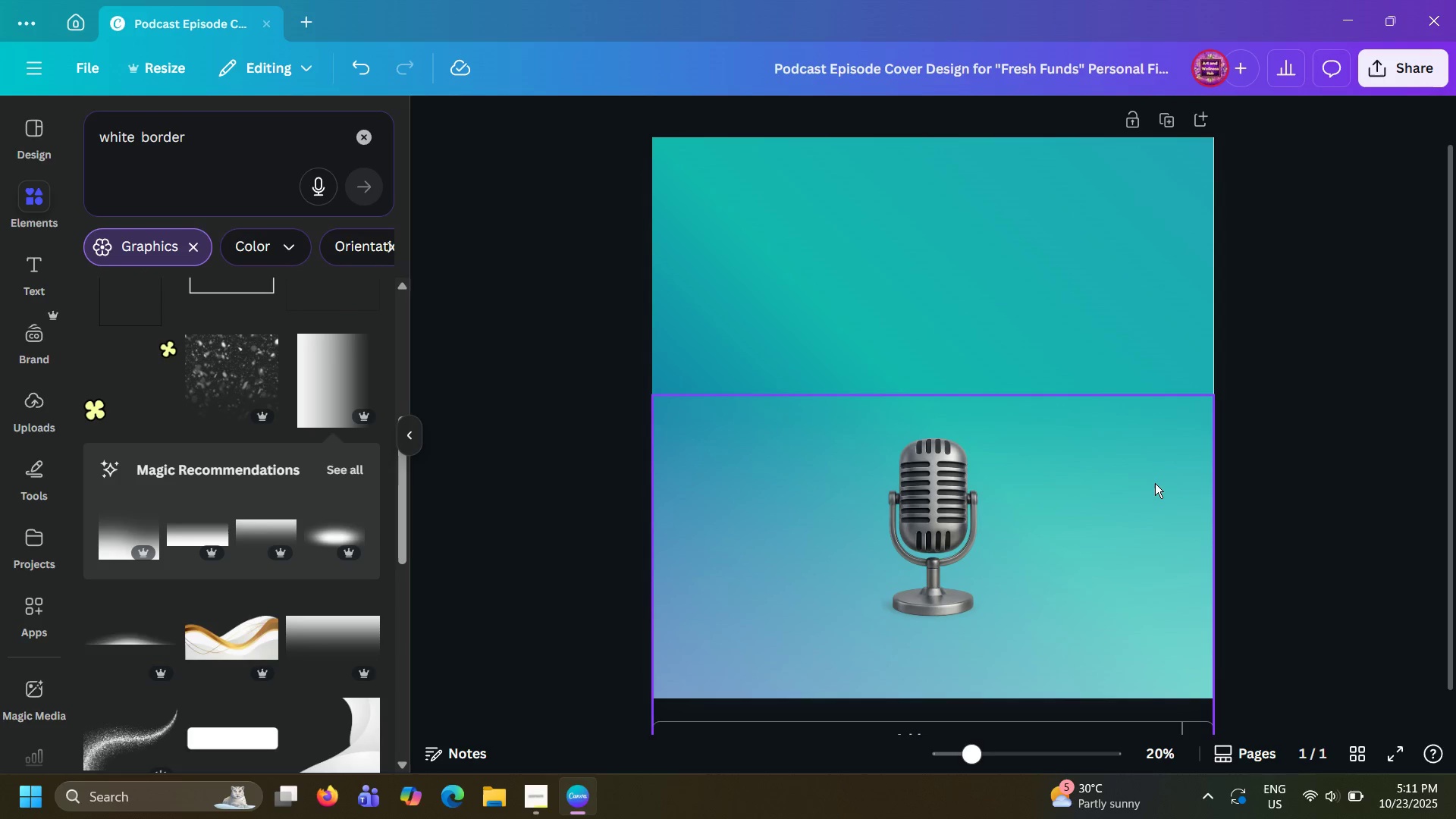 
left_click([1155, 483])
 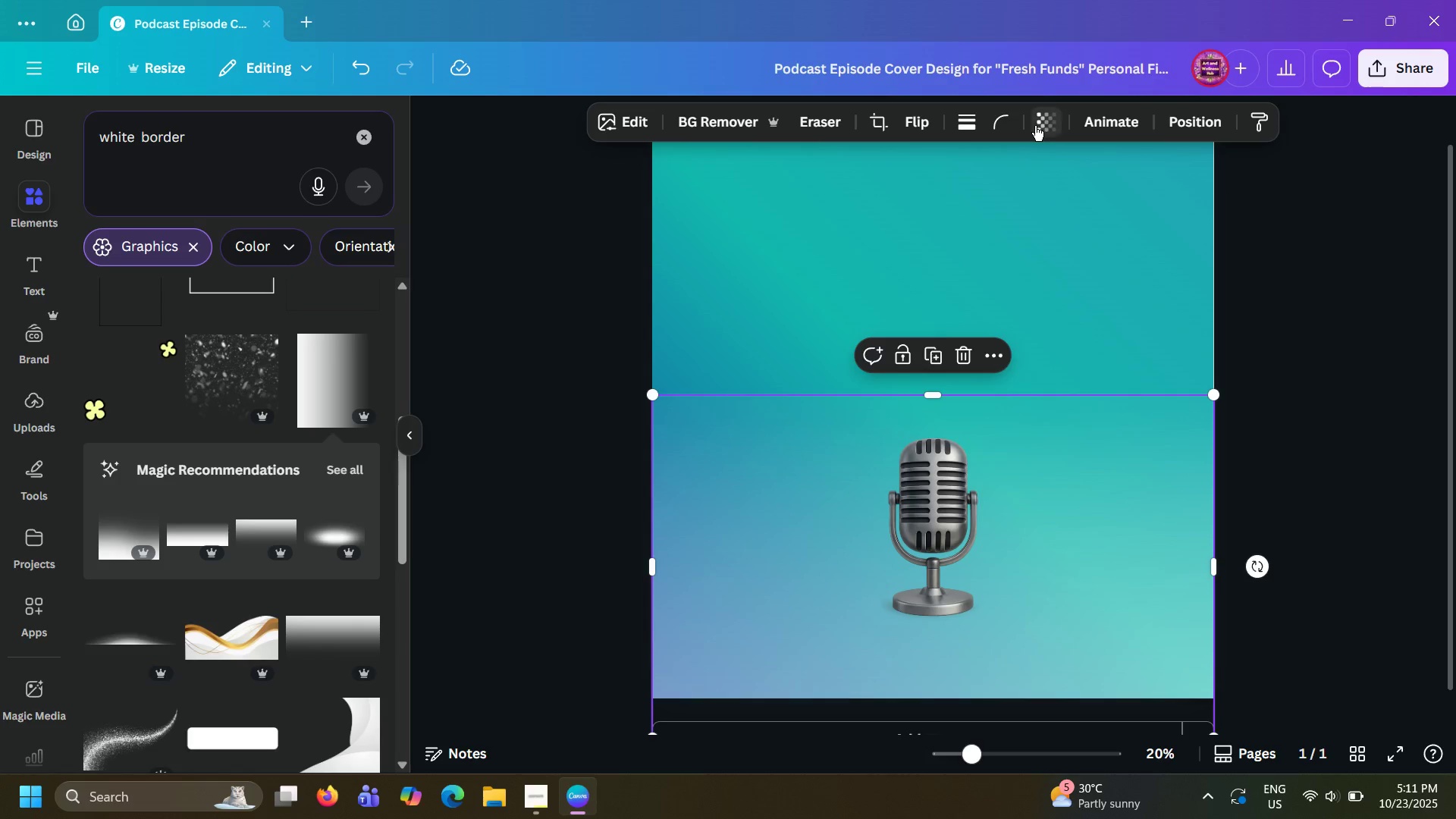 
left_click([1035, 126])
 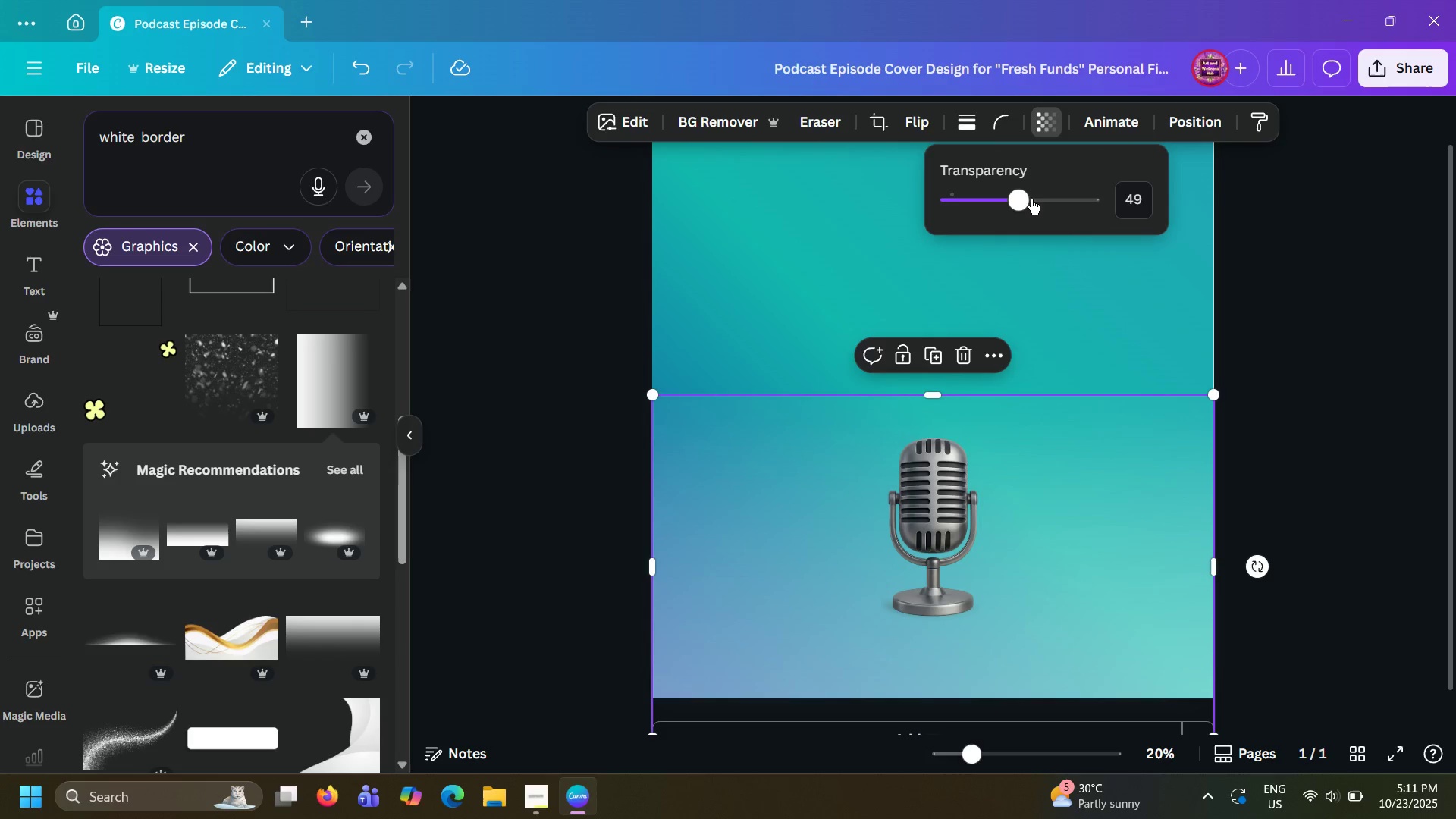 
left_click_drag(start_coordinate=[1019, 199], to_coordinate=[999, 199])
 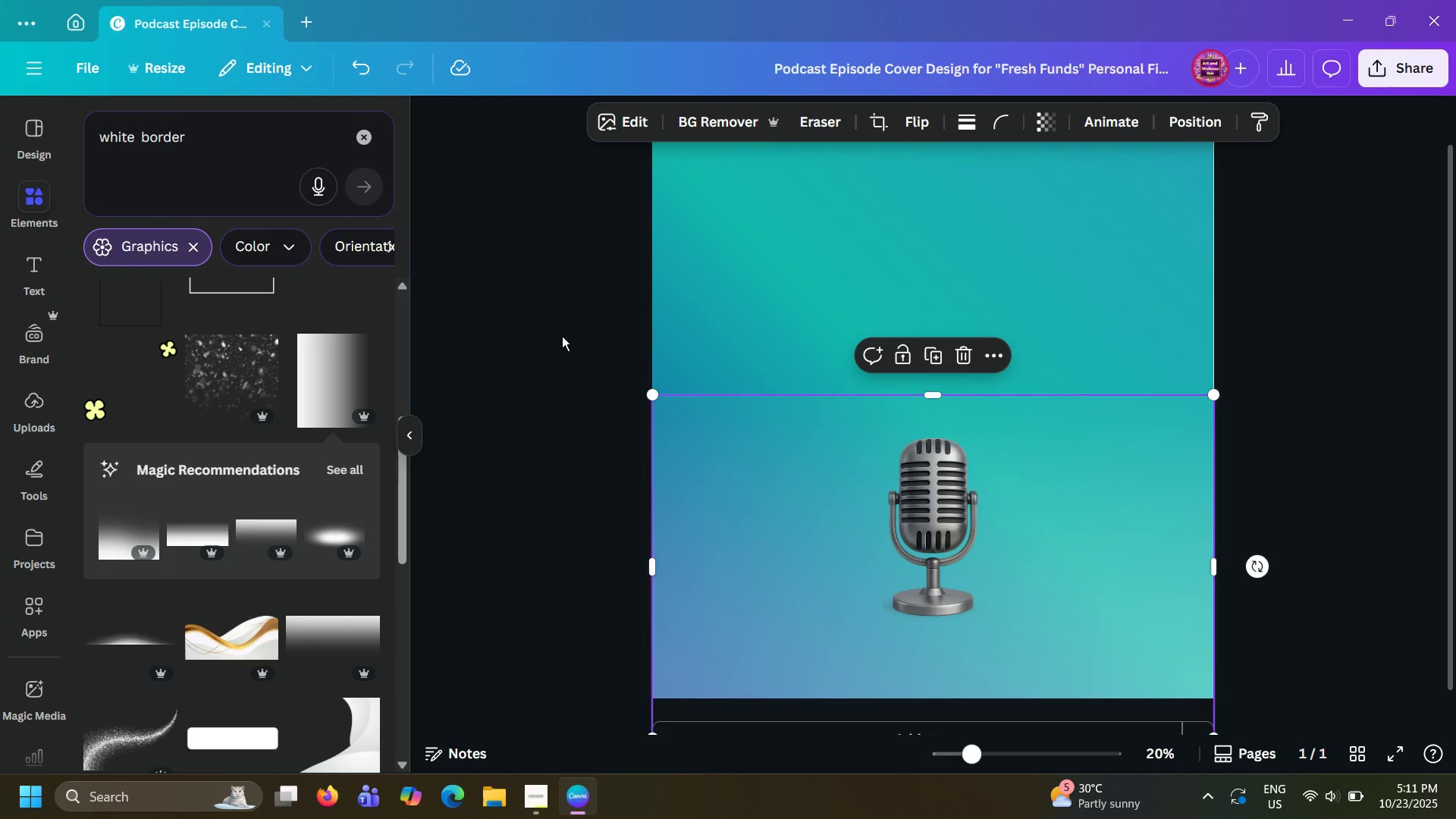 
double_click([562, 336])
 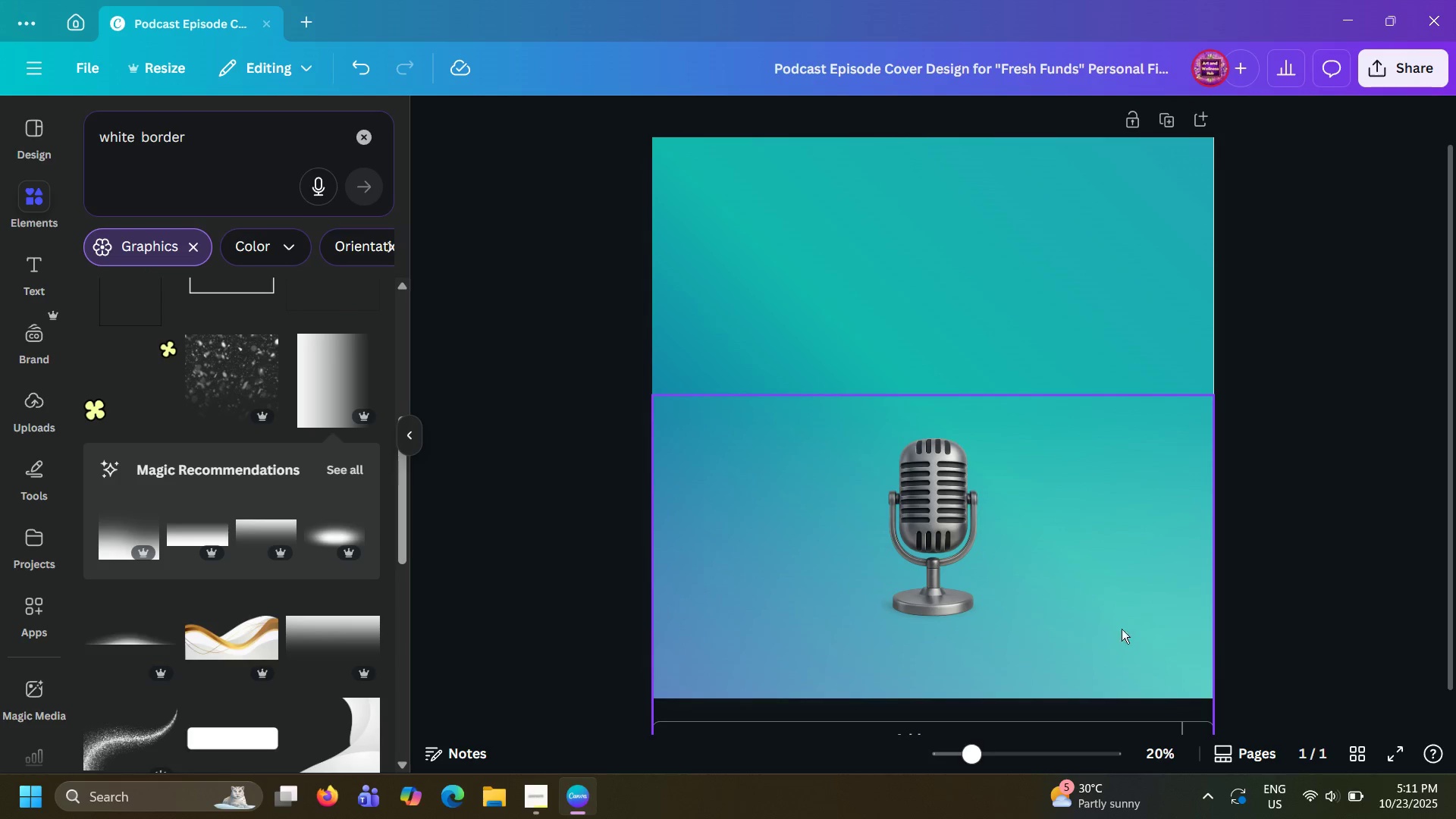 
left_click([1335, 574])
 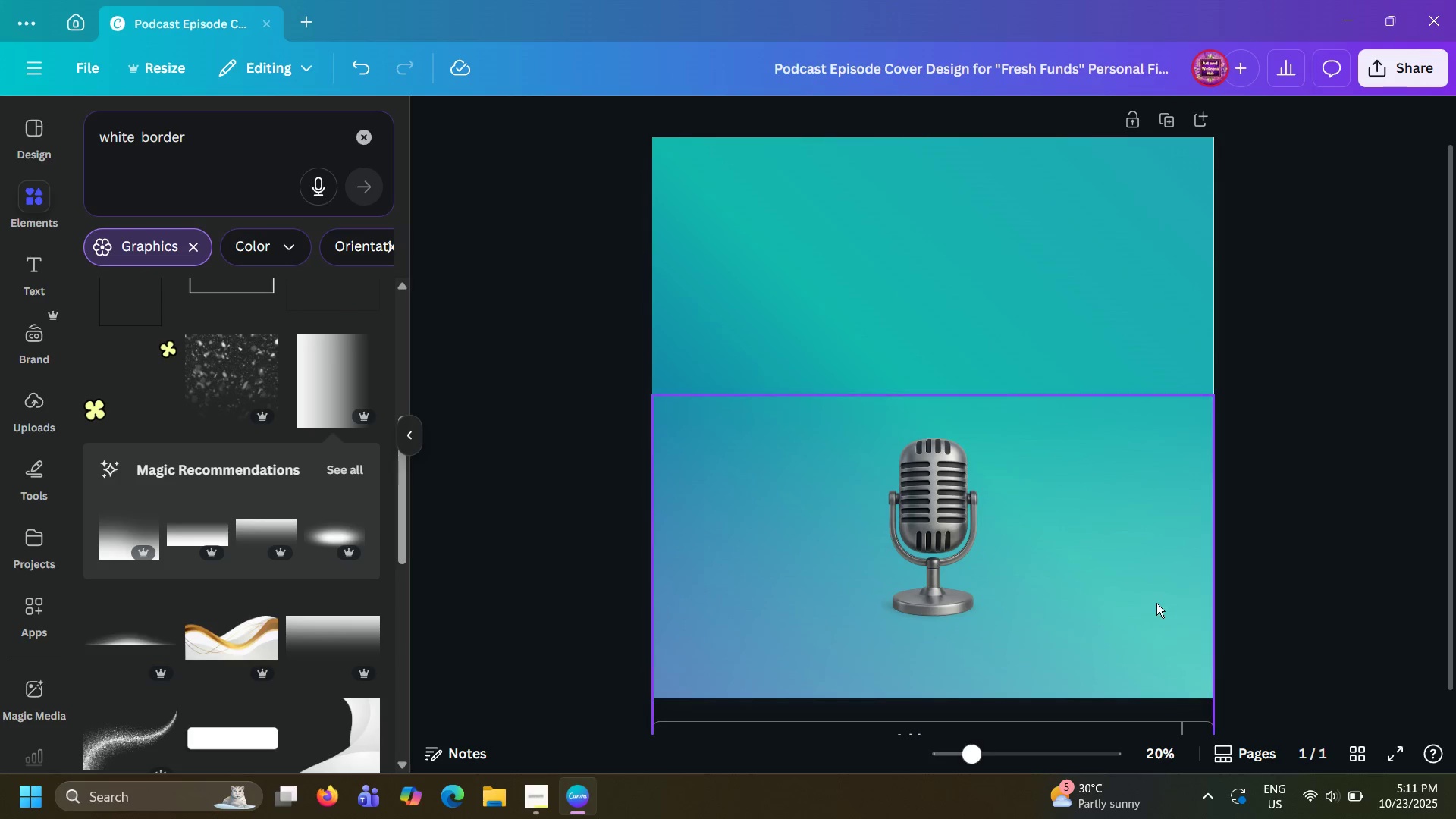 
left_click_drag(start_coordinate=[1131, 602], to_coordinate=[1130, 701])
 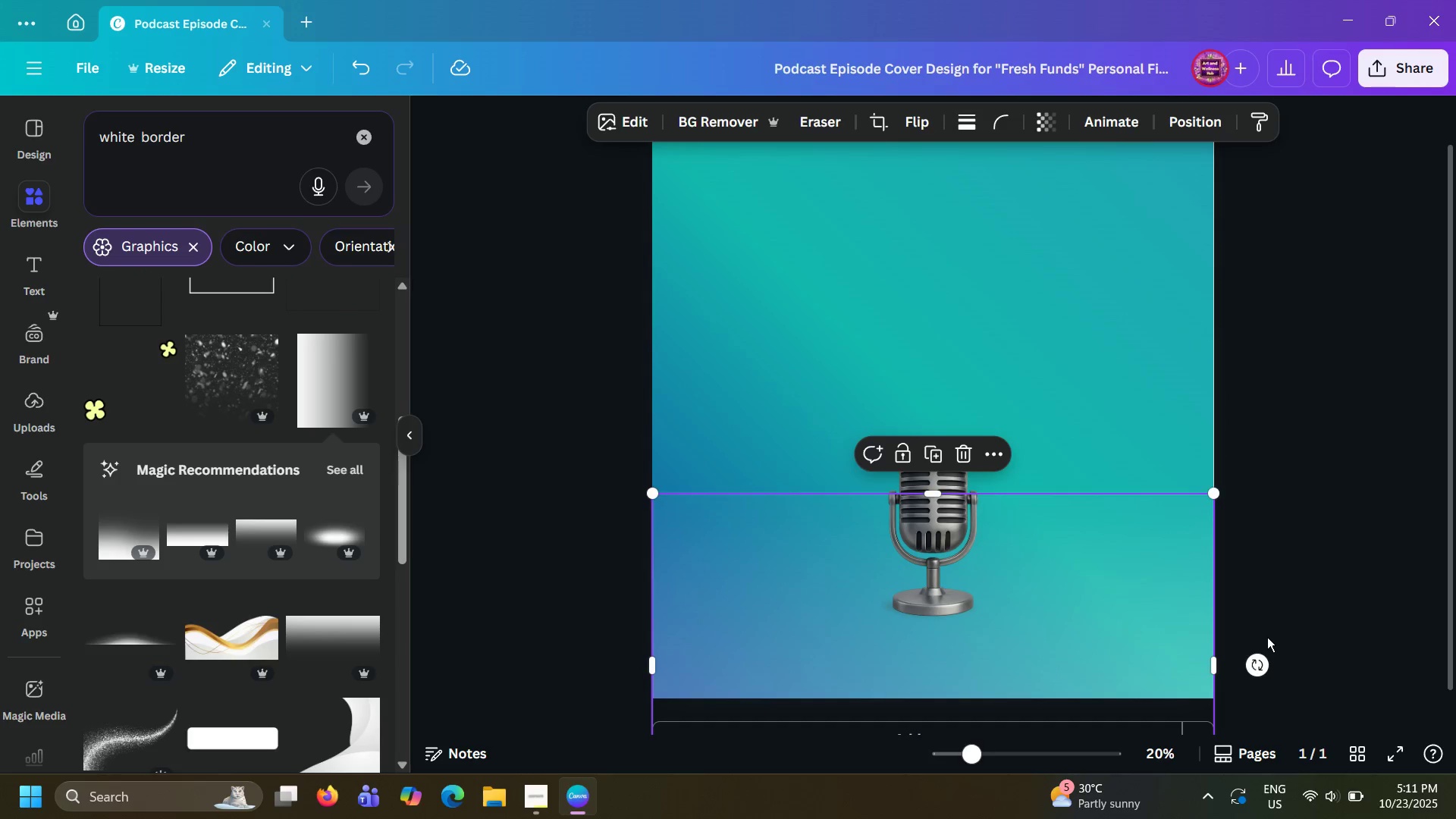 
left_click([1267, 637])
 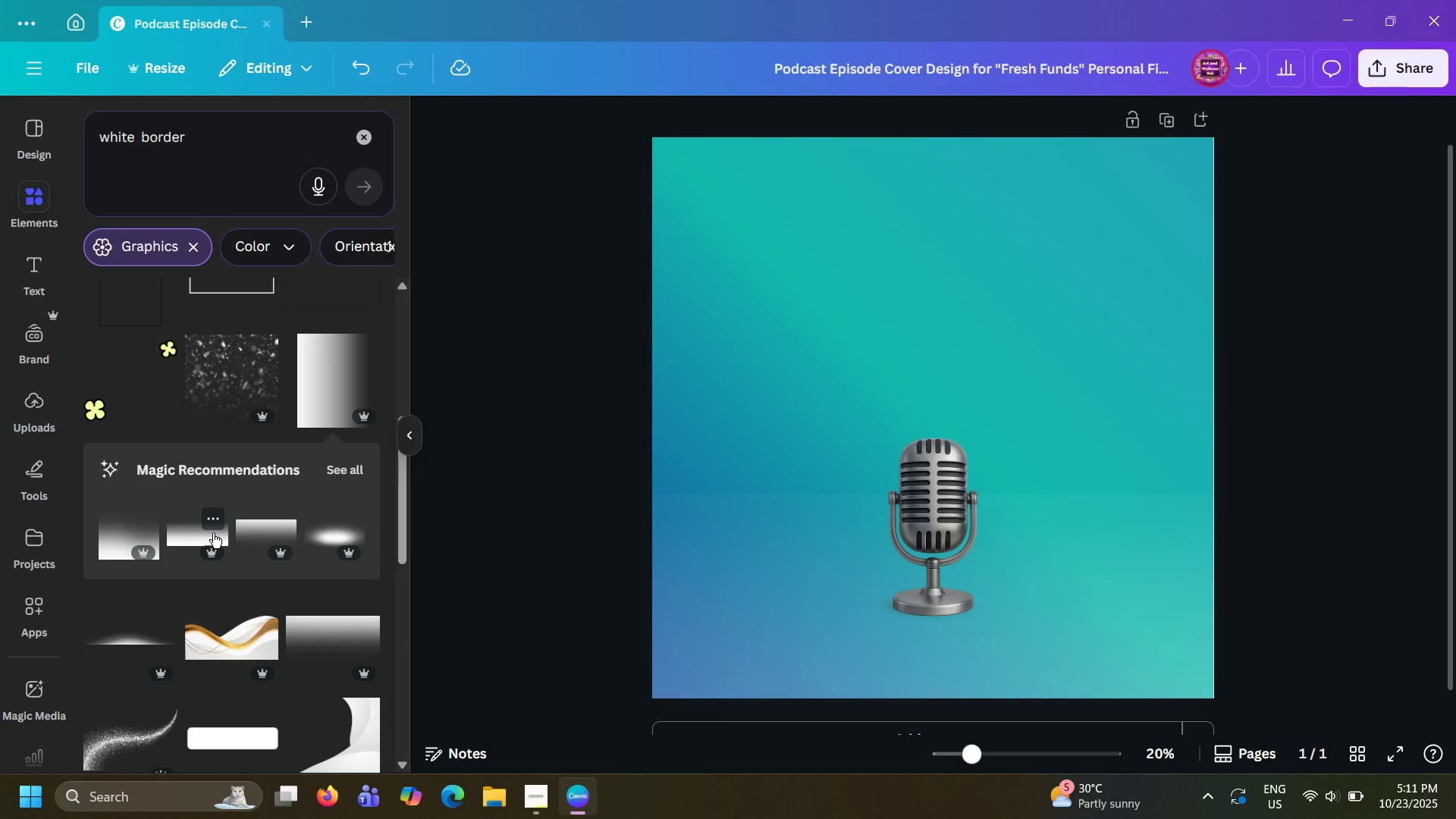 
left_click([147, 534])
 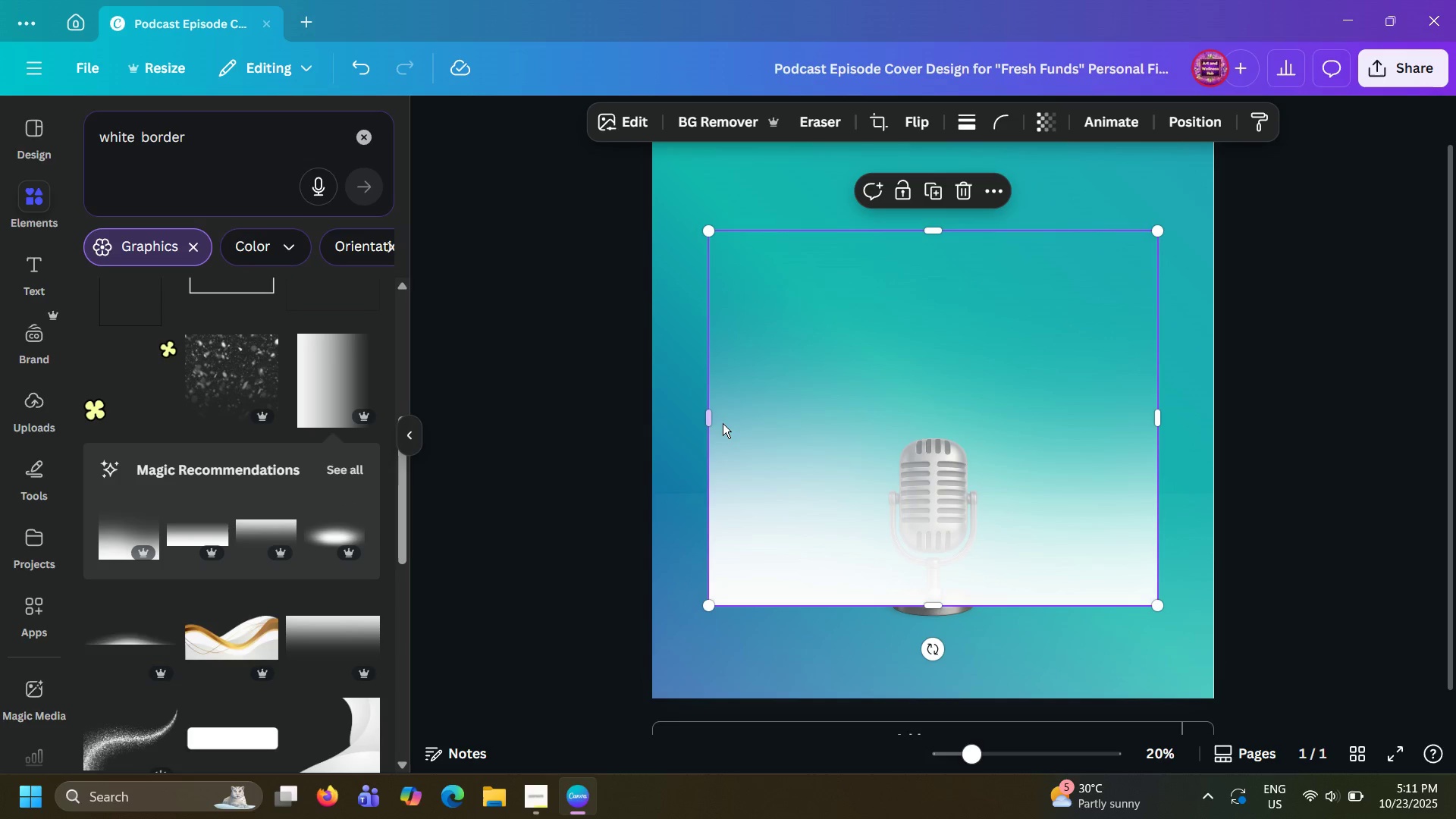 
left_click_drag(start_coordinate=[723, 423], to_coordinate=[670, 558])
 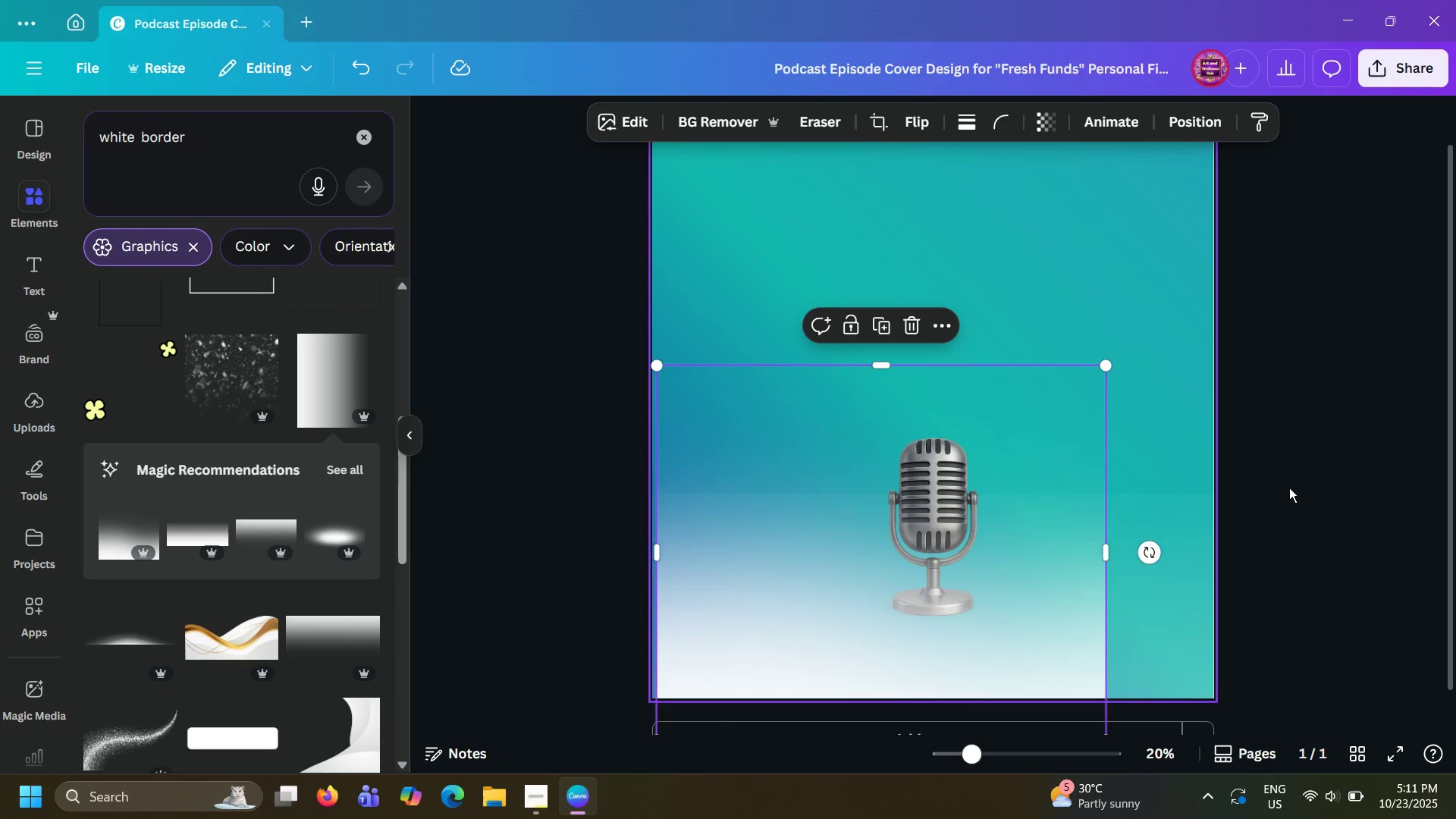 
left_click([1289, 488])
 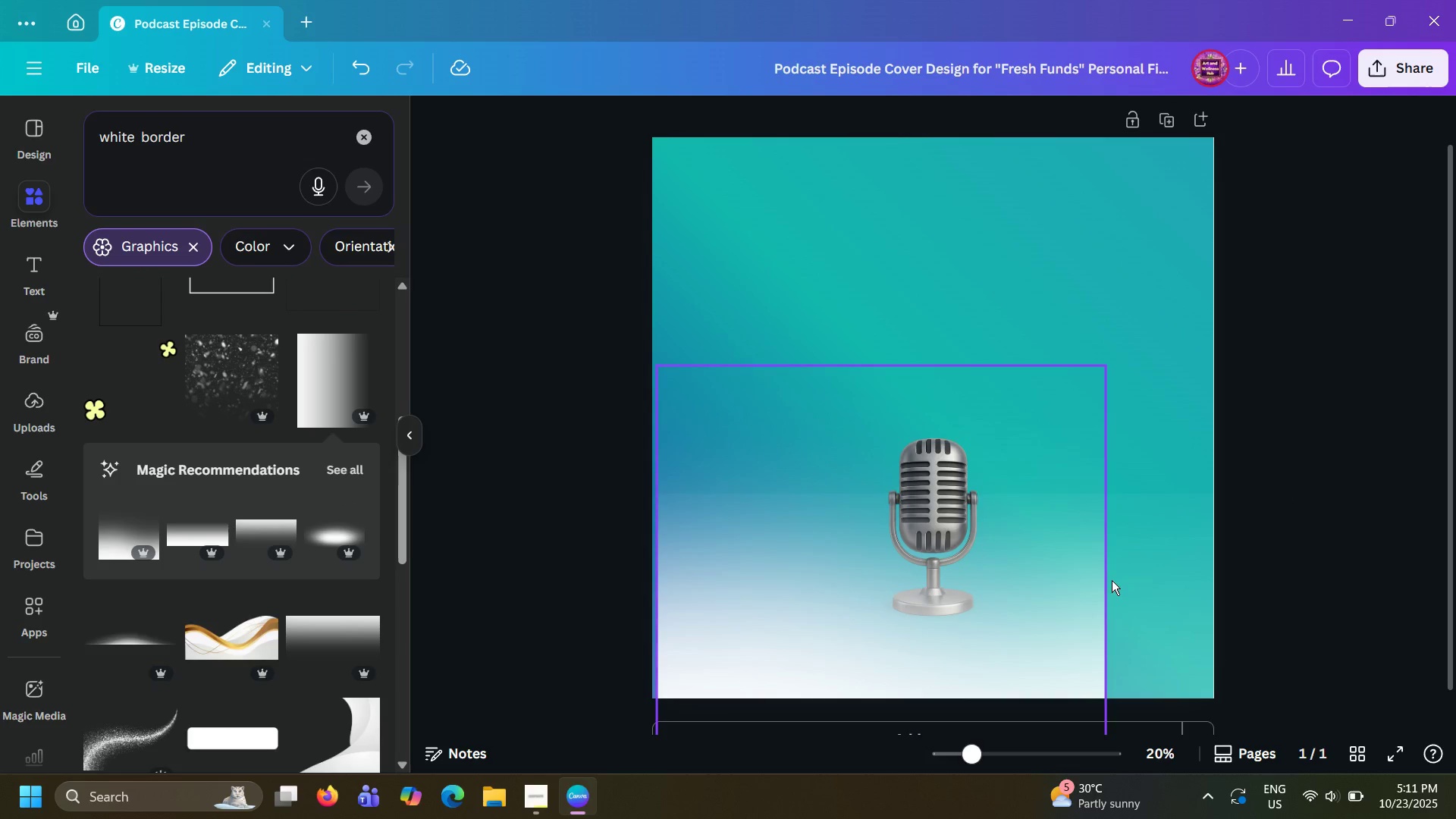 
left_click([1124, 583])
 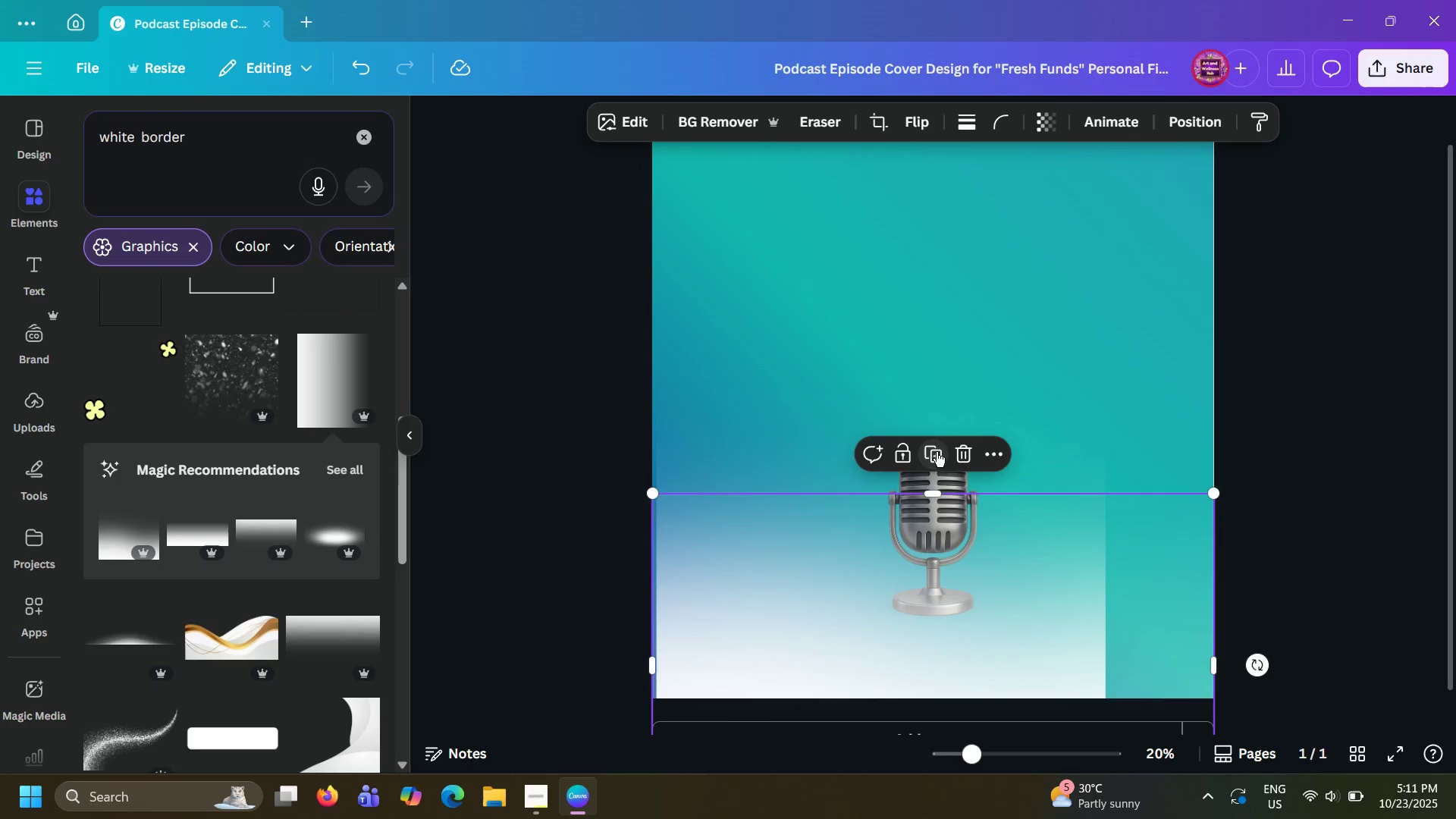 
left_click([958, 451])
 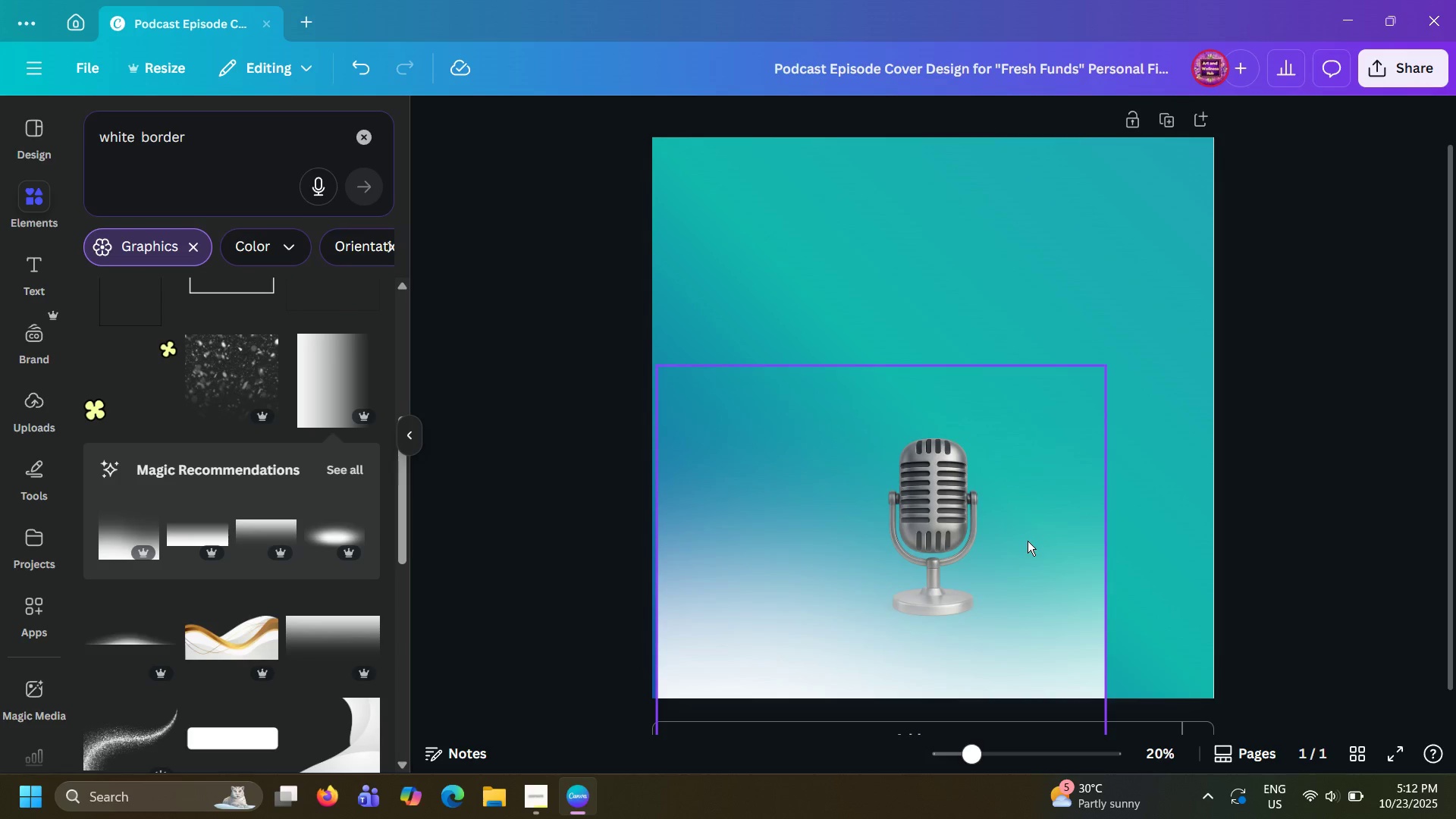 
left_click([1028, 541])
 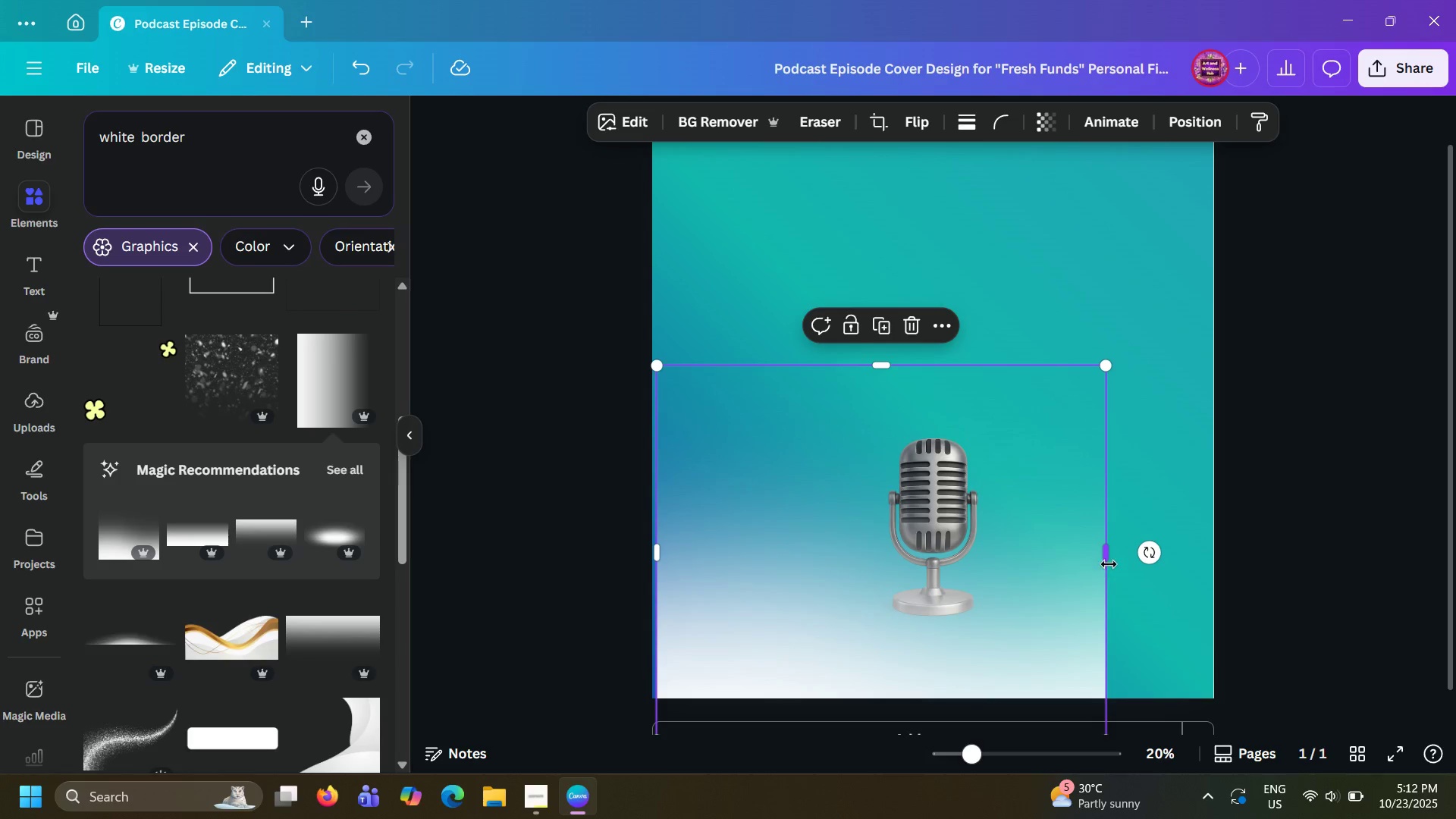 
left_click_drag(start_coordinate=[1109, 558], to_coordinate=[1228, 571])
 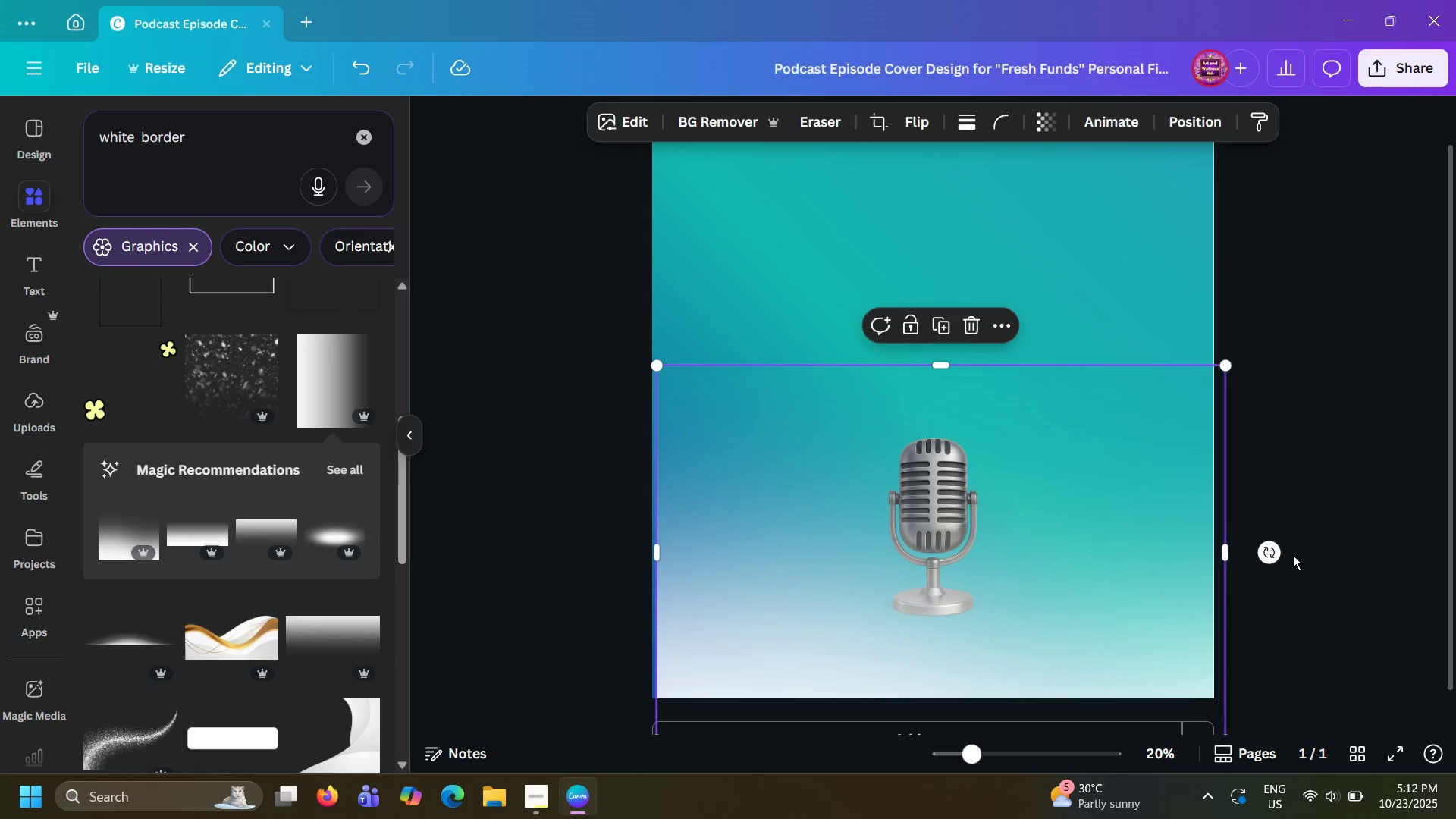 
left_click([1293, 555])
 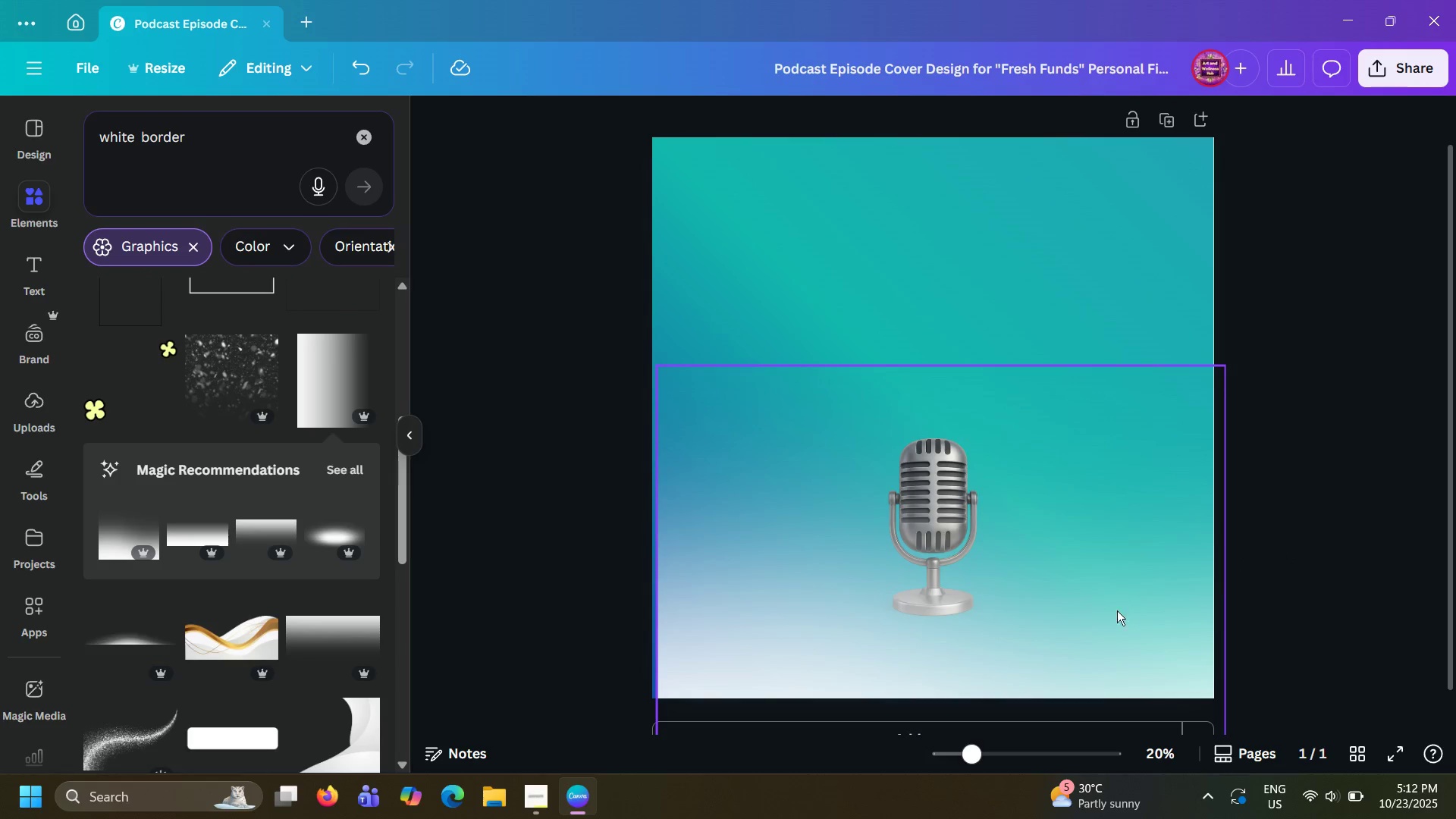 
left_click_drag(start_coordinate=[1093, 626], to_coordinate=[1076, 626])
 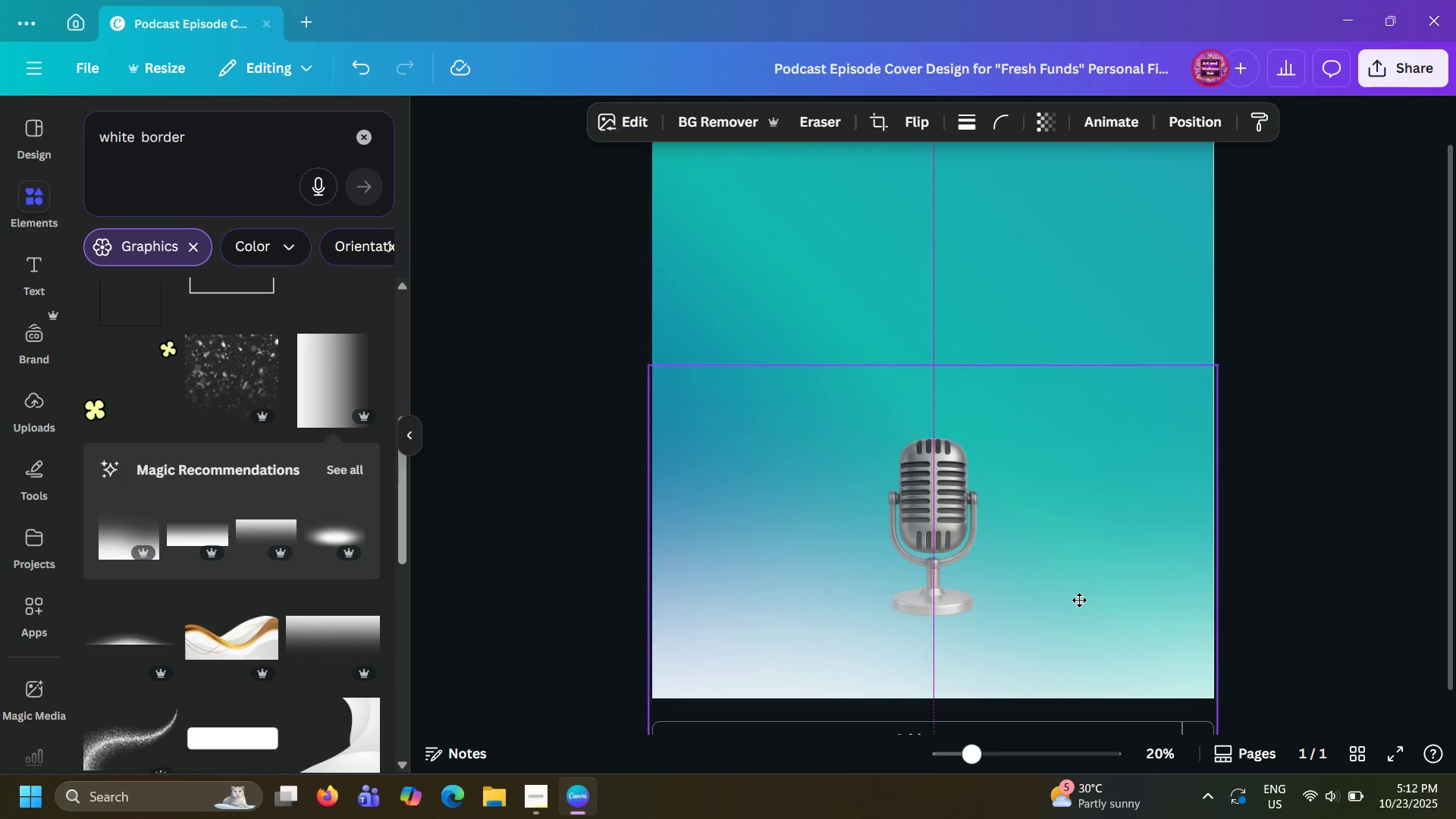 
left_click([1259, 575])
 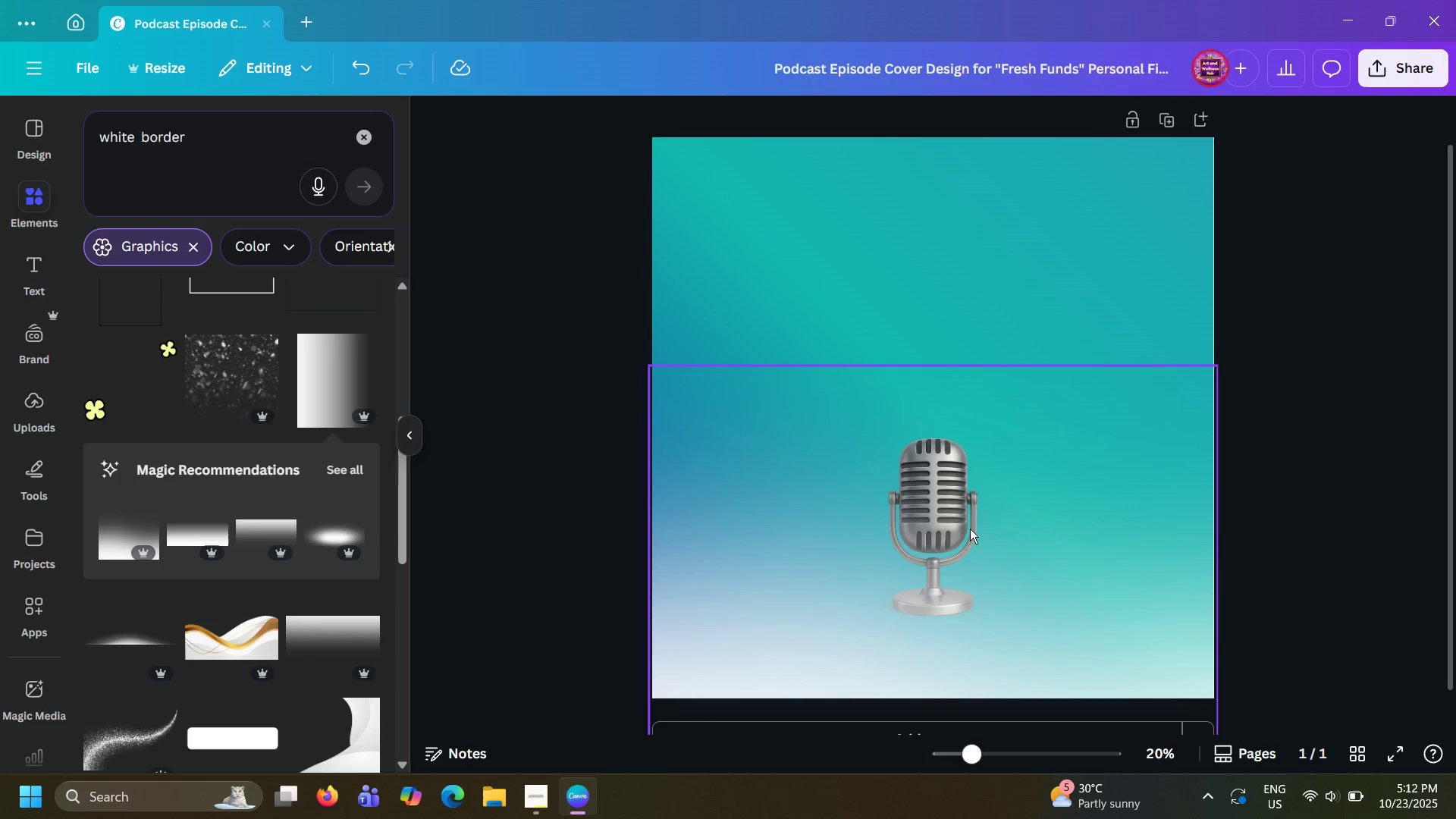 
left_click([963, 510])
 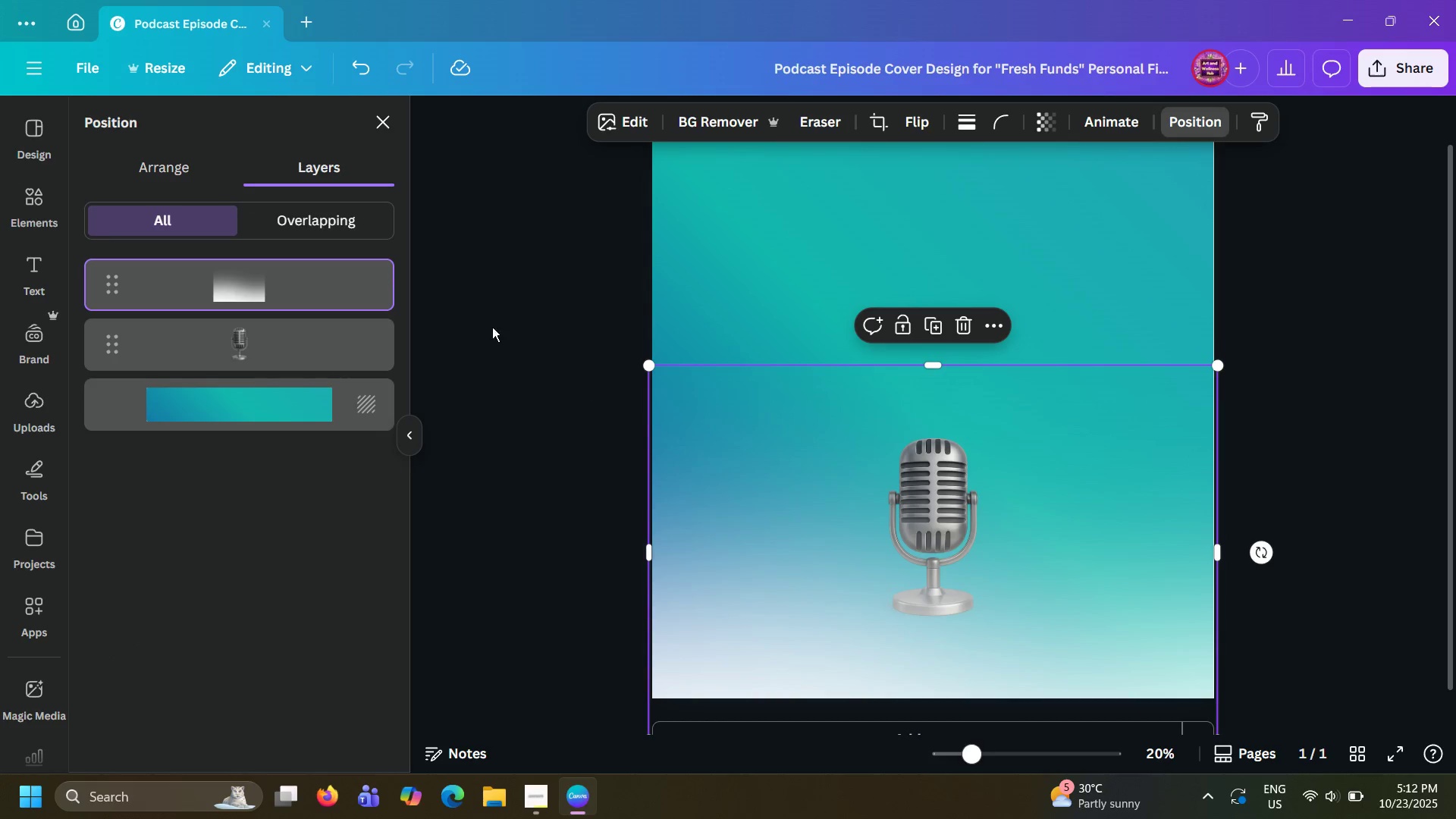 
left_click_drag(start_coordinate=[259, 340], to_coordinate=[256, 287])
 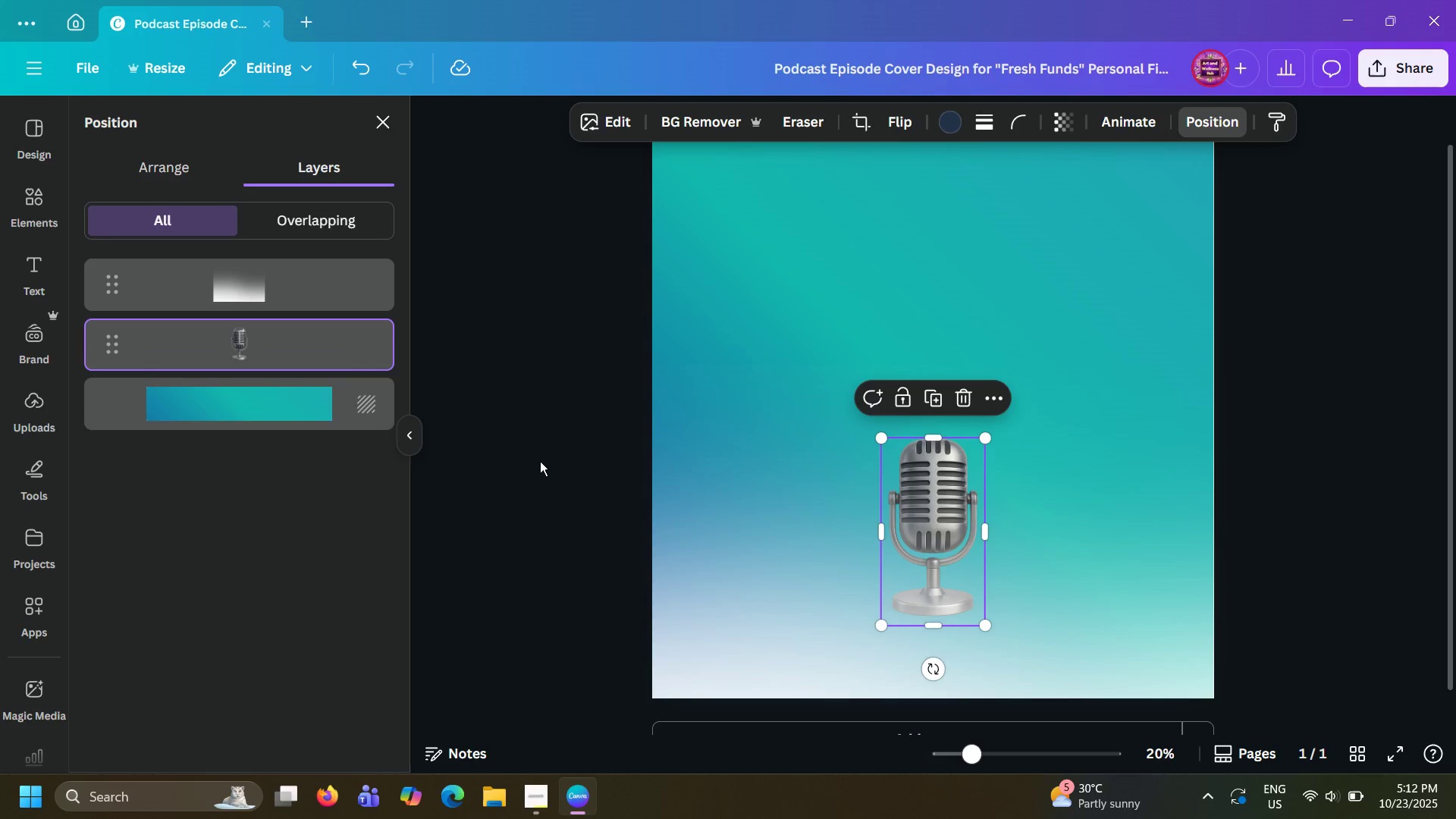 
left_click([540, 461])
 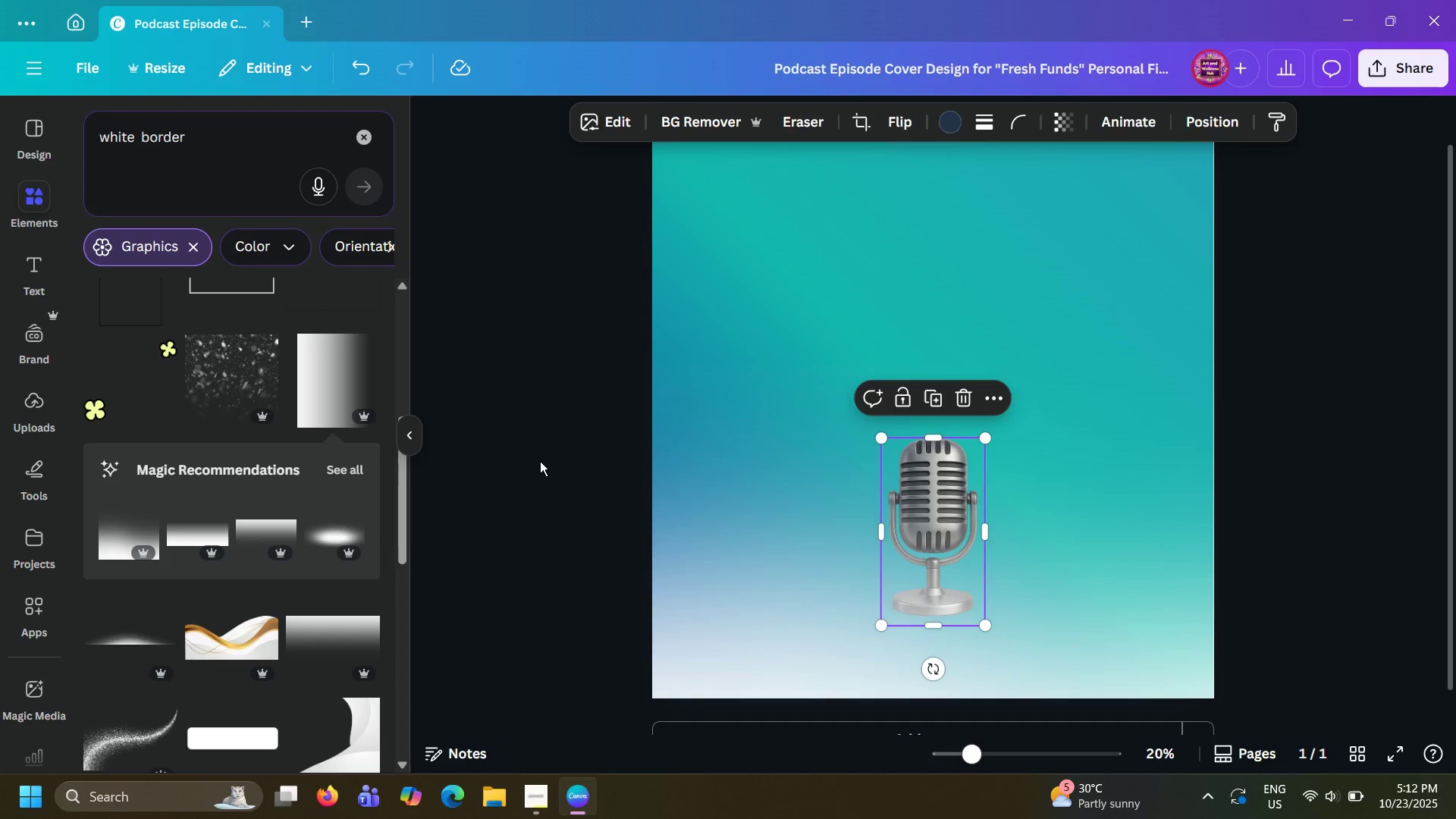 
left_click([540, 461])
 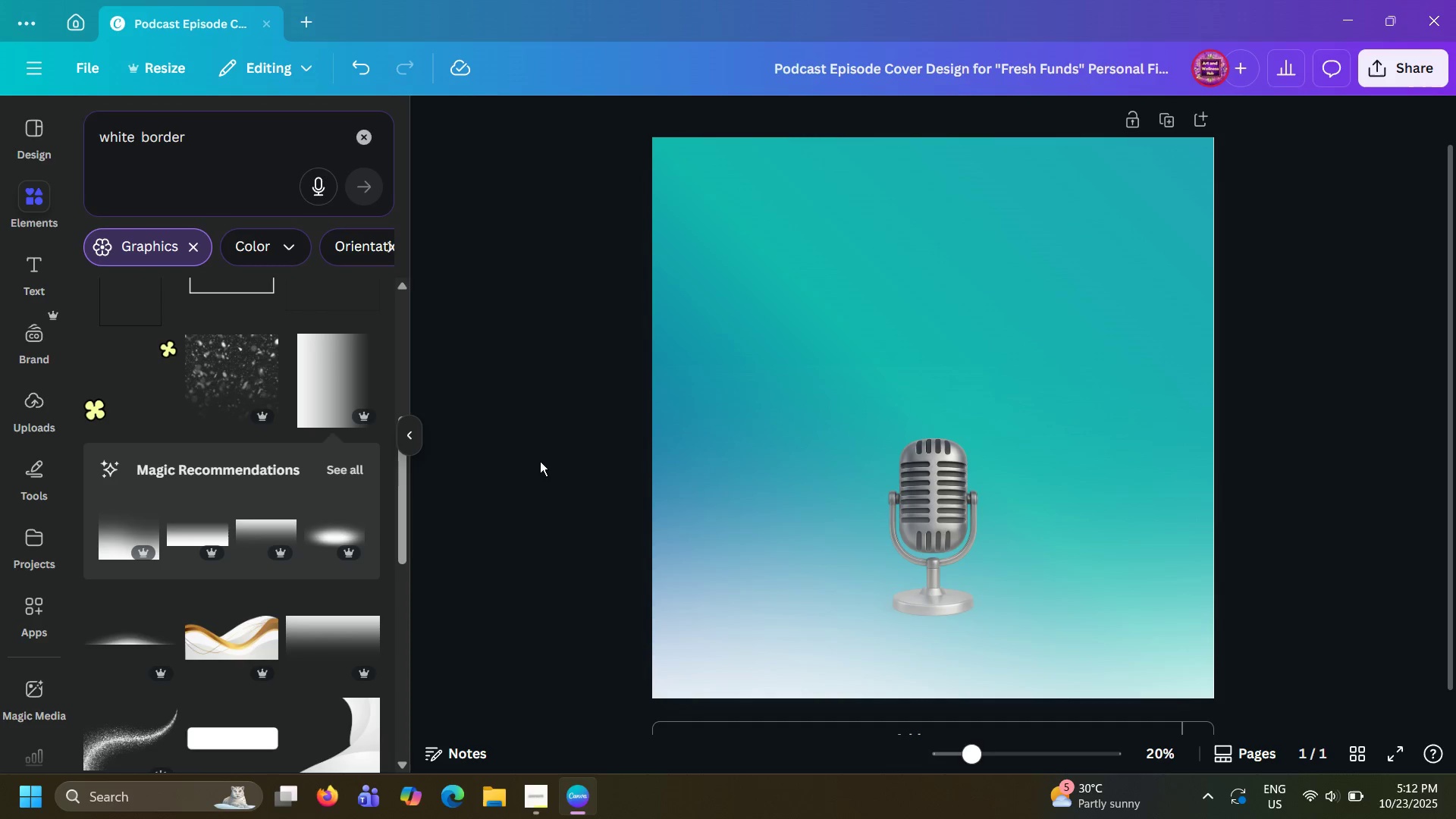 
left_click([942, 489])
 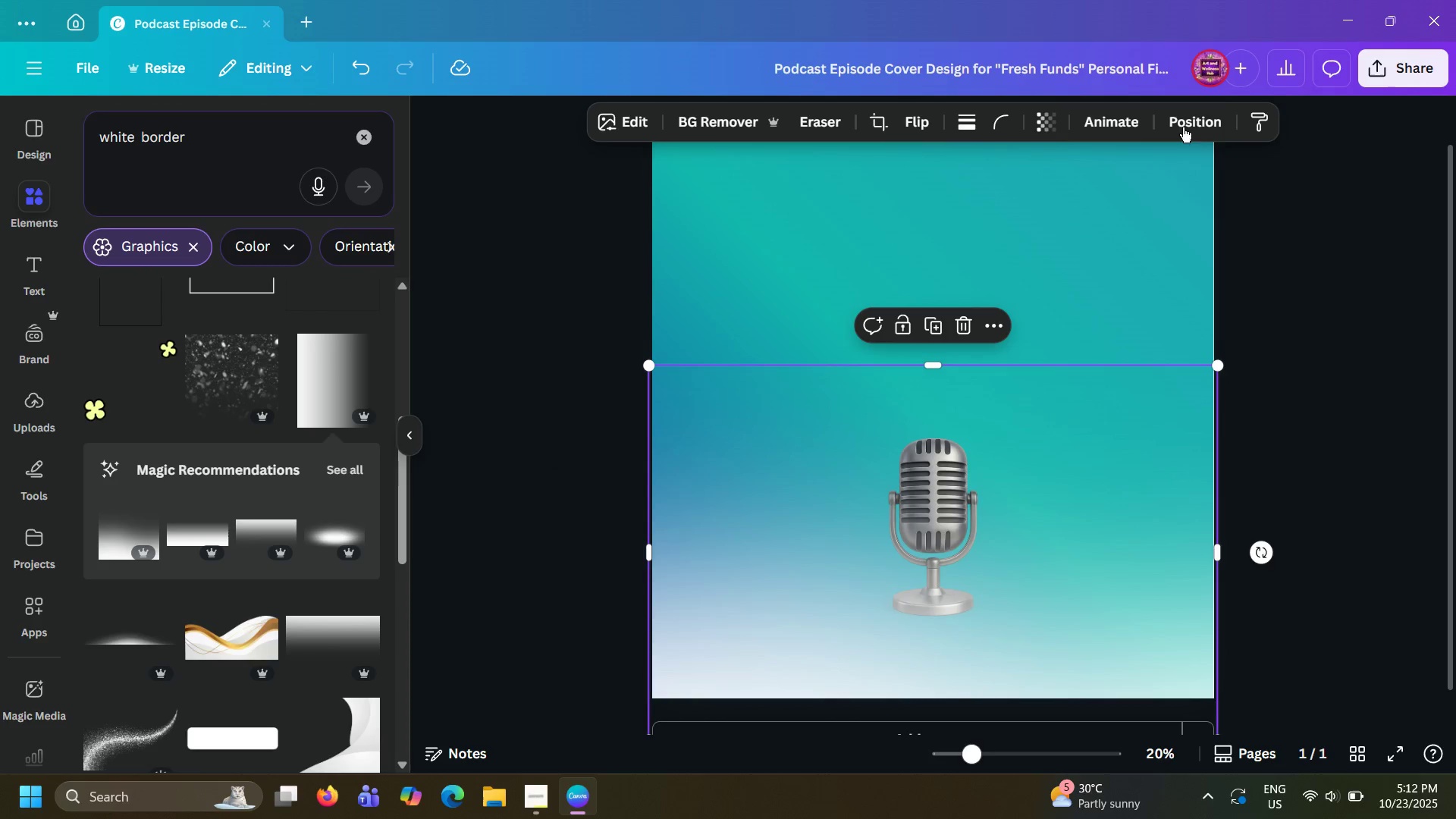 
left_click([1200, 118])
 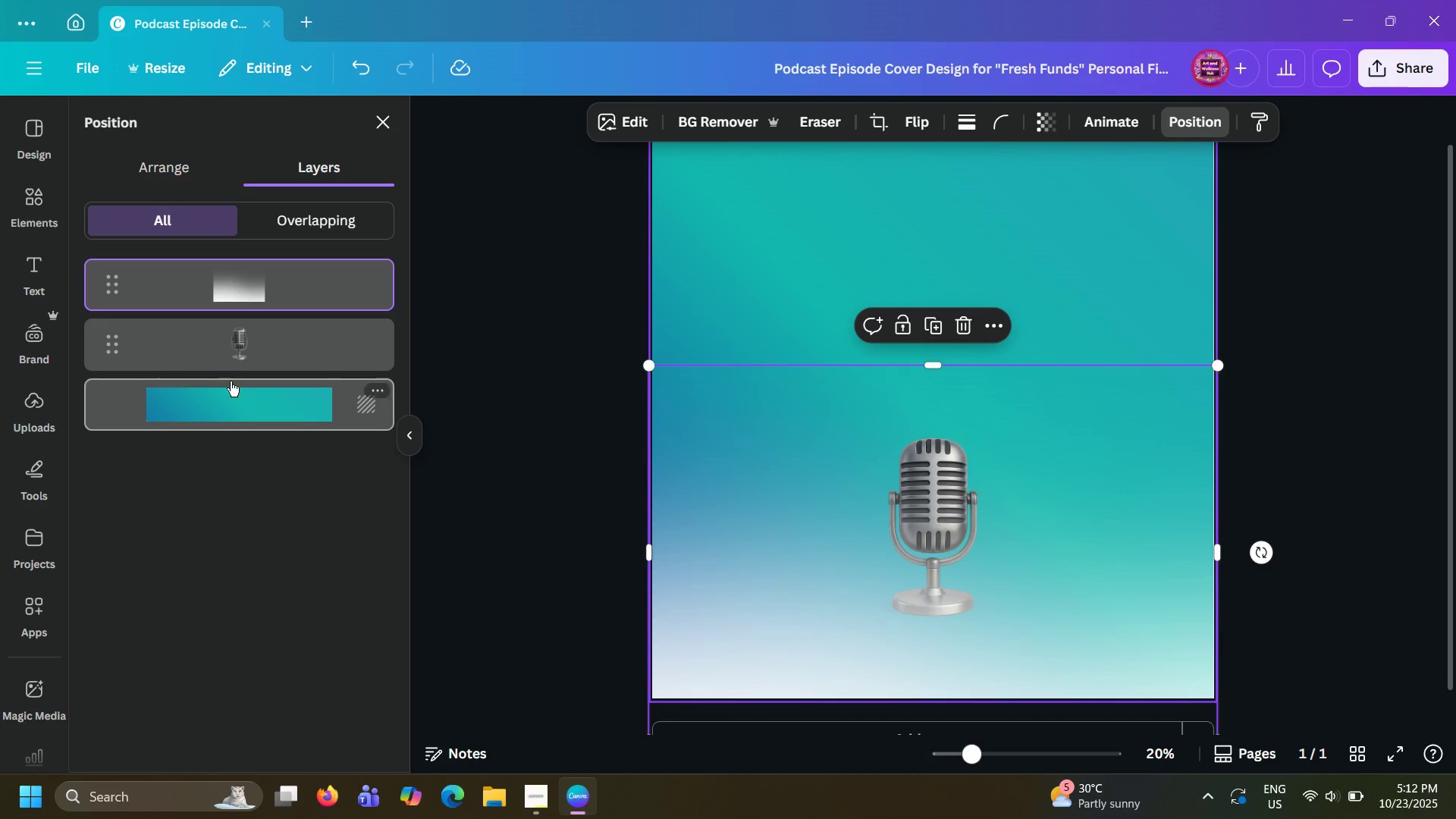 
left_click_drag(start_coordinate=[226, 343], to_coordinate=[237, 256])
 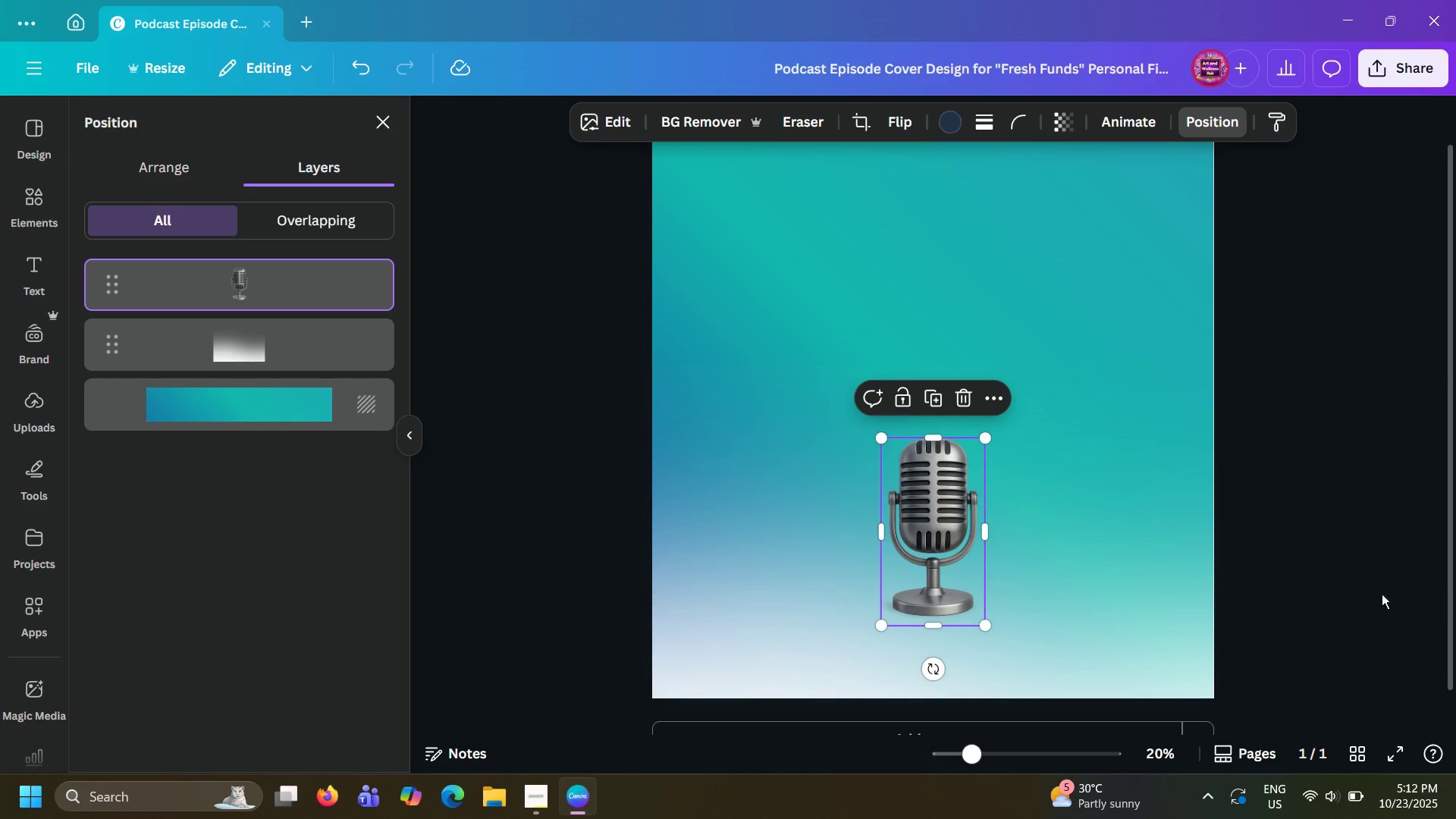 
double_click([1358, 594])
 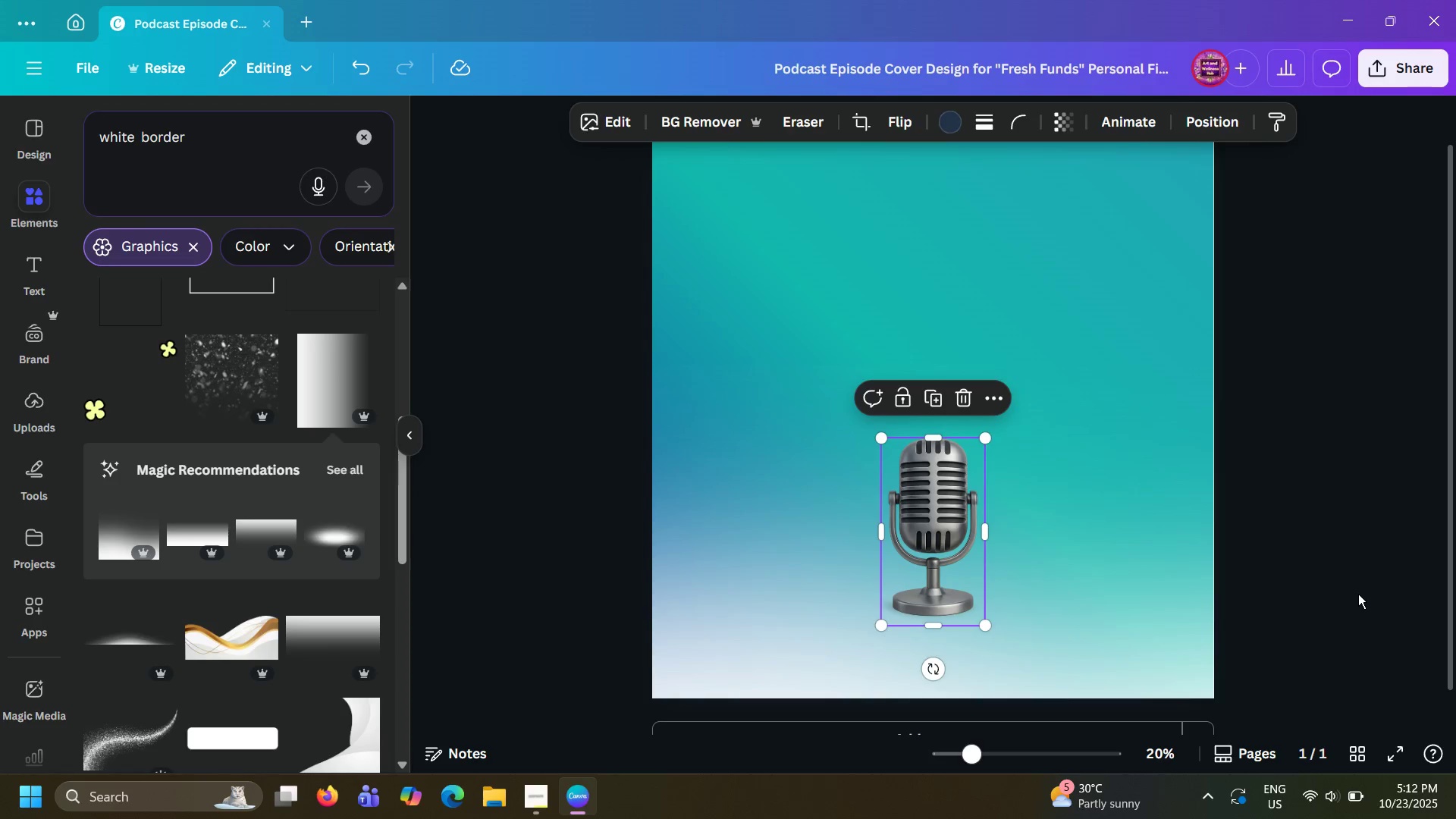 
triple_click([1358, 594])
 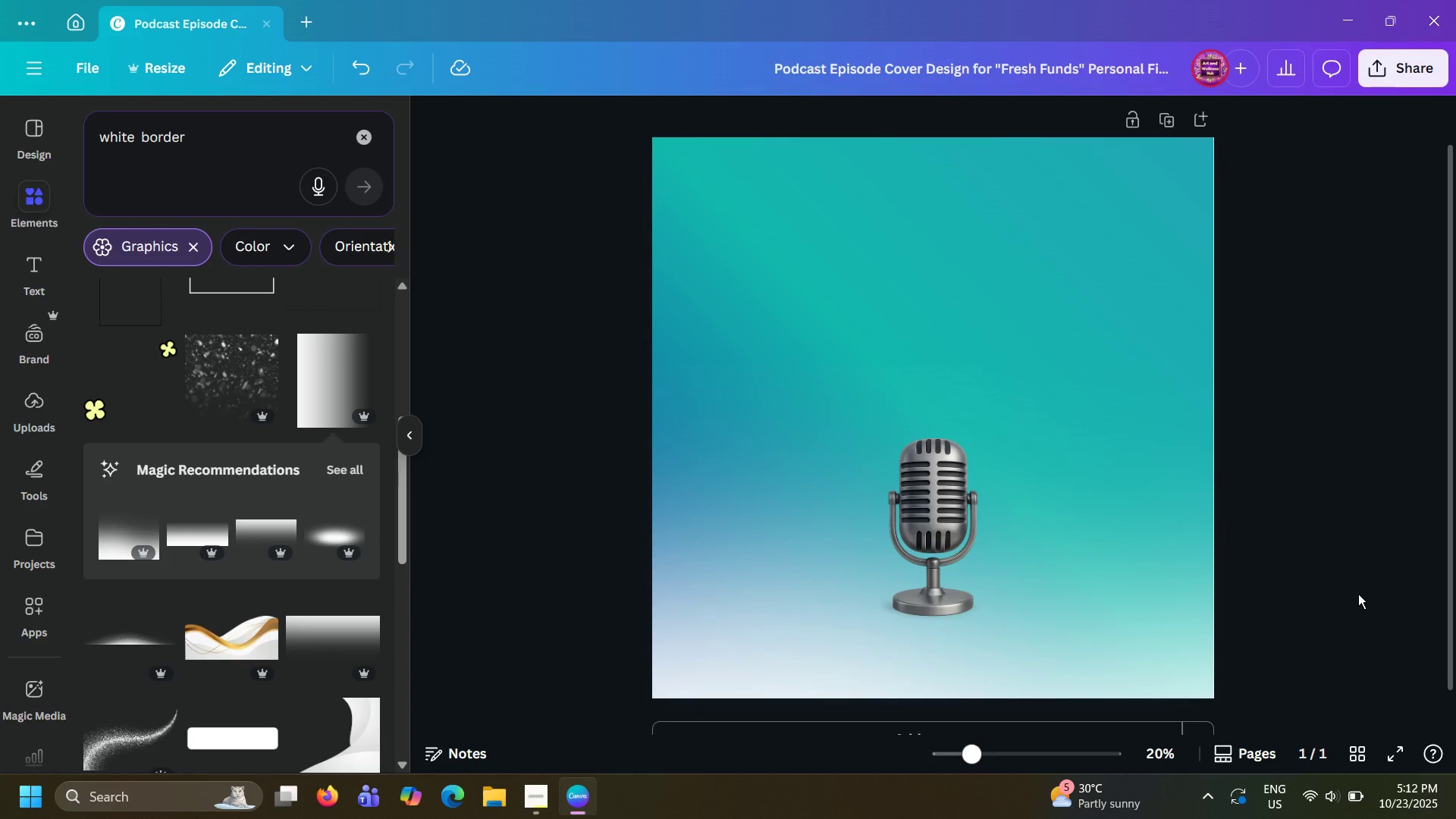 
wait(8.68)
 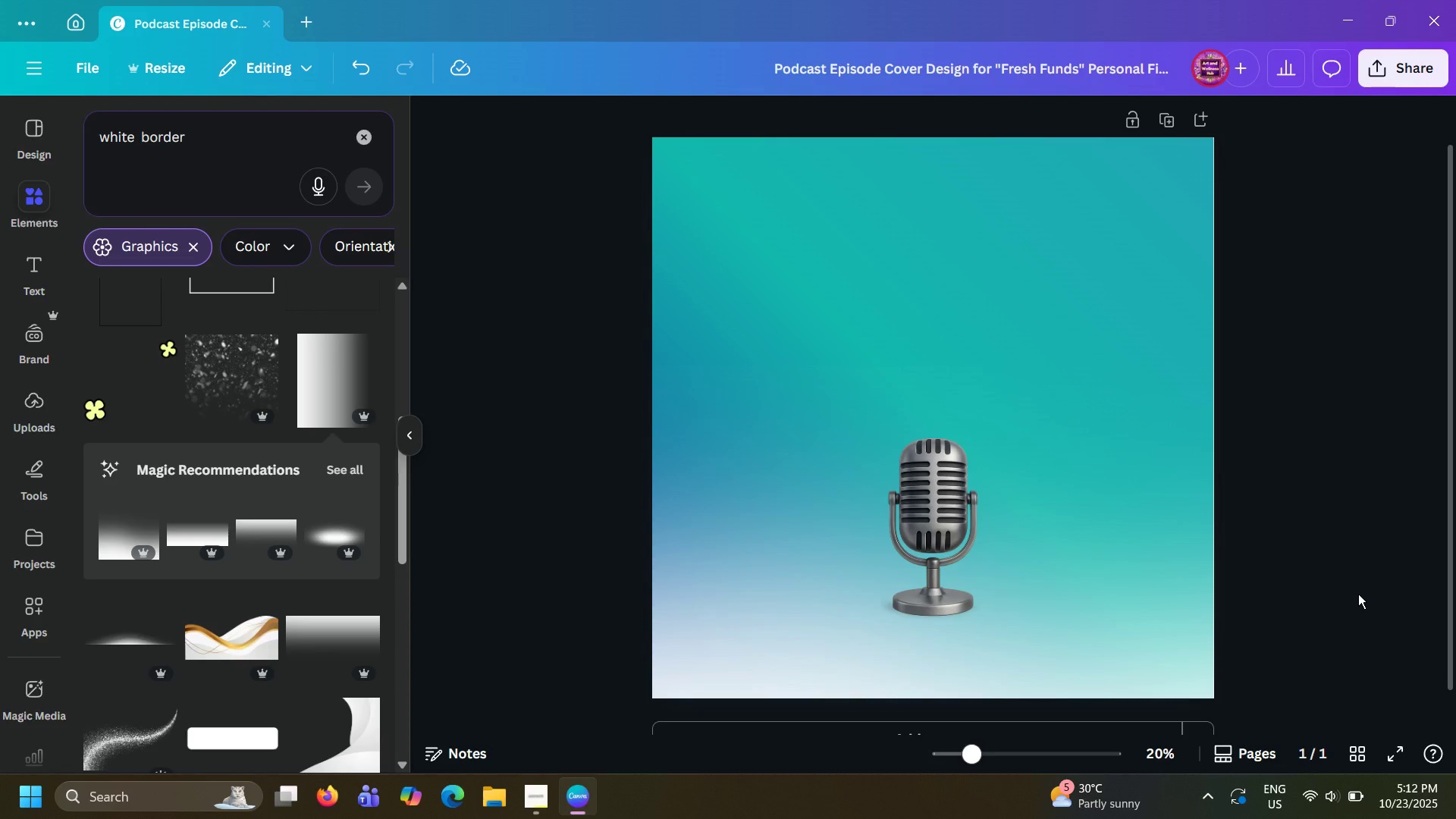 
left_click_drag(start_coordinate=[215, 127], to_coordinate=[62, 112])
 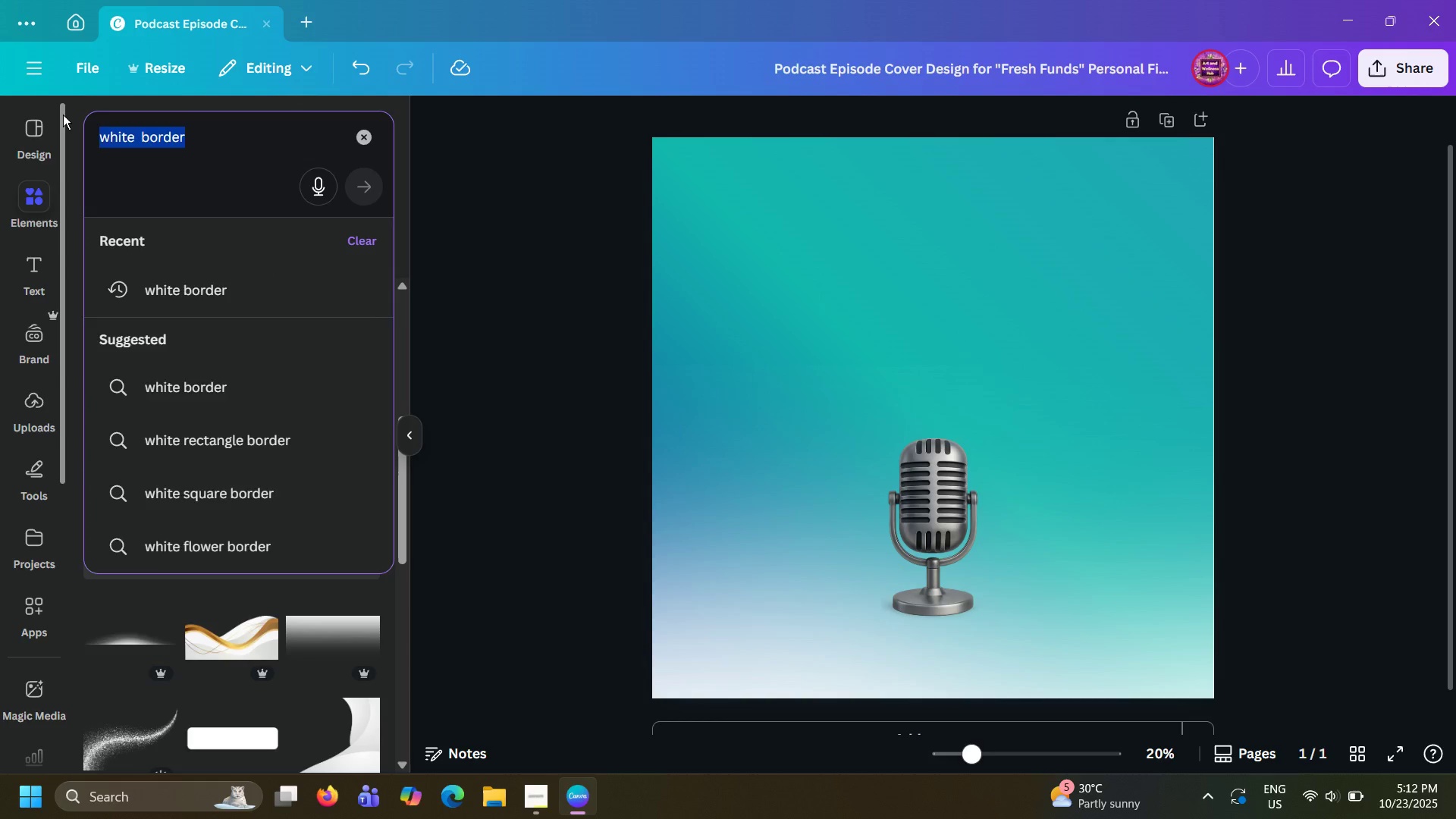 
type(circle)
 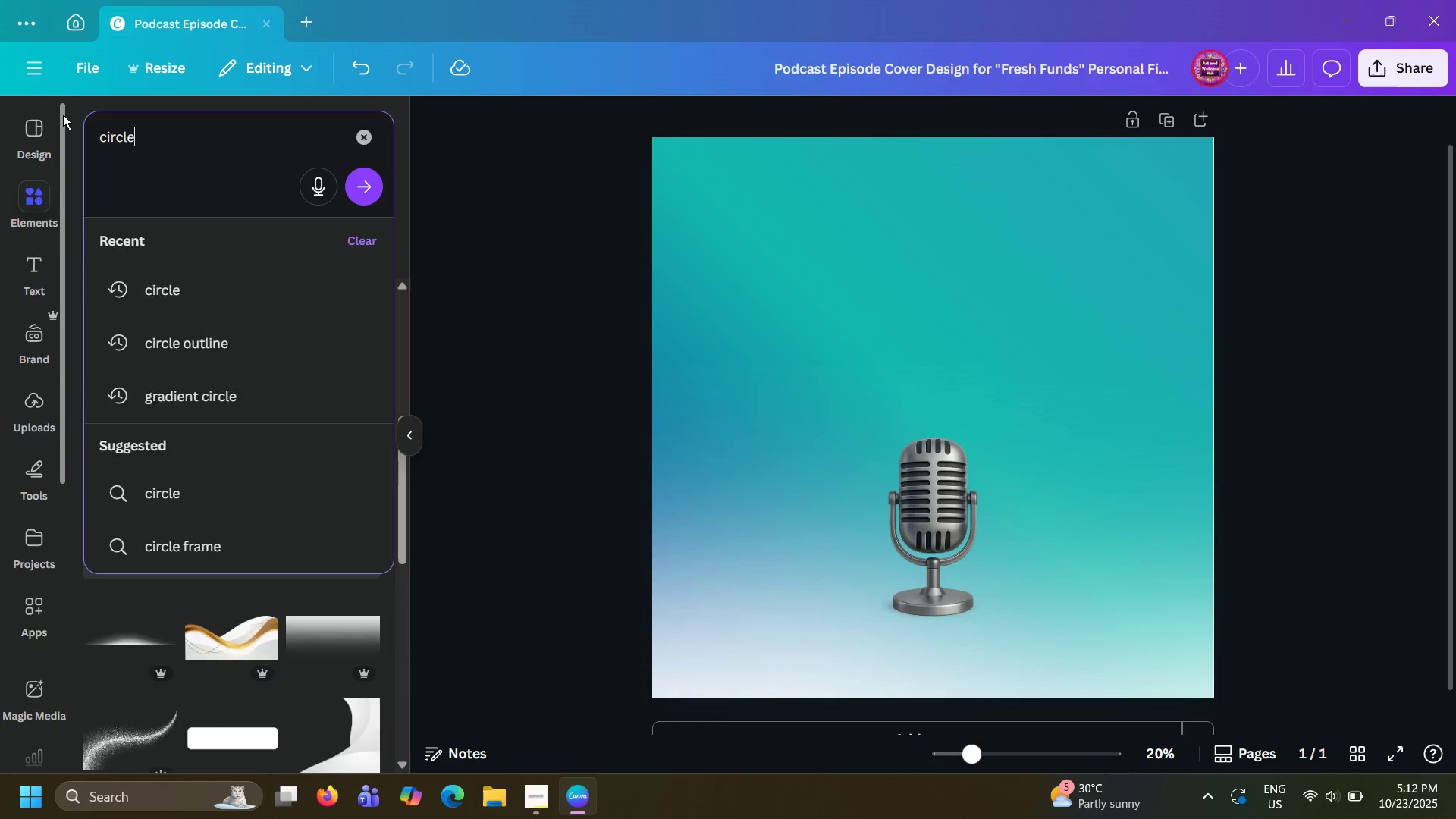 
key(Enter)
 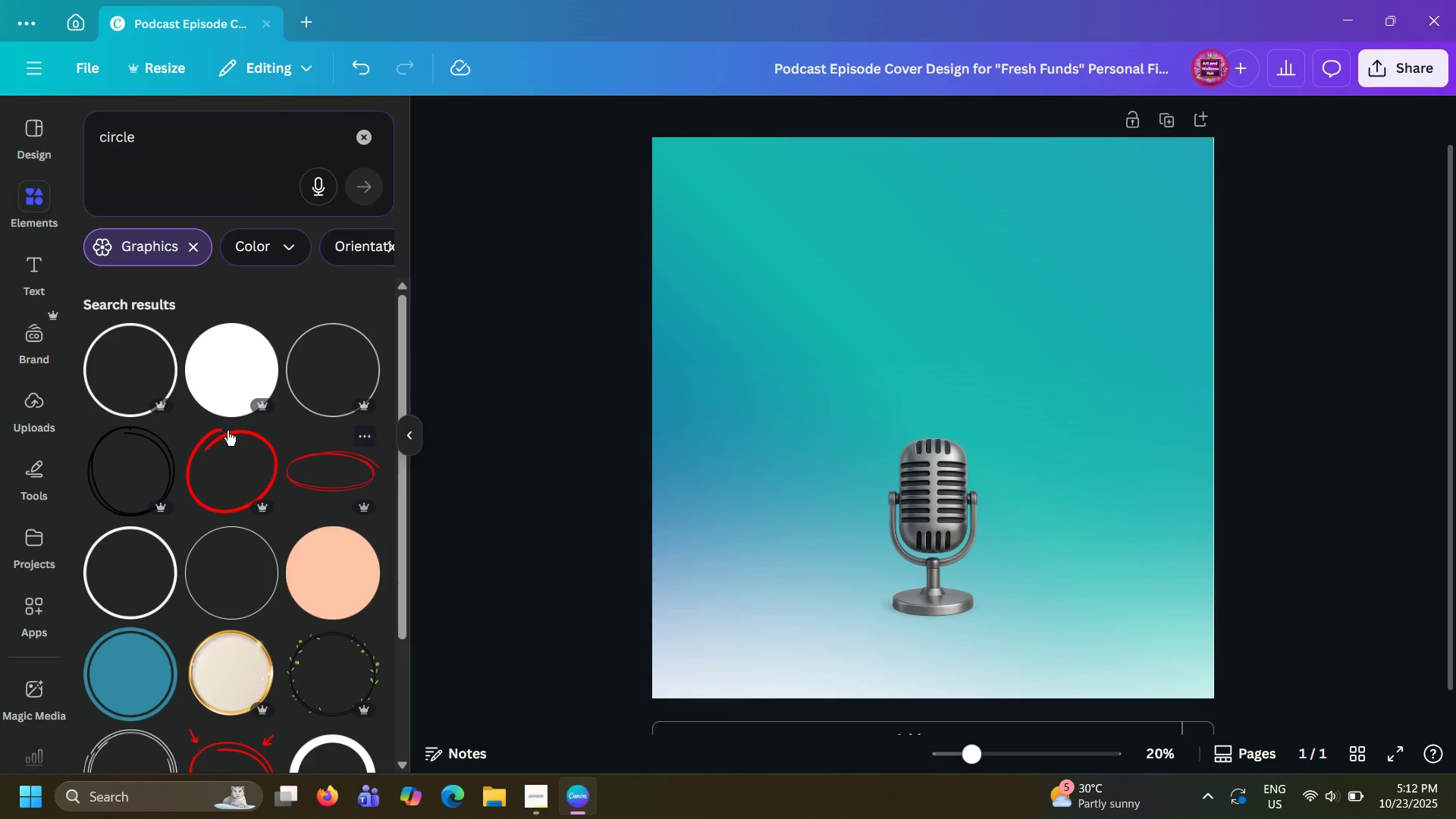 
left_click([223, 366])
 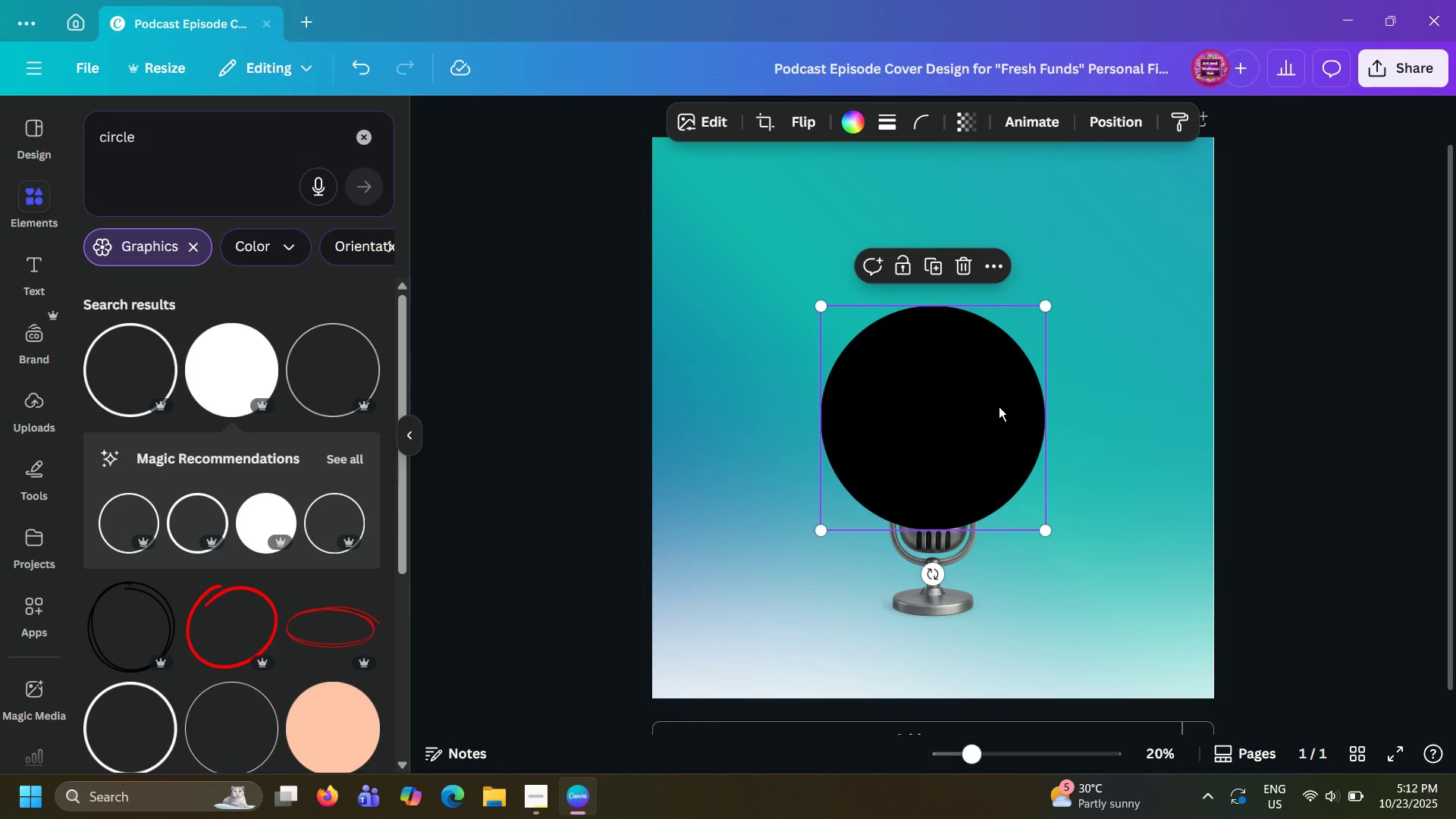 
left_click([949, 415])
 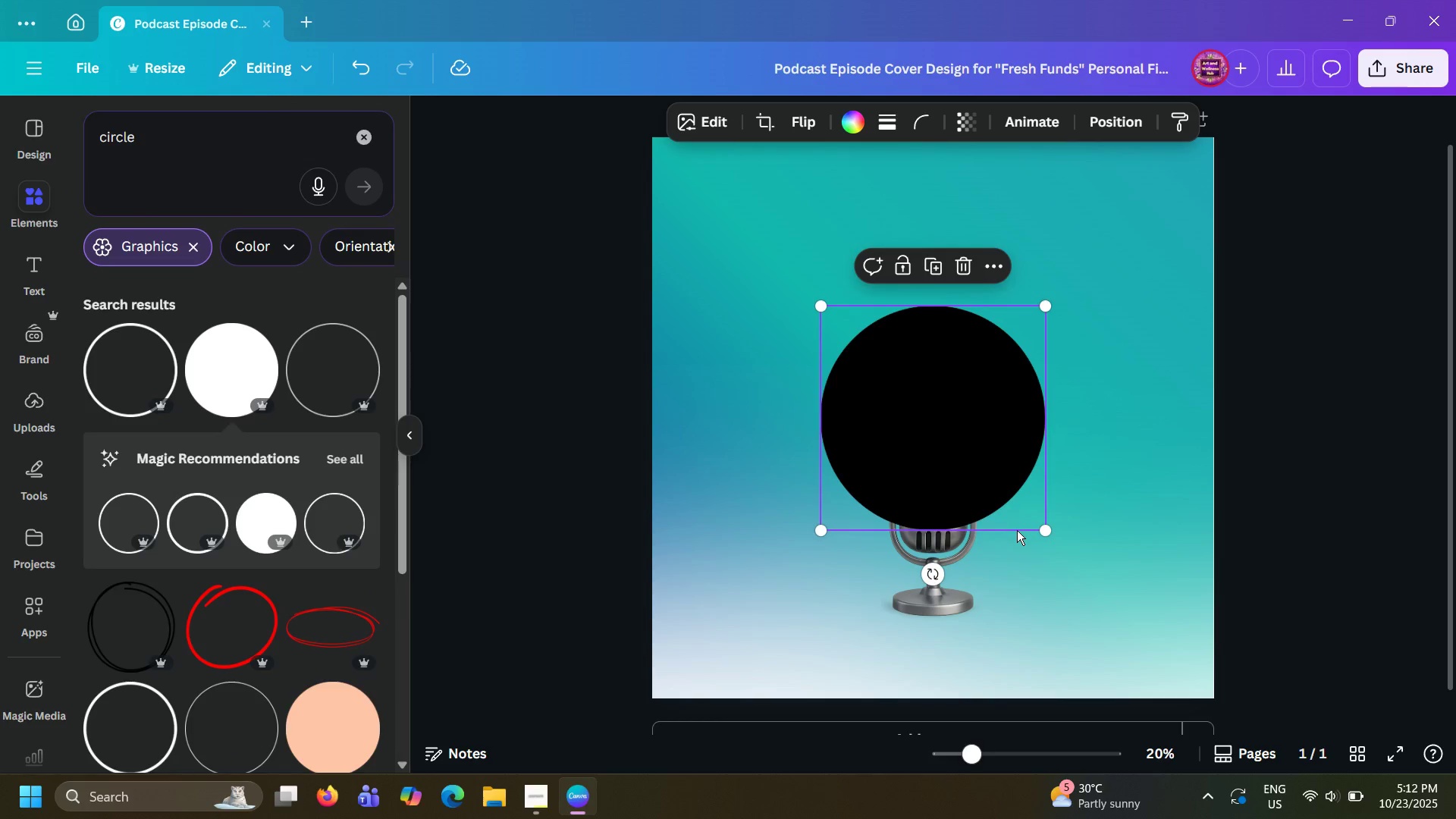 
left_click_drag(start_coordinate=[1040, 535], to_coordinate=[1248, 795])
 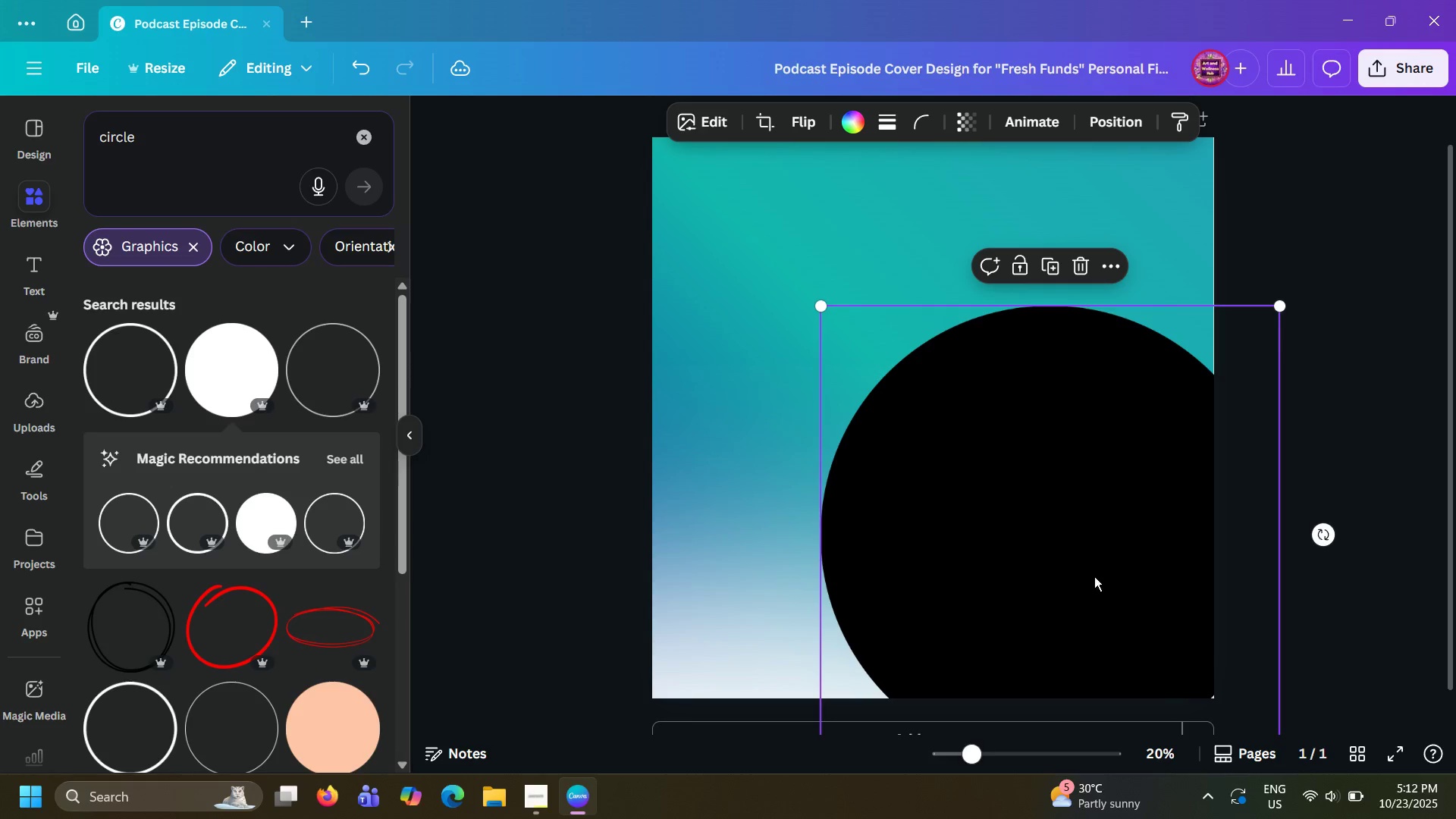 
left_click_drag(start_coordinate=[1094, 576], to_coordinate=[964, 484])
 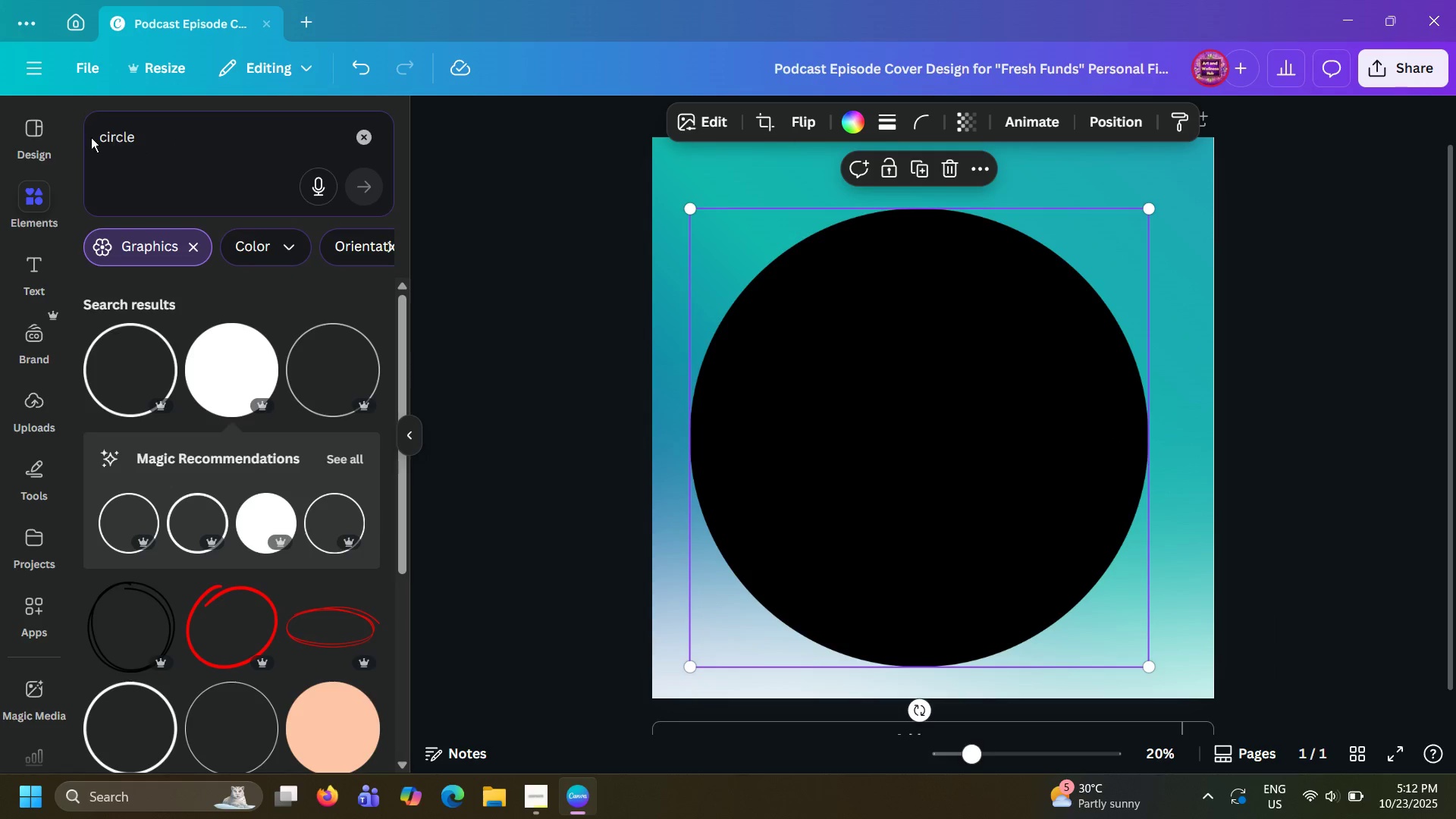 
left_click([95, 140])
 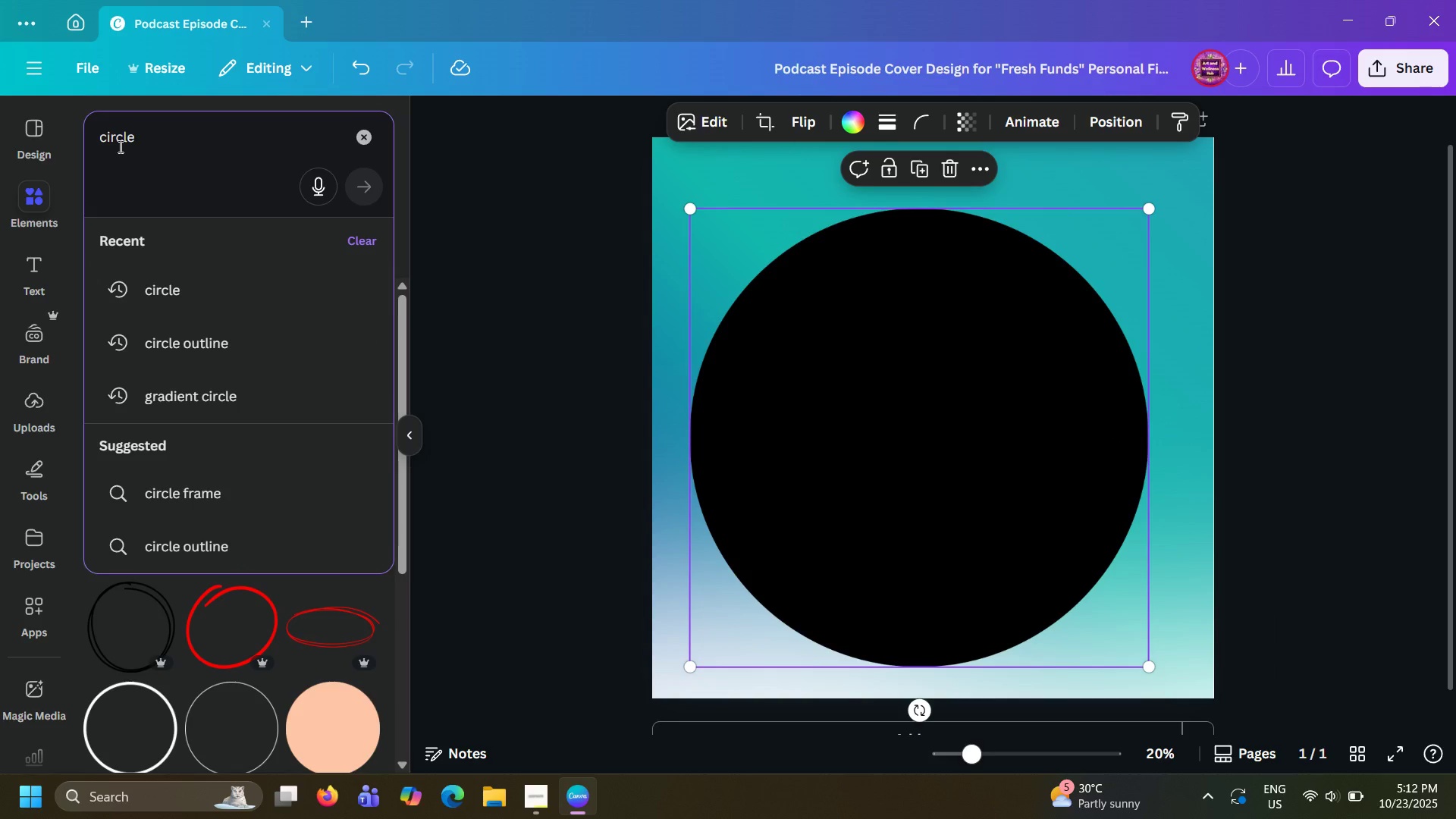 
left_click_drag(start_coordinate=[119, 146], to_coordinate=[86, 150])
 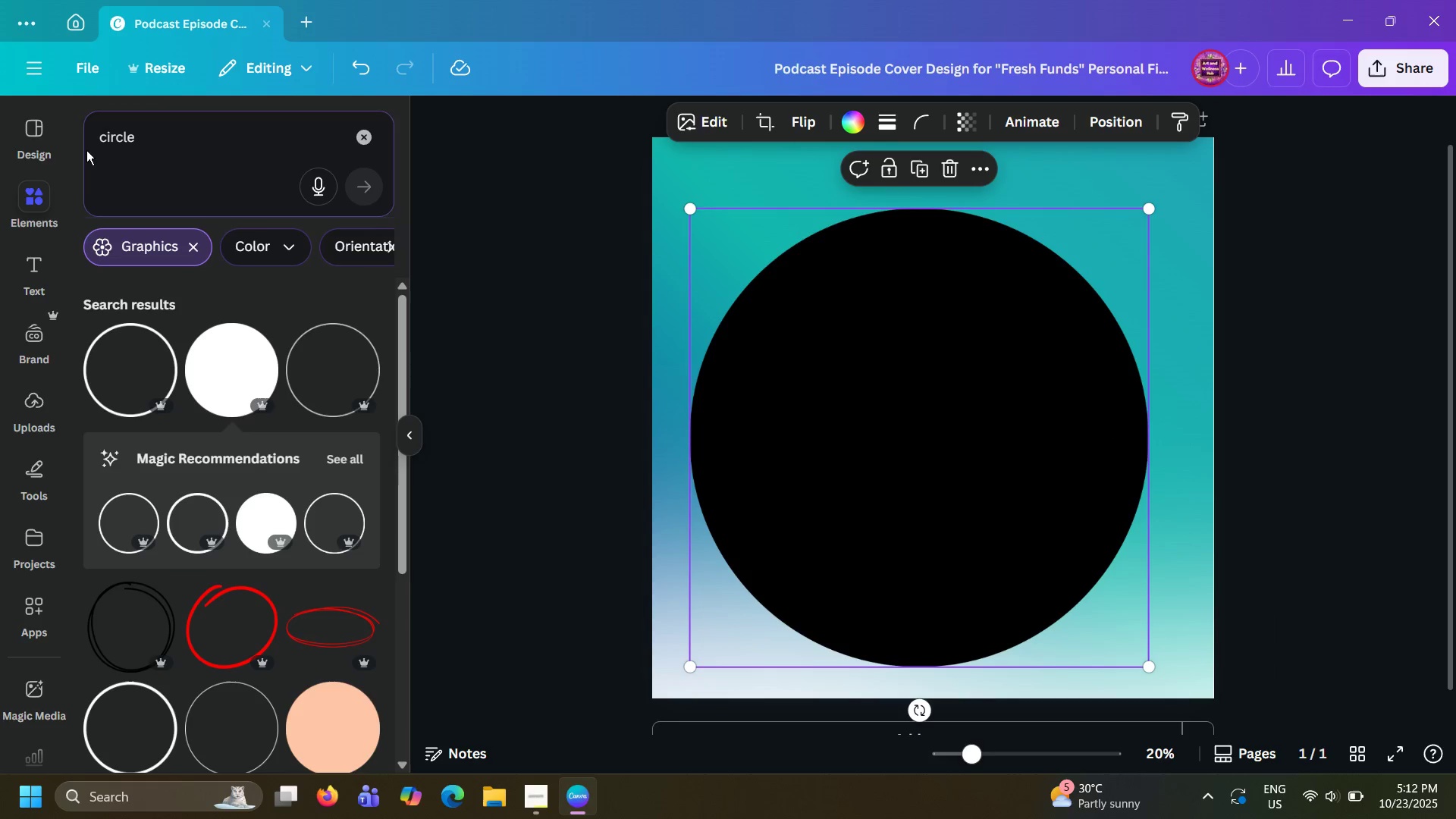 
left_click([86, 150])
 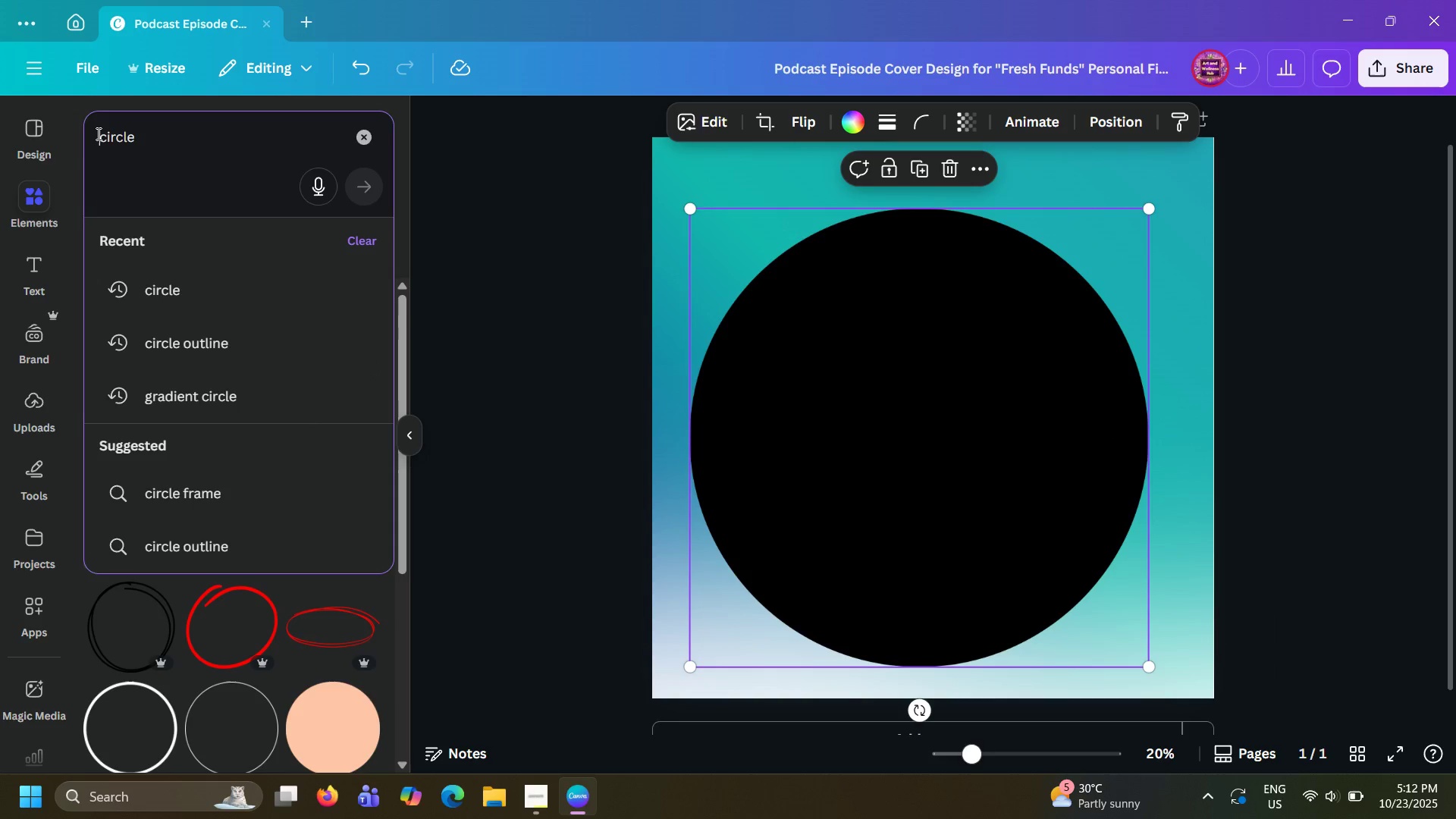 
double_click([97, 133])
 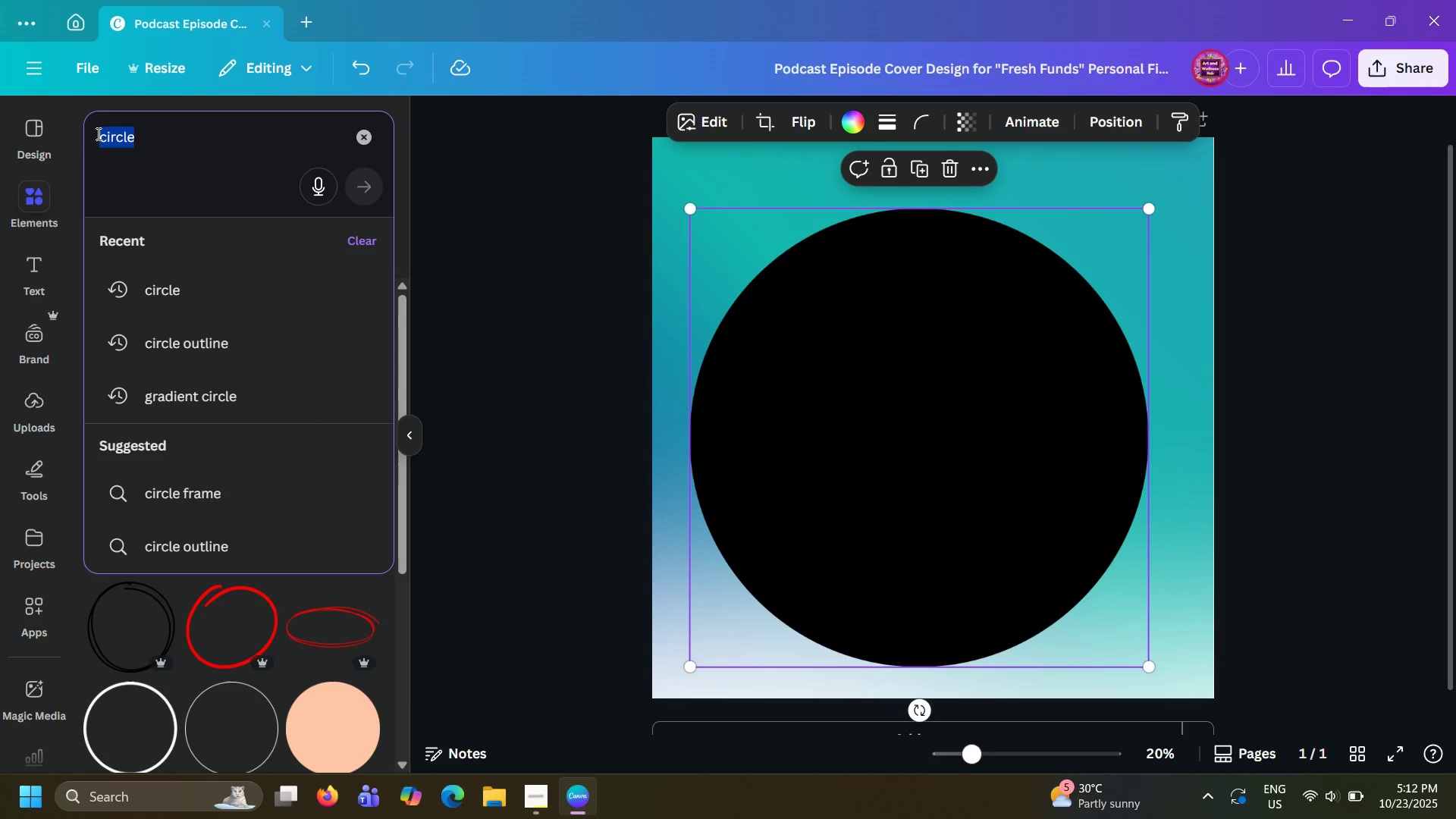 
triple_click([97, 133])
 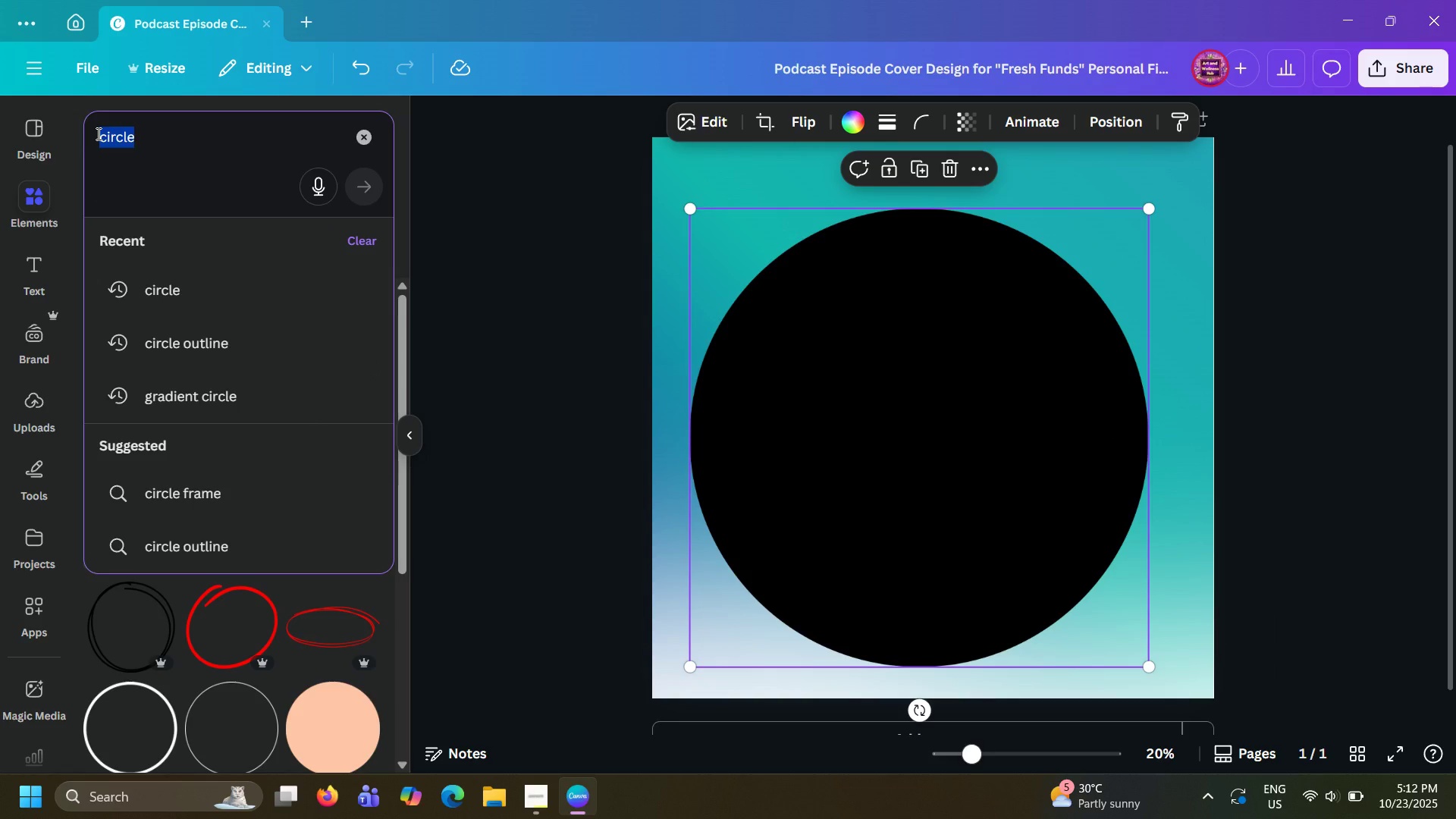 
triple_click([97, 133])
 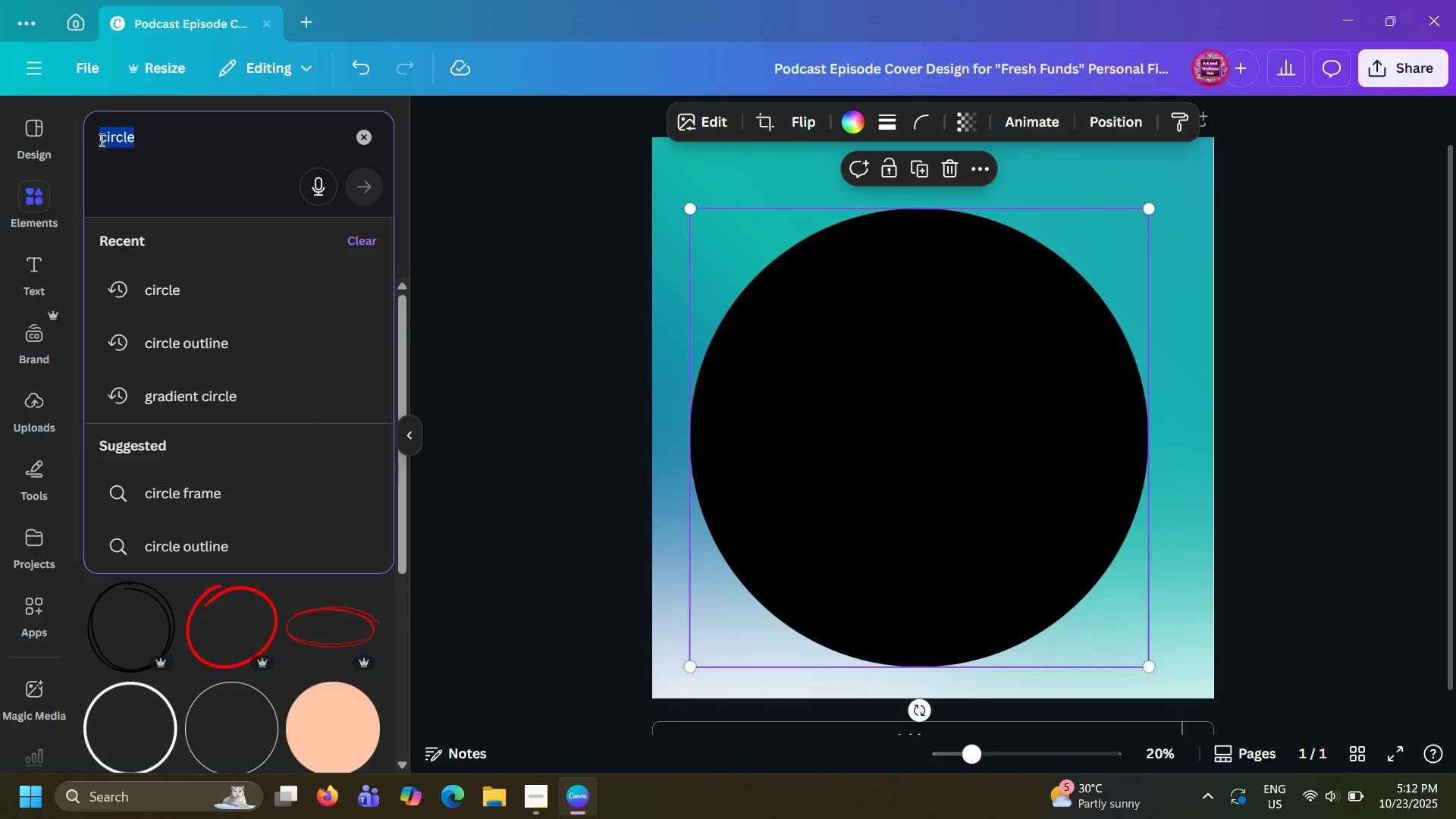 
triple_click([100, 140])
 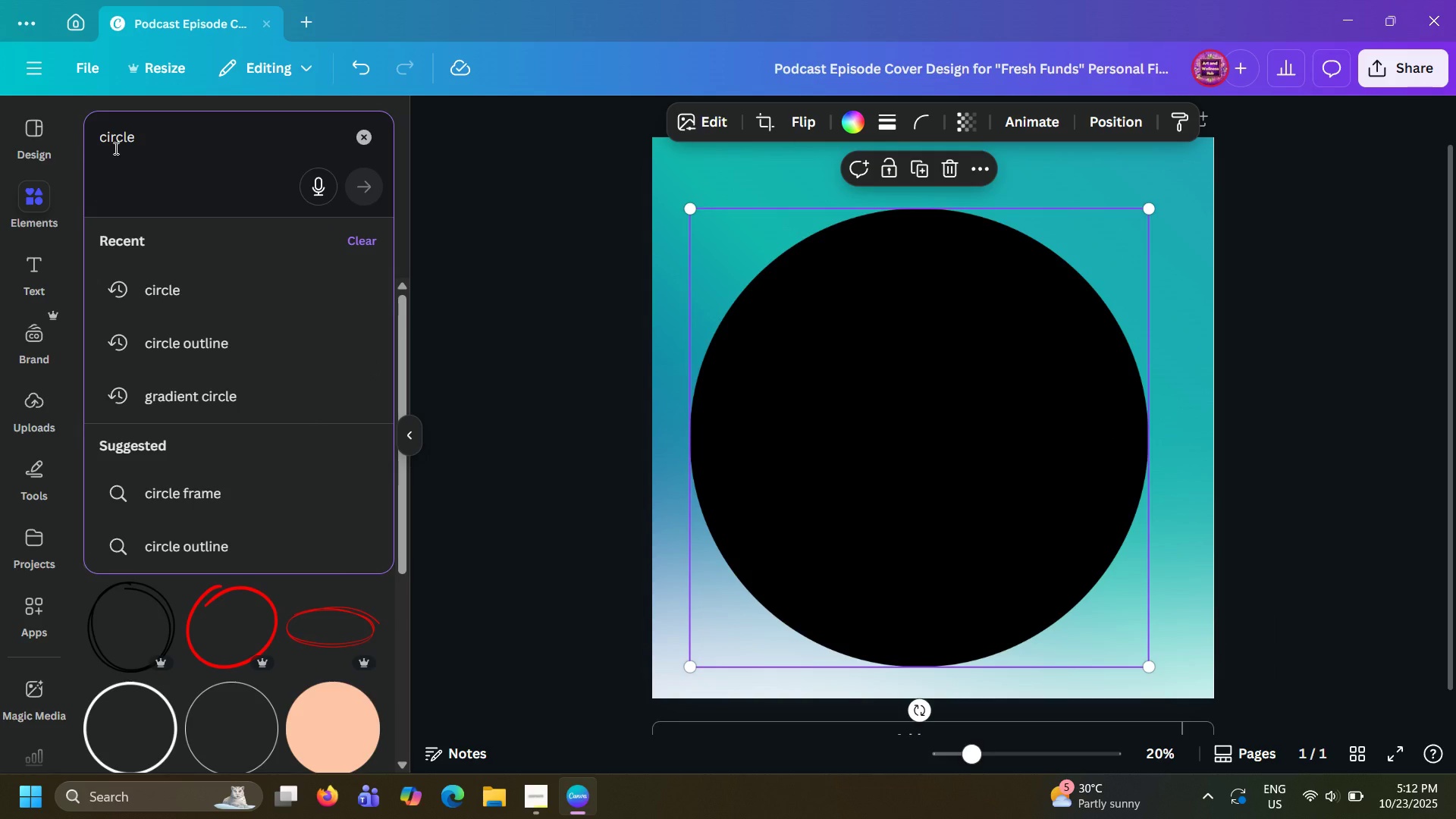 
type(half)
 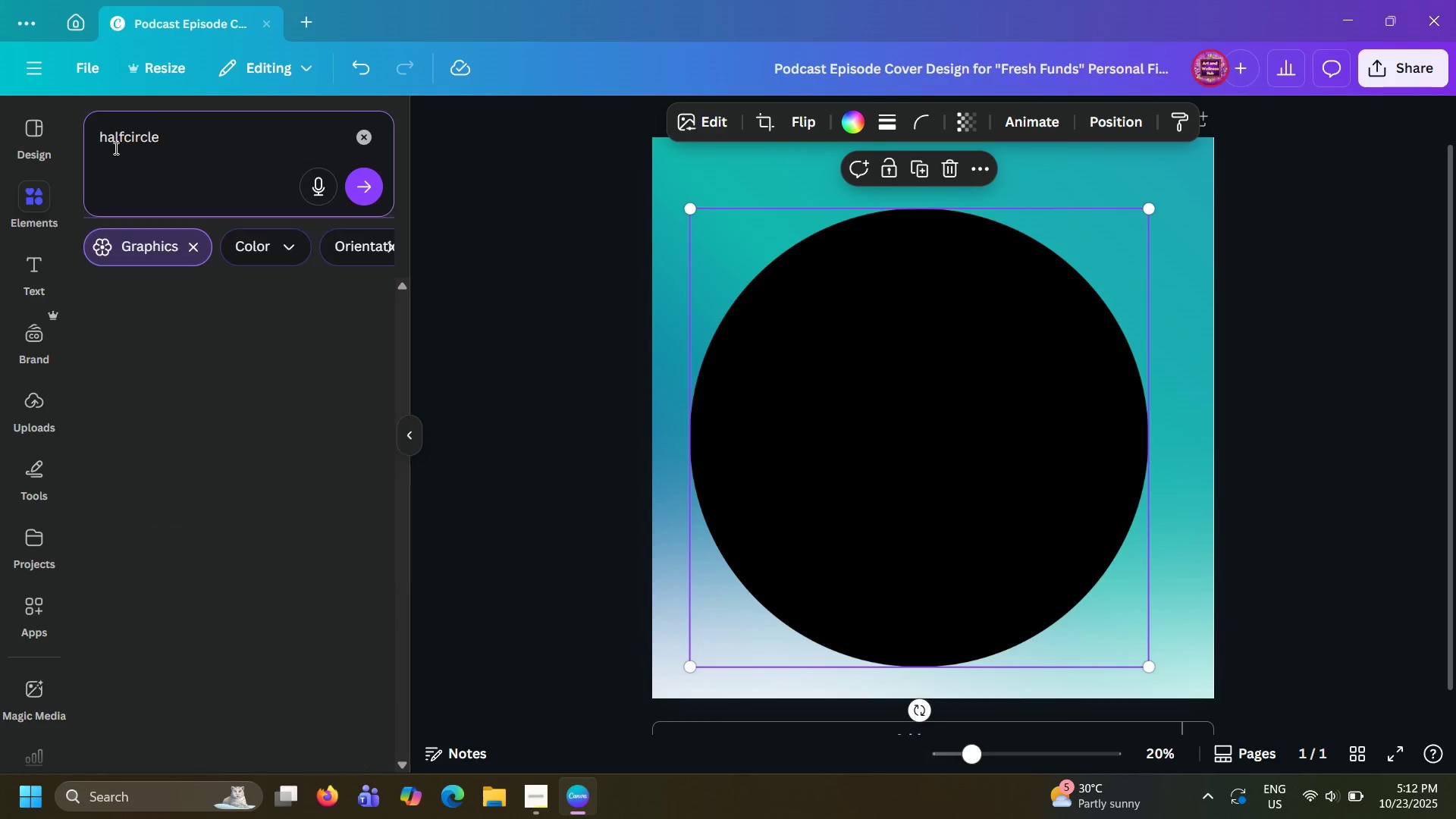 
key(Enter)
 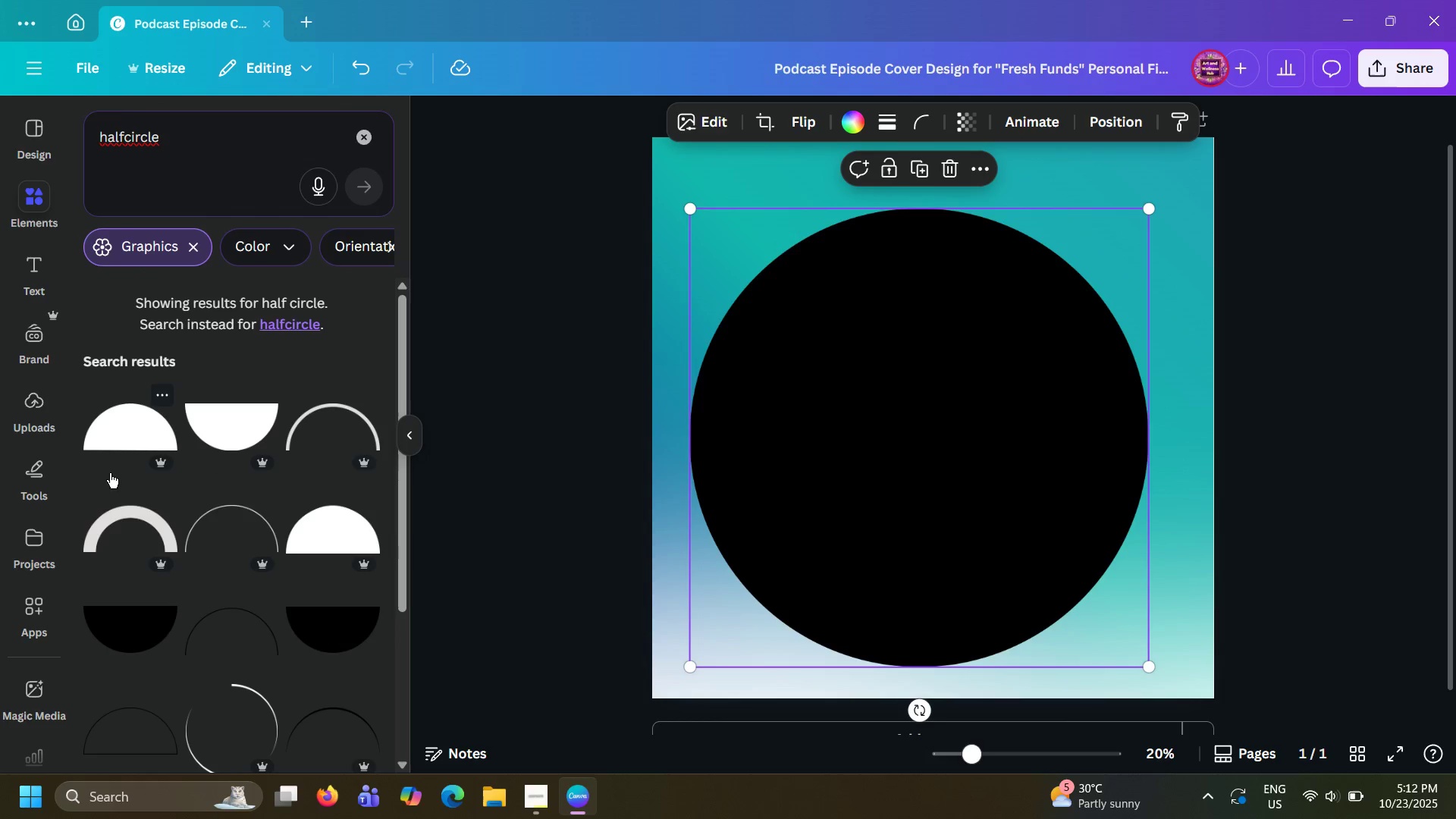 
left_click([118, 449])
 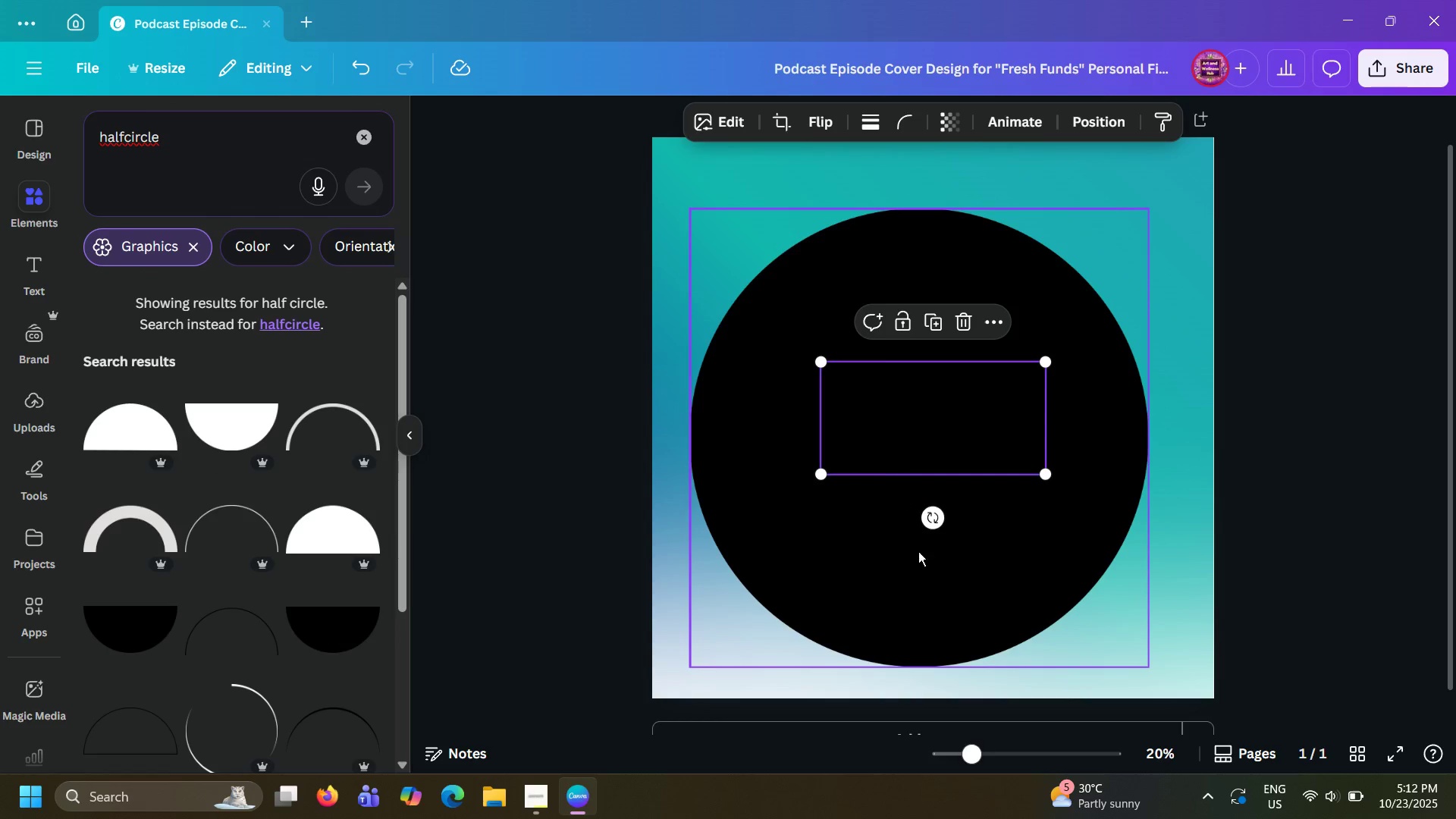 
left_click([924, 599])
 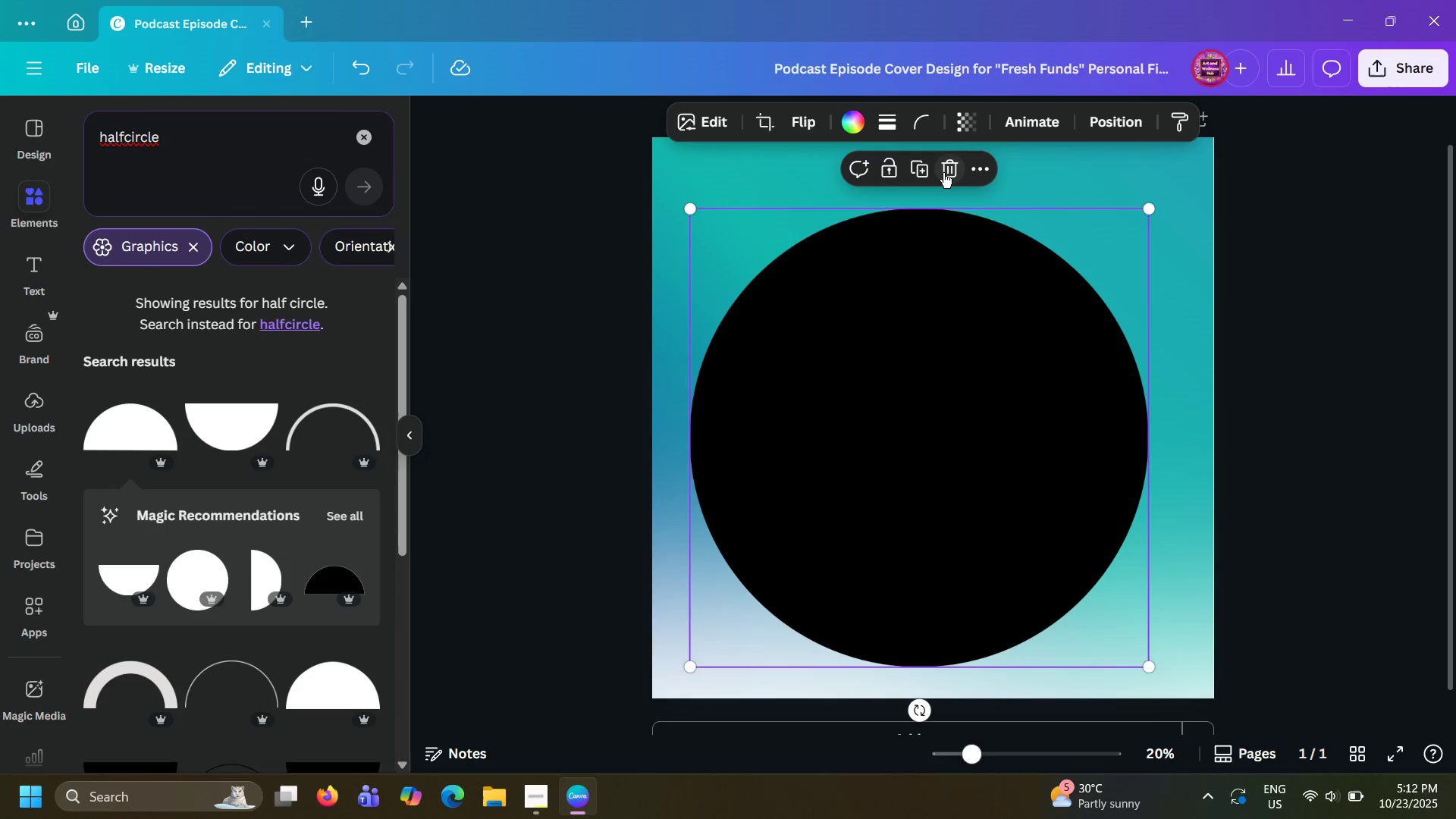 
left_click([943, 173])
 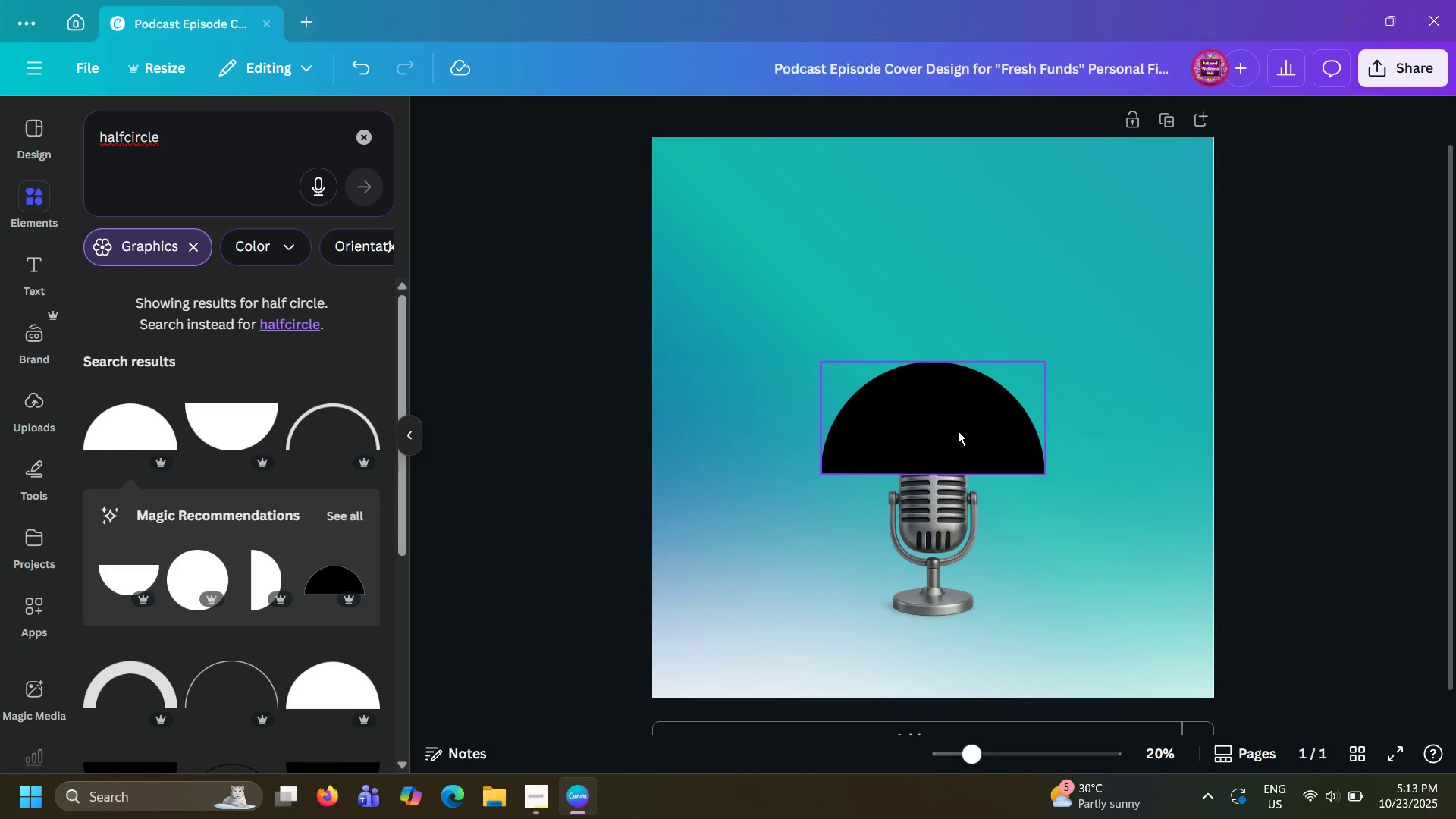 
left_click([958, 431])
 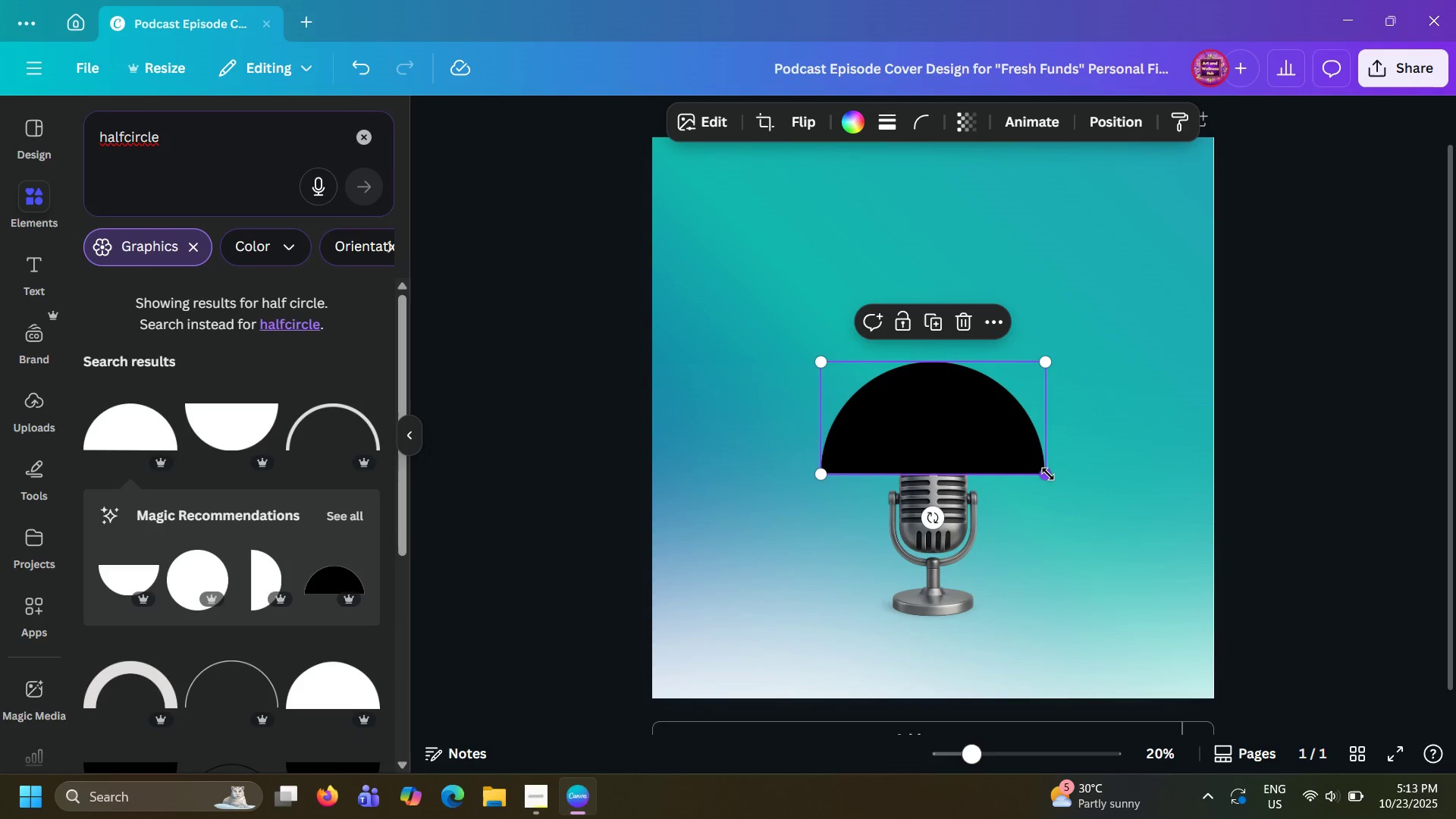 
left_click_drag(start_coordinate=[1048, 474], to_coordinate=[1276, 630])
 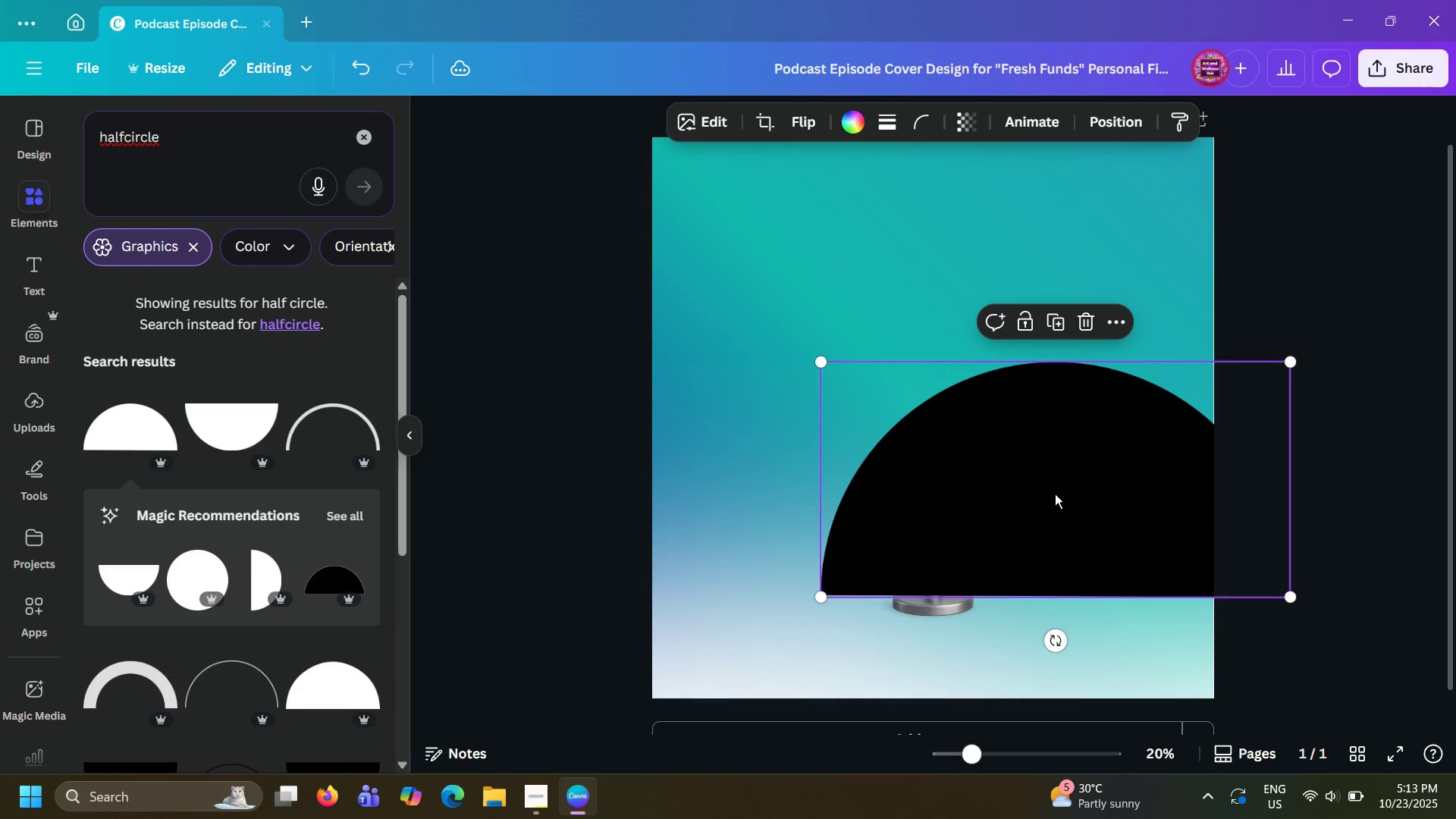 
left_click_drag(start_coordinate=[1055, 494], to_coordinate=[931, 335])
 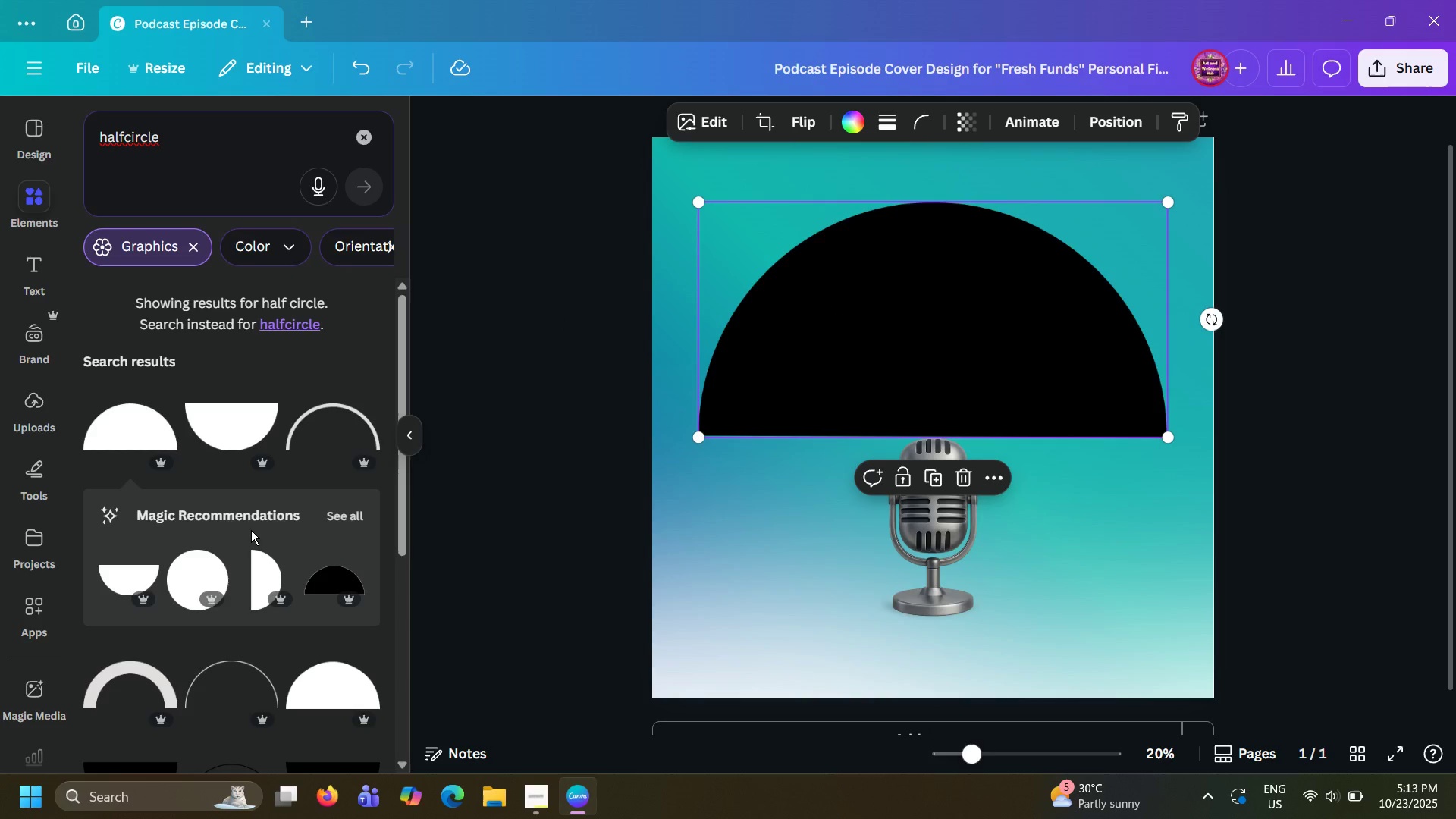 
wait(6.46)
 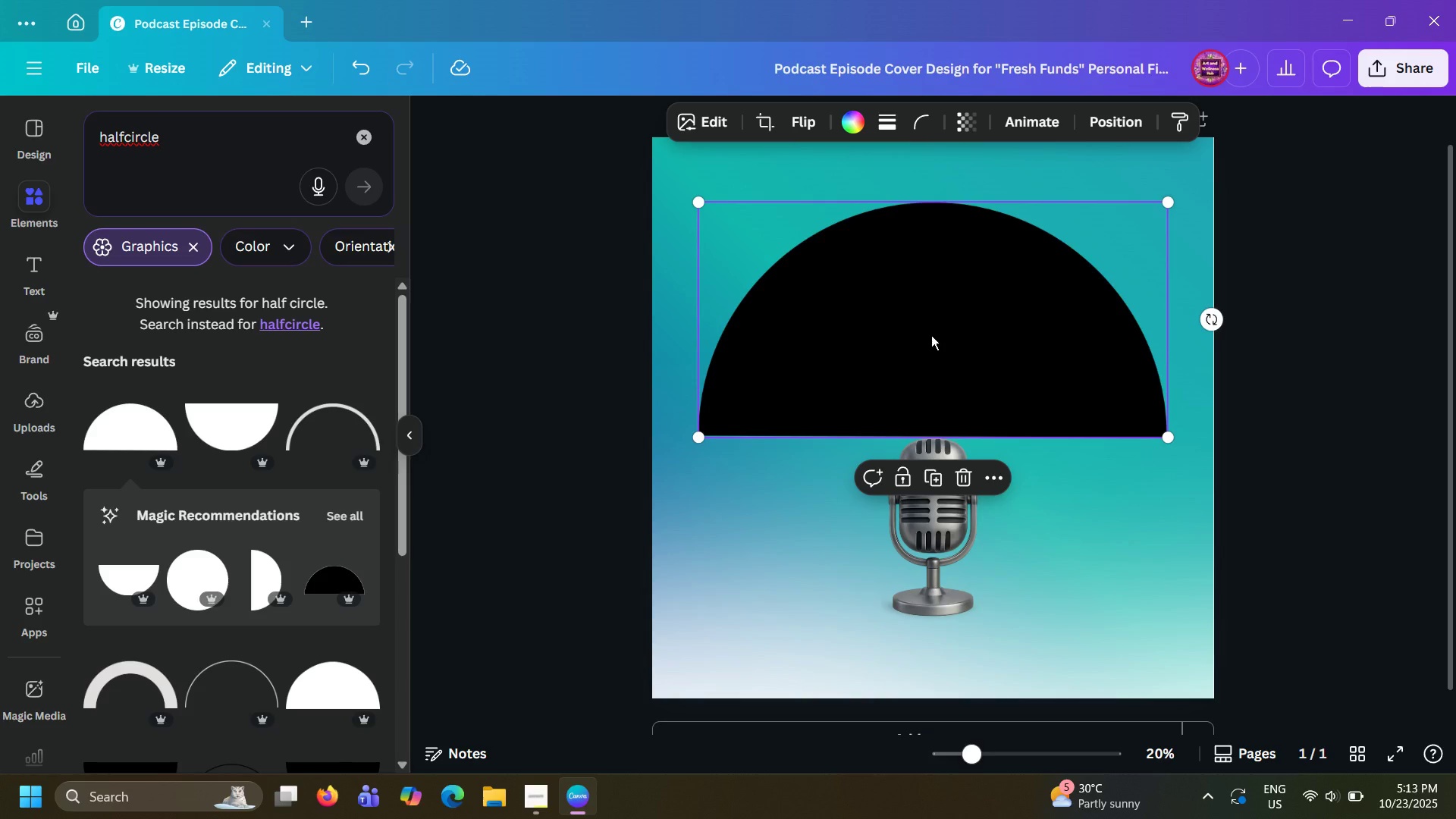 
left_click([927, 315])
 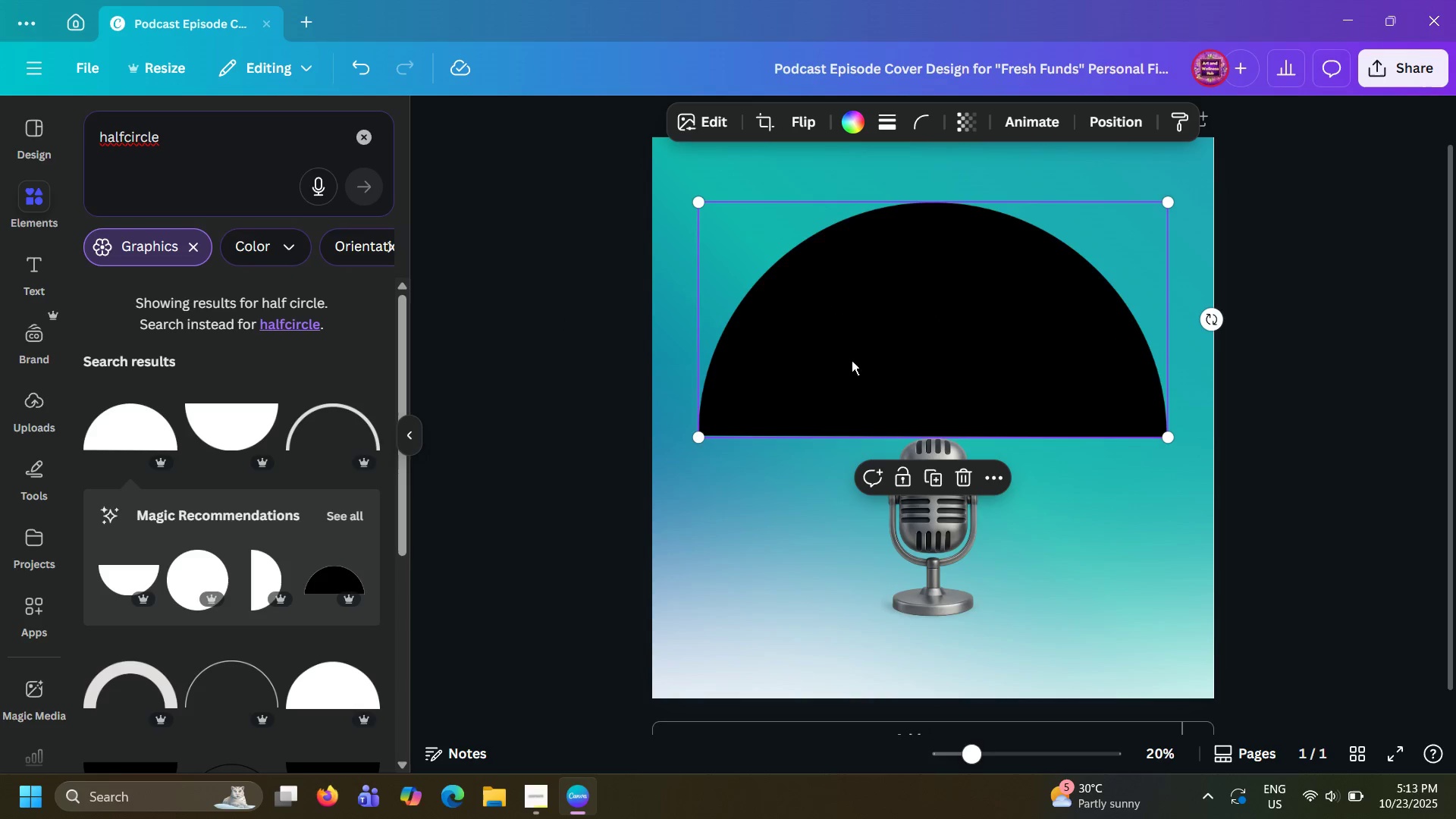 
left_click([962, 475])
 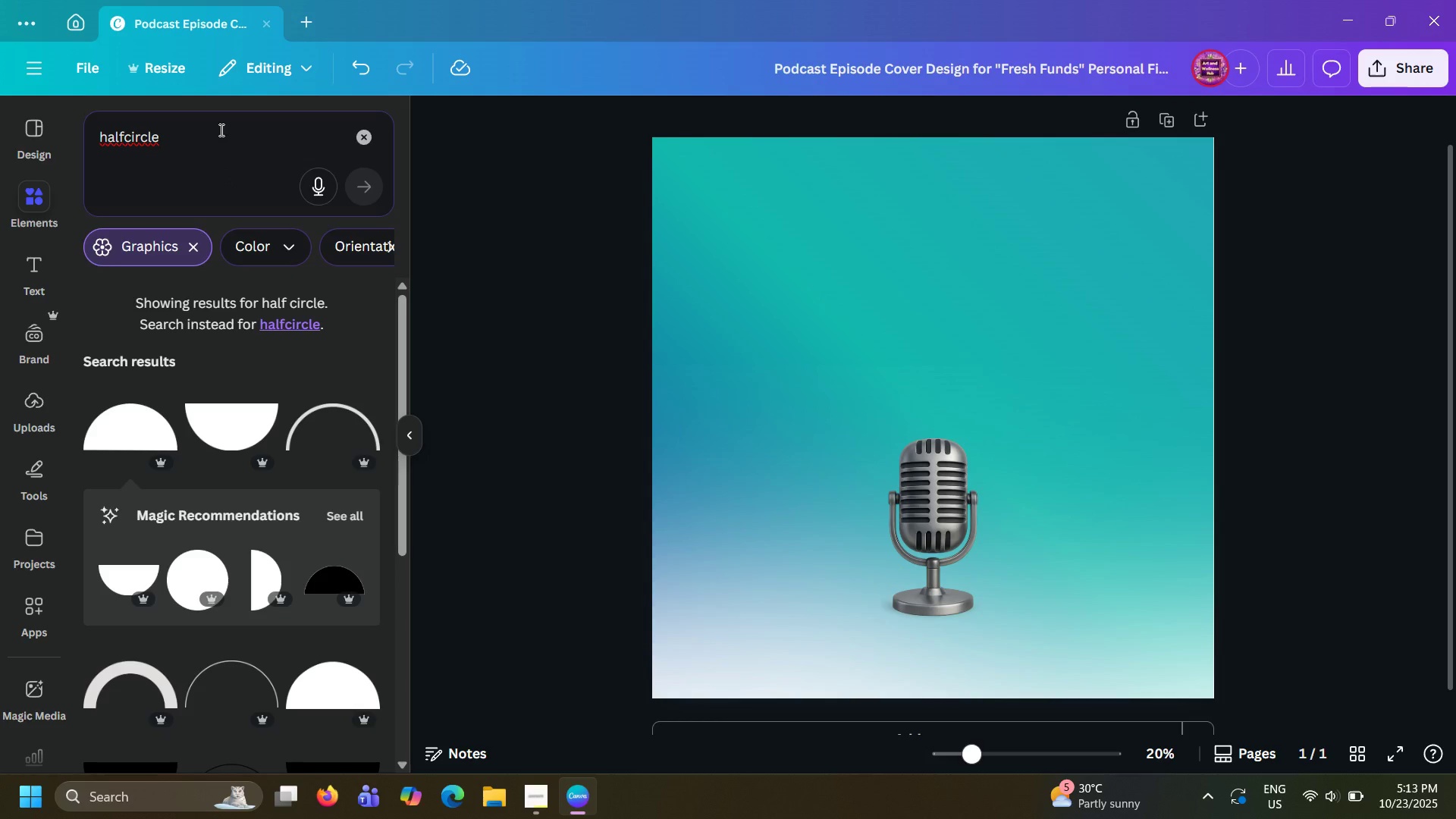 
left_click_drag(start_coordinate=[220, 130], to_coordinate=[81, 117])
 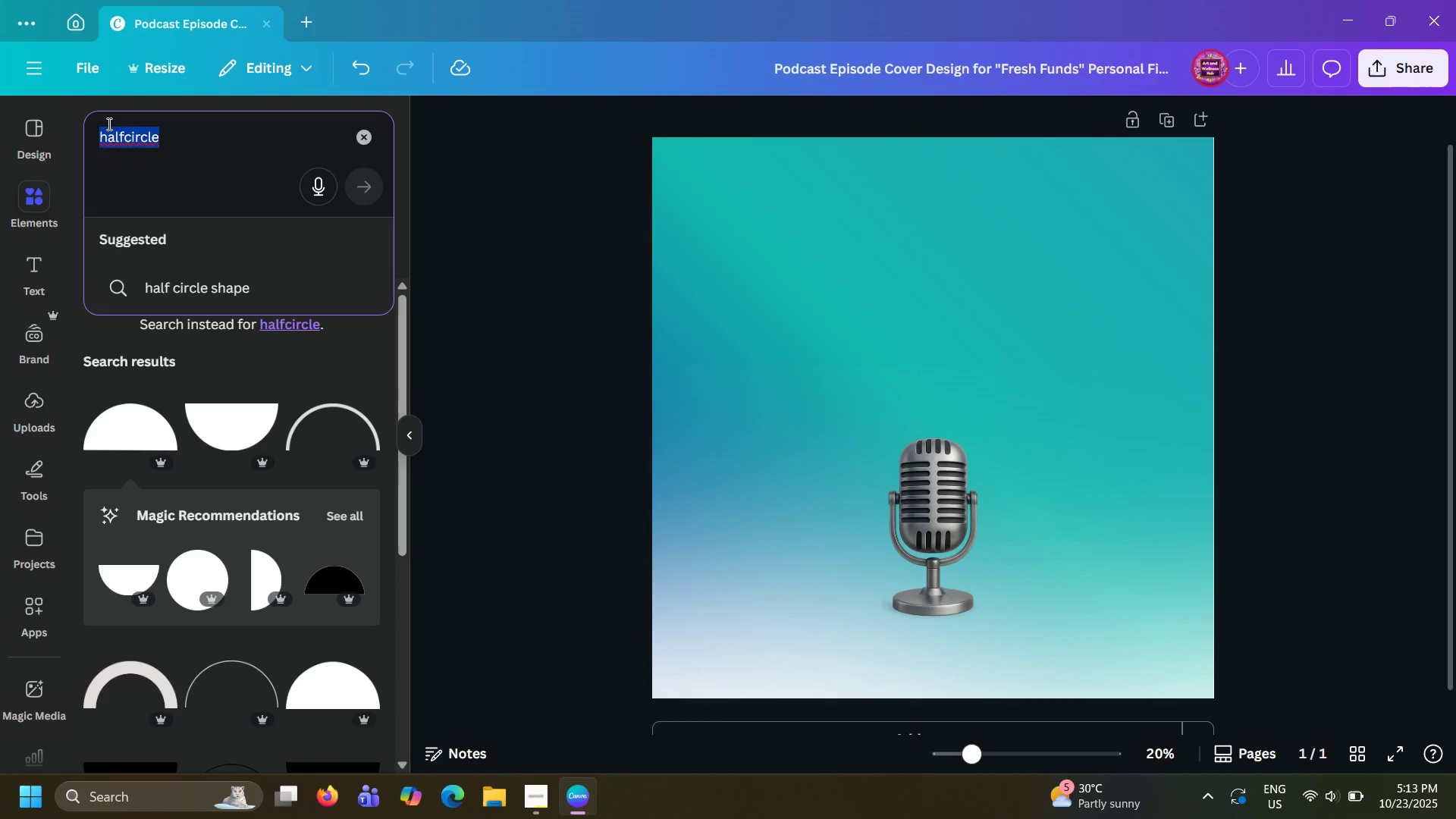 
type(circle)
 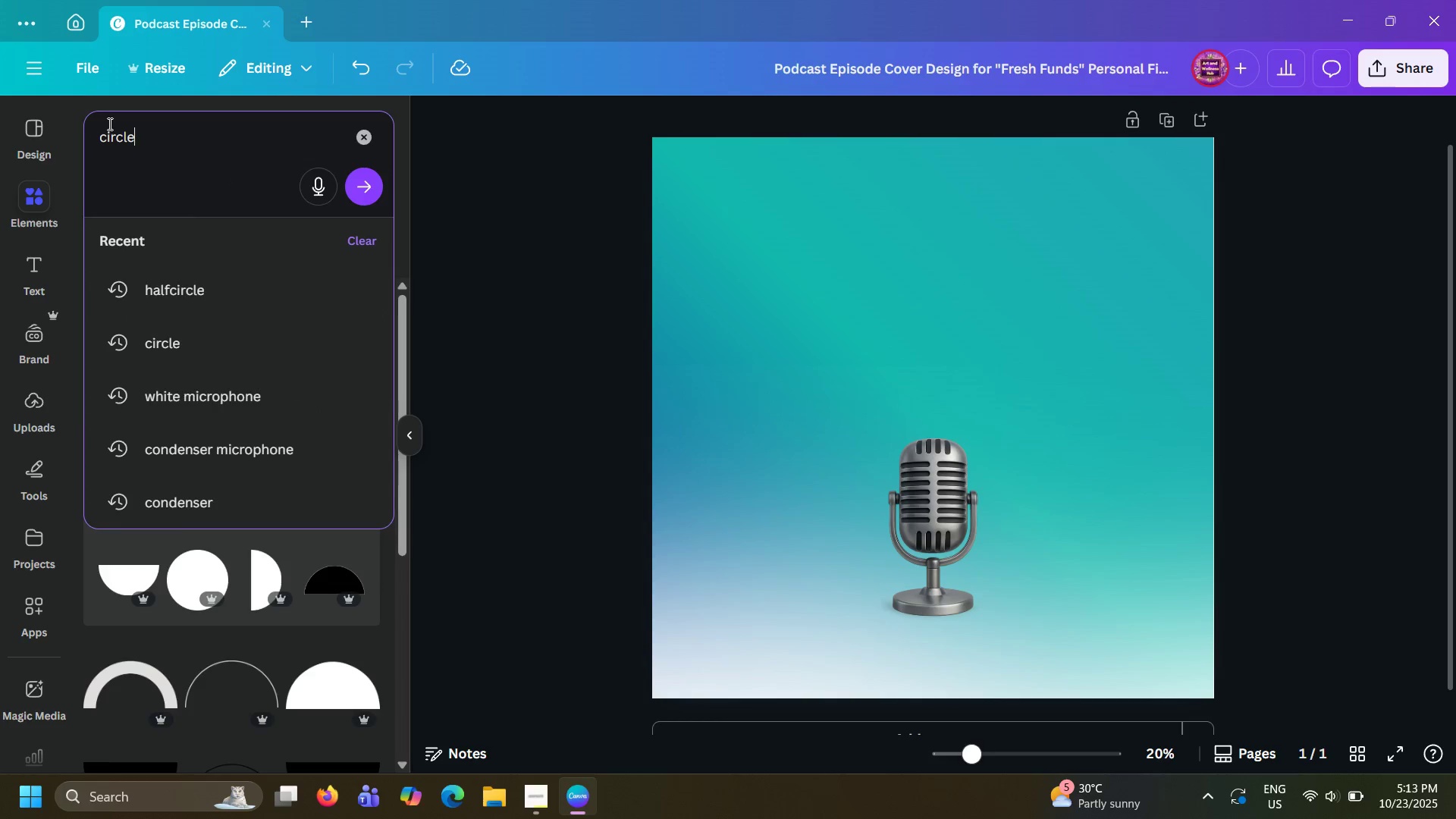 
key(Enter)
 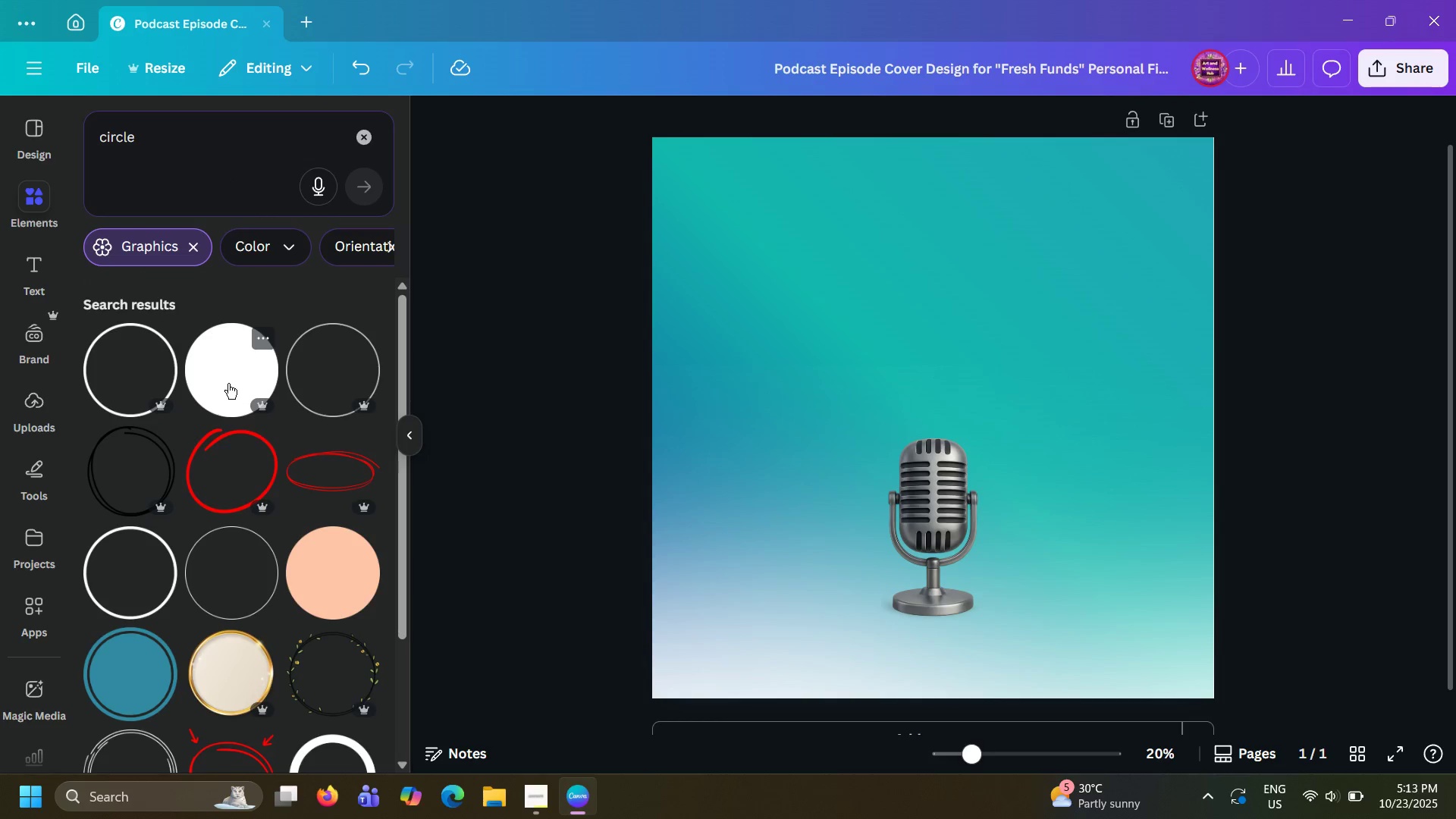 
left_click([152, 375])
 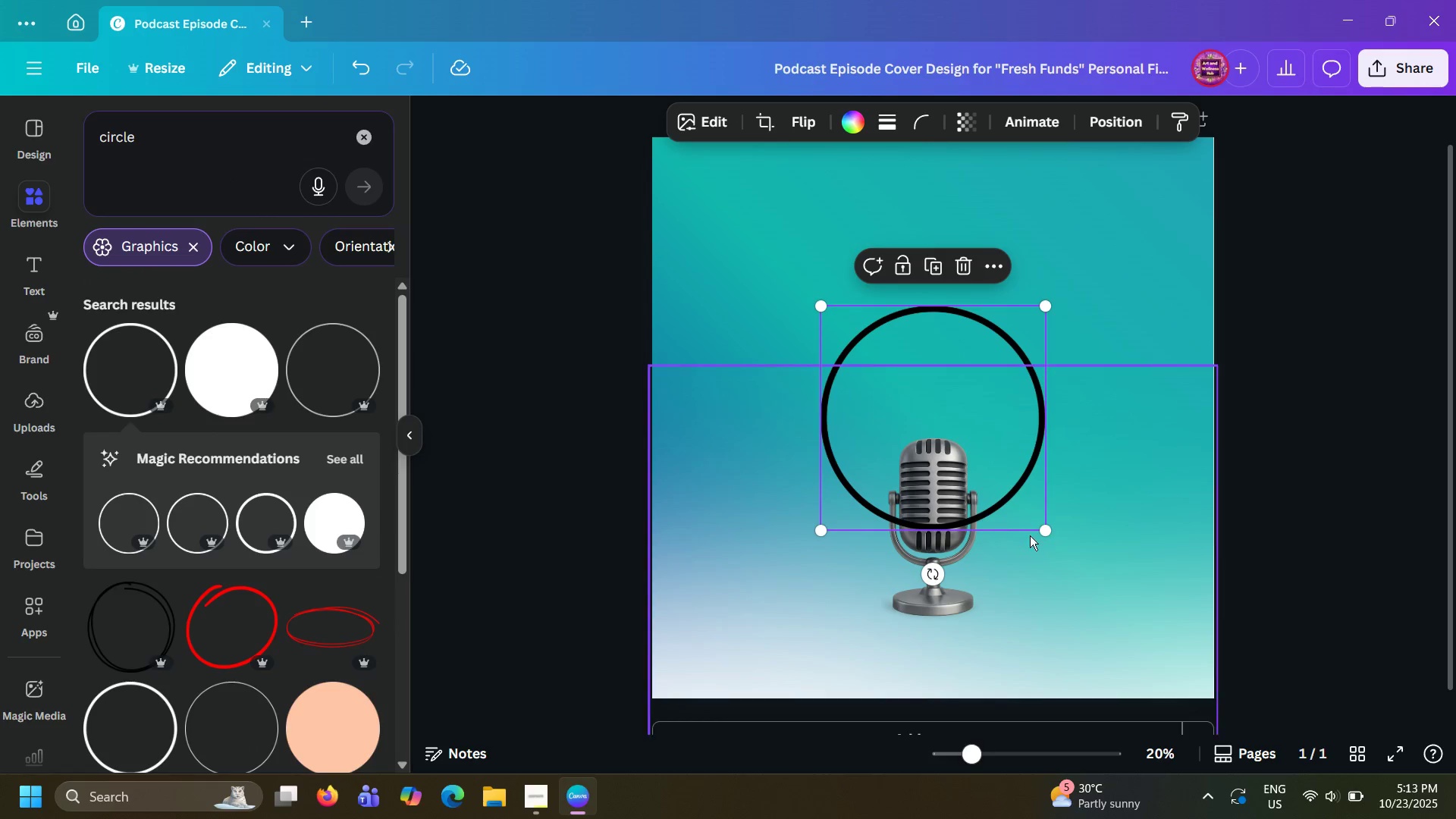 
left_click_drag(start_coordinate=[1046, 535], to_coordinate=[1238, 730])
 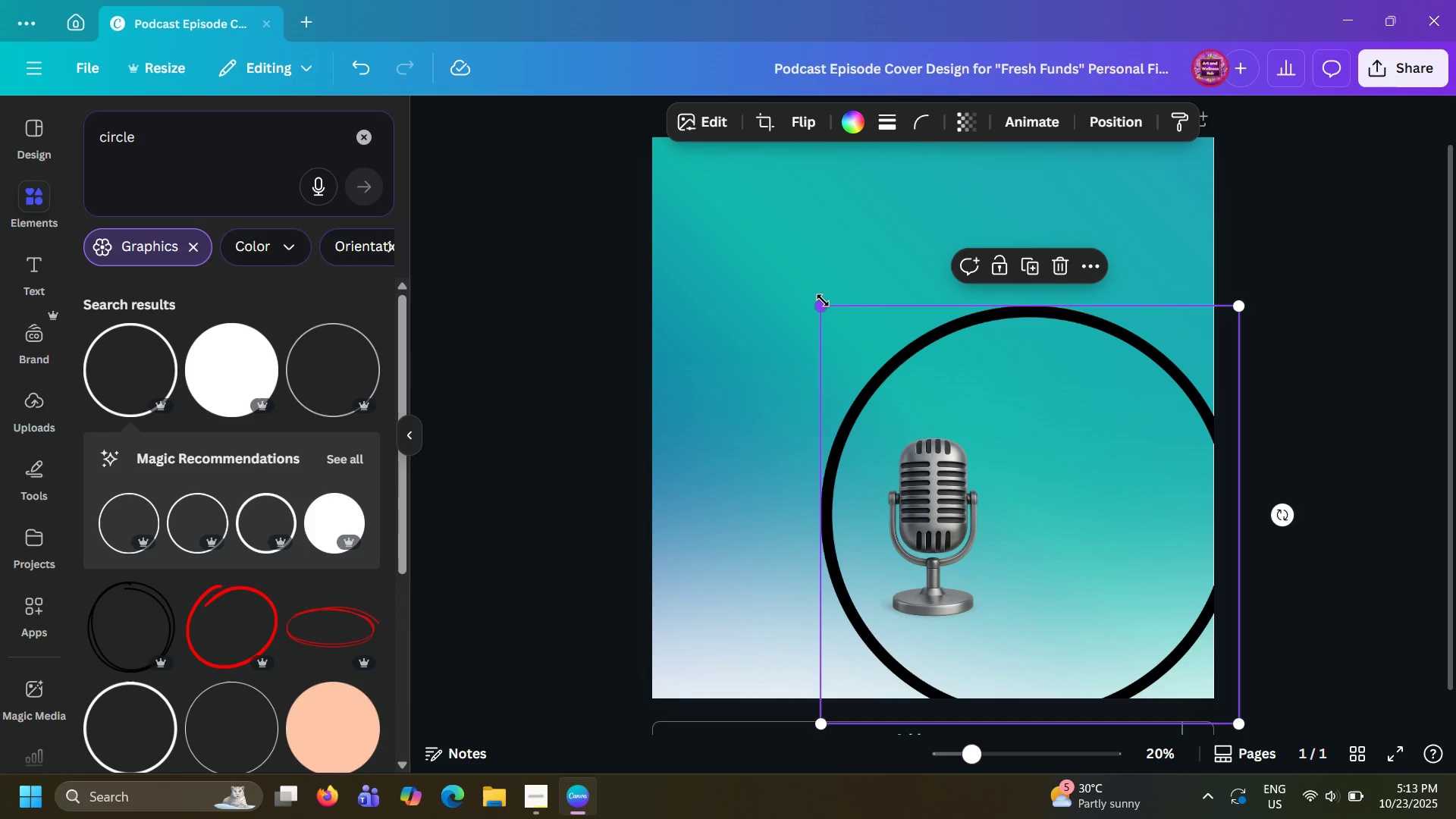 
left_click_drag(start_coordinate=[822, 302], to_coordinate=[626, 171])
 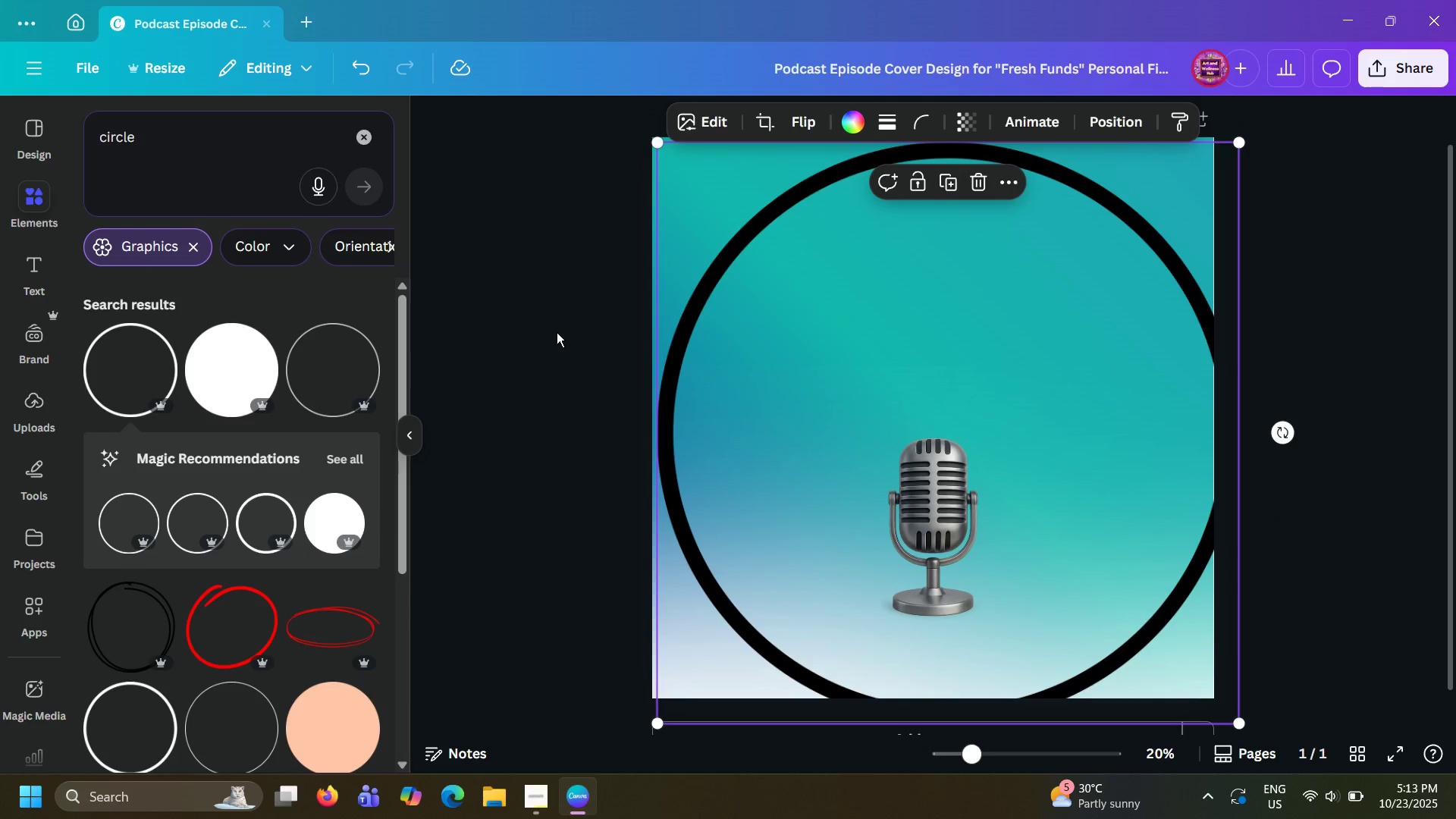 
left_click([557, 332])
 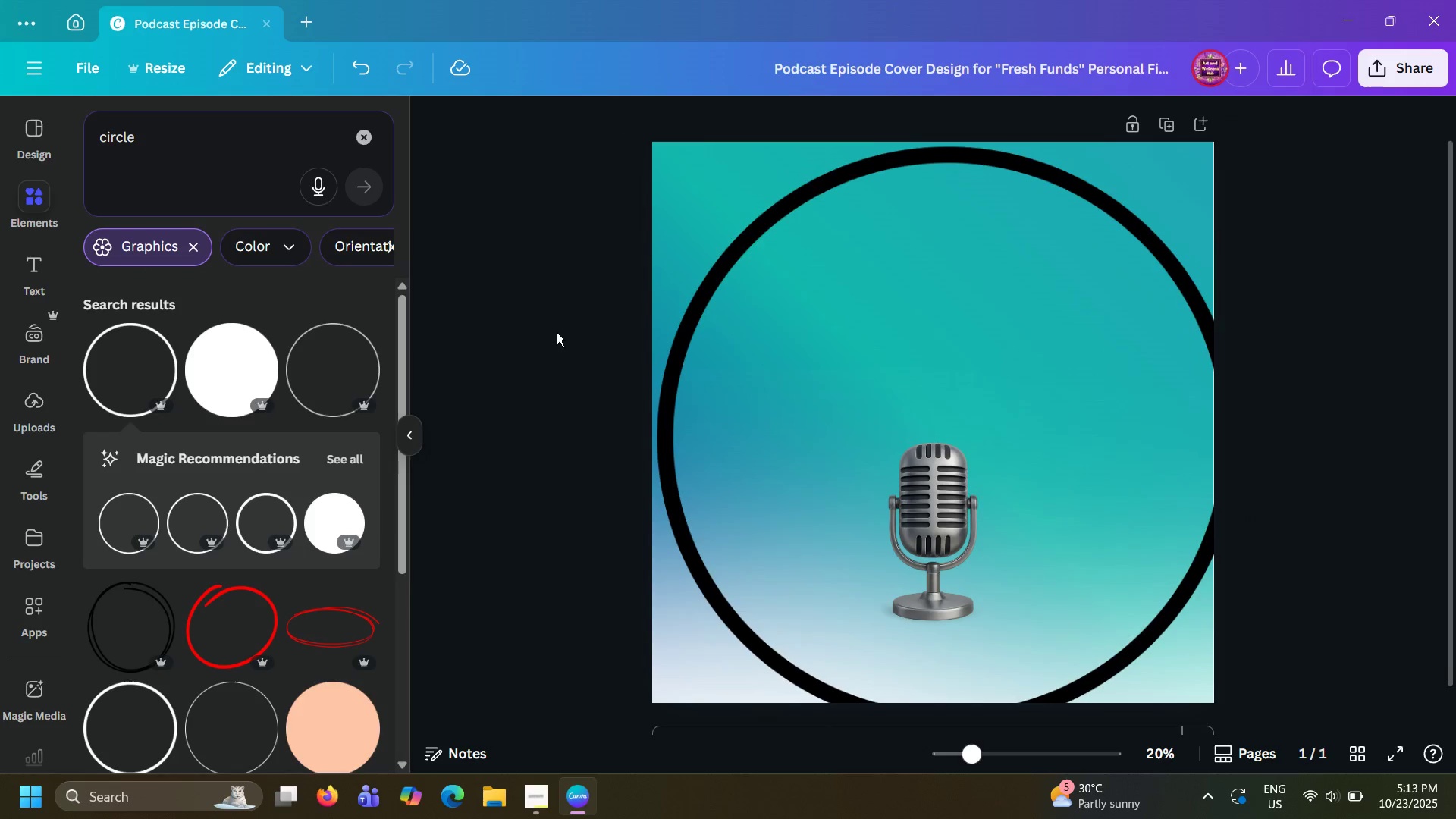 
scroll: coordinate [557, 332], scroll_direction: up, amount: 2.0
 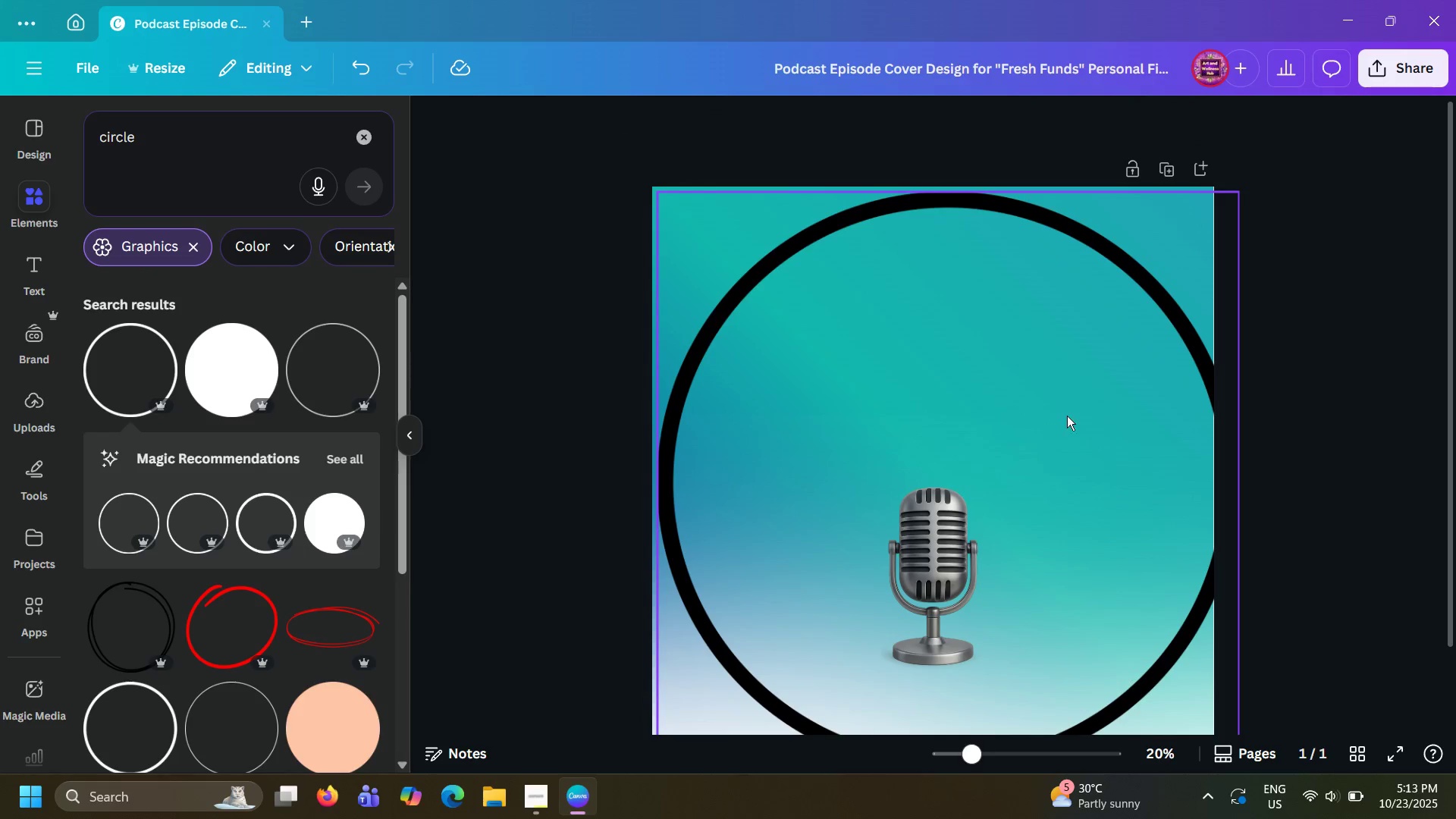 
left_click_drag(start_coordinate=[1081, 404], to_coordinate=[1058, 418])
 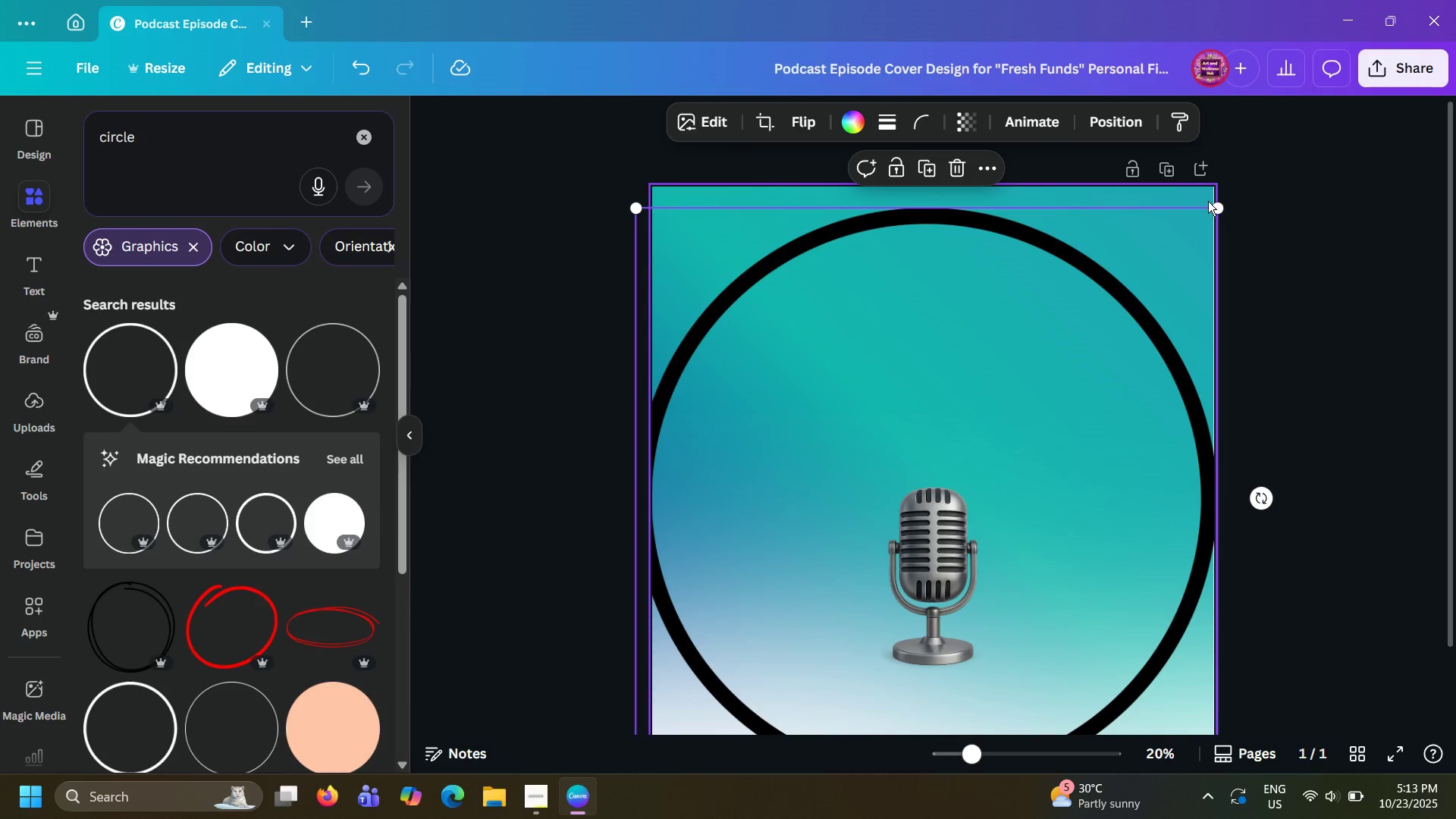 
left_click_drag(start_coordinate=[1216, 210], to_coordinate=[1128, 308])
 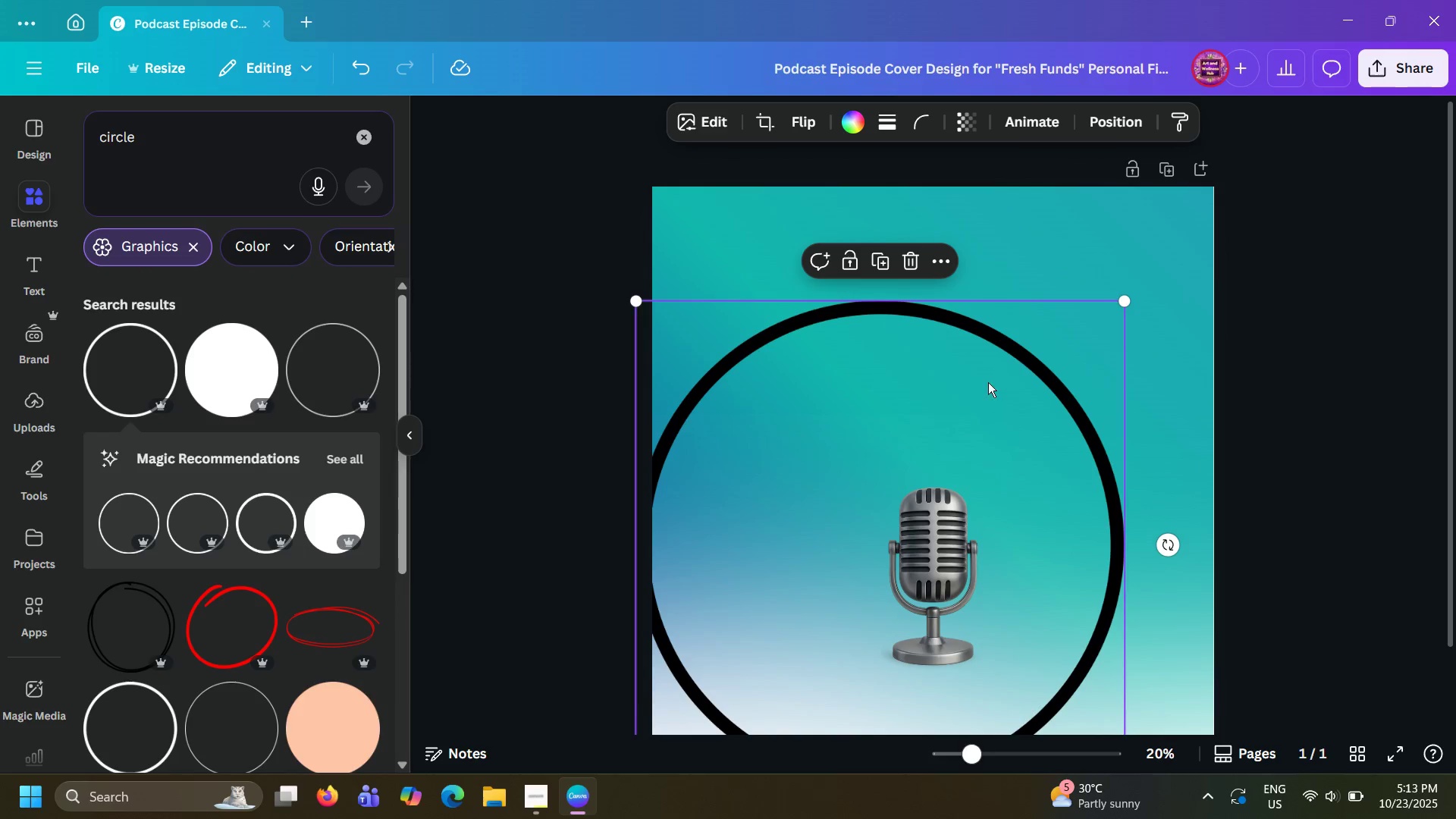 
left_click_drag(start_coordinate=[979, 383], to_coordinate=[1030, 327])
 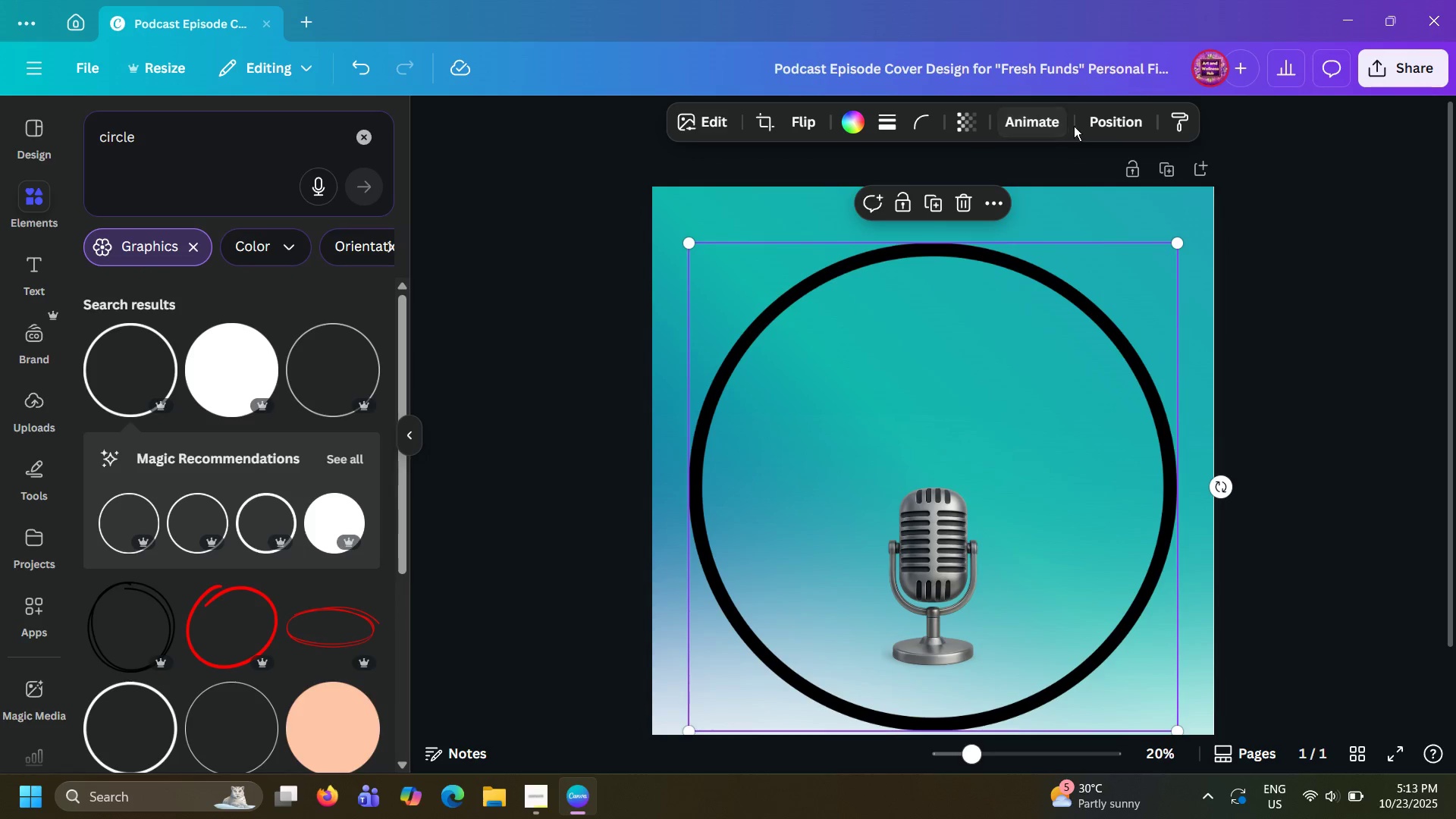 
left_click([1111, 124])
 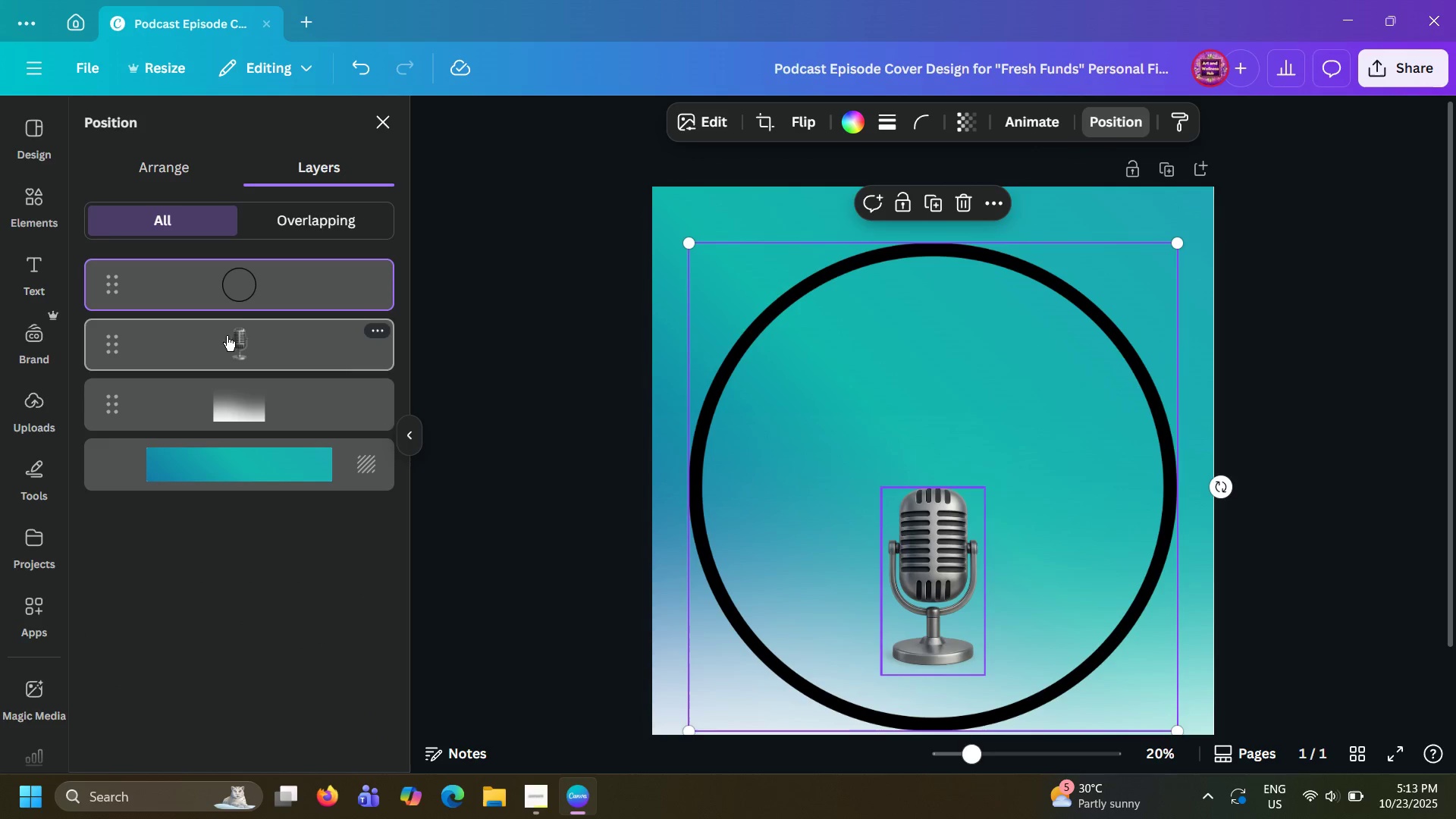 
left_click_drag(start_coordinate=[255, 281], to_coordinate=[259, 406])
 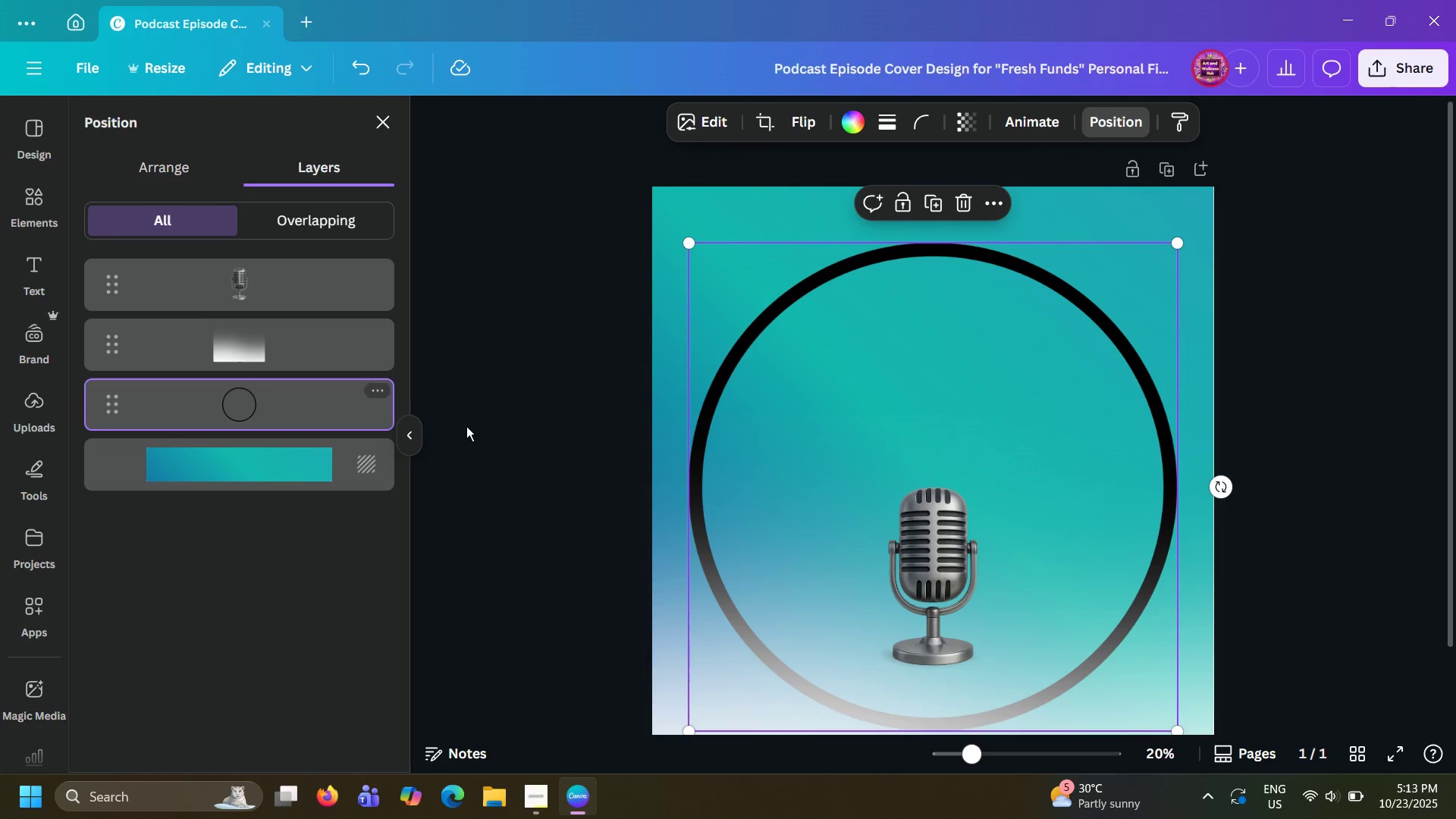 
left_click([482, 432])
 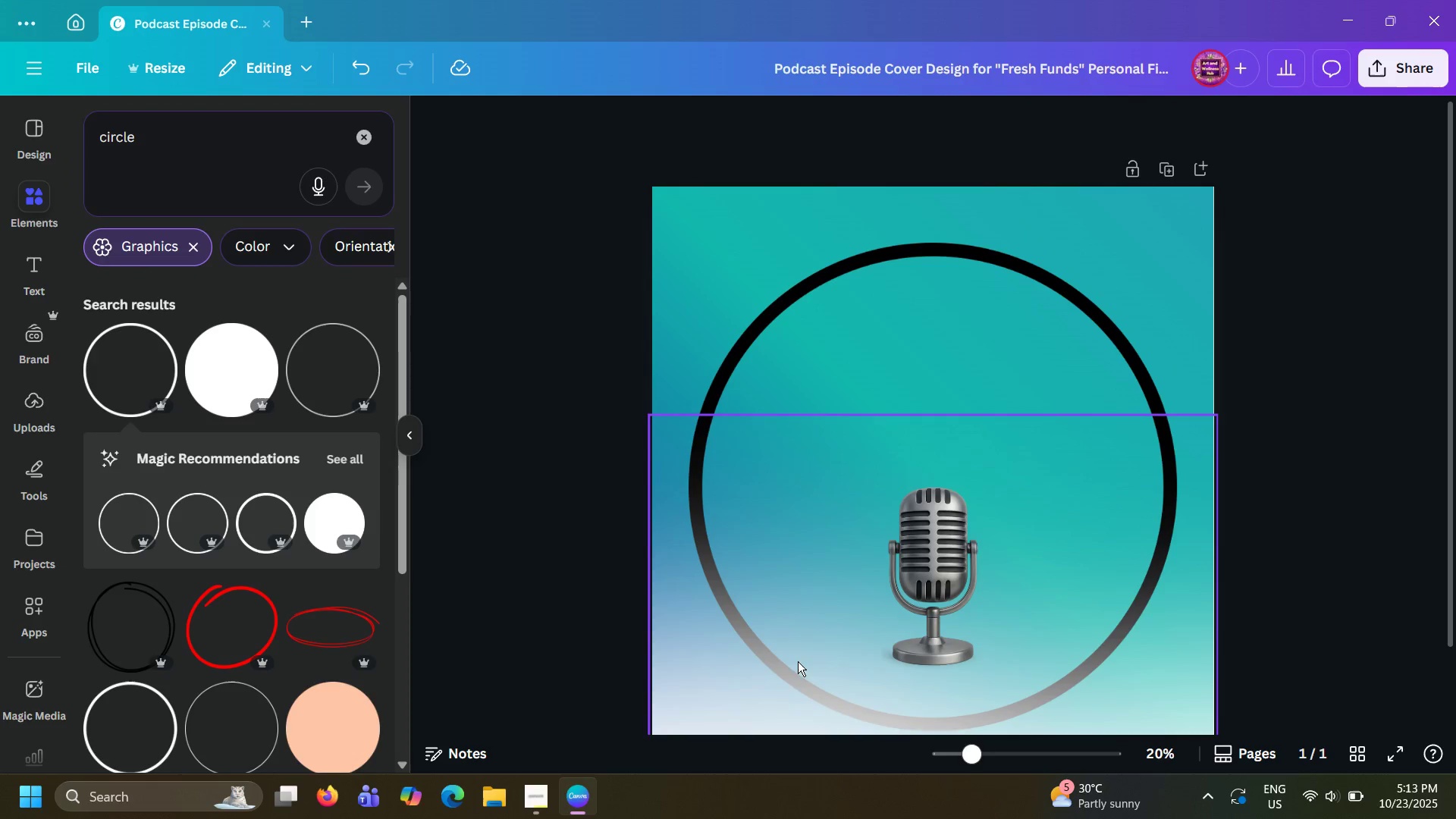 
left_click([772, 701])
 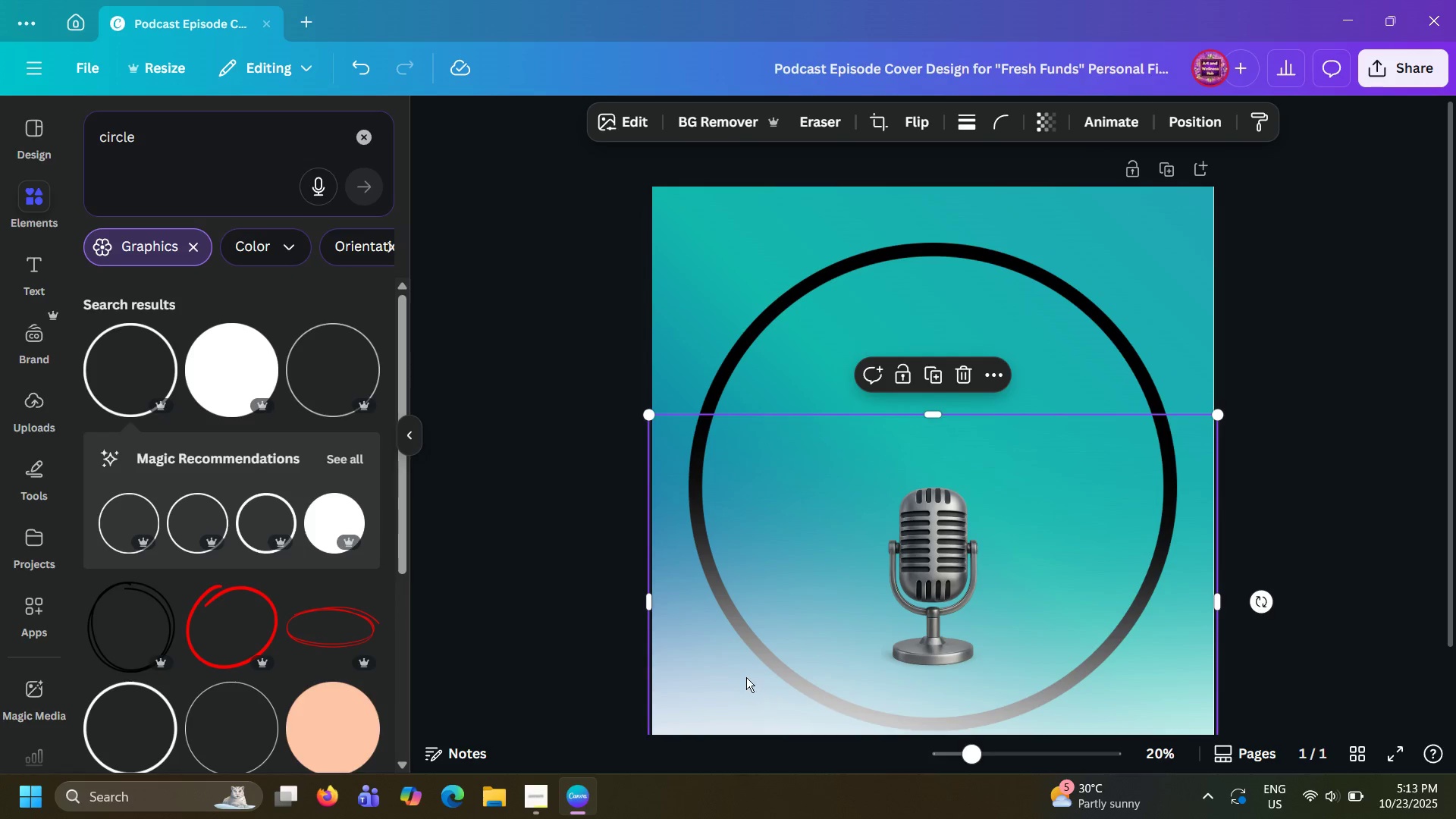 
left_click_drag(start_coordinate=[746, 677], to_coordinate=[747, 649])
 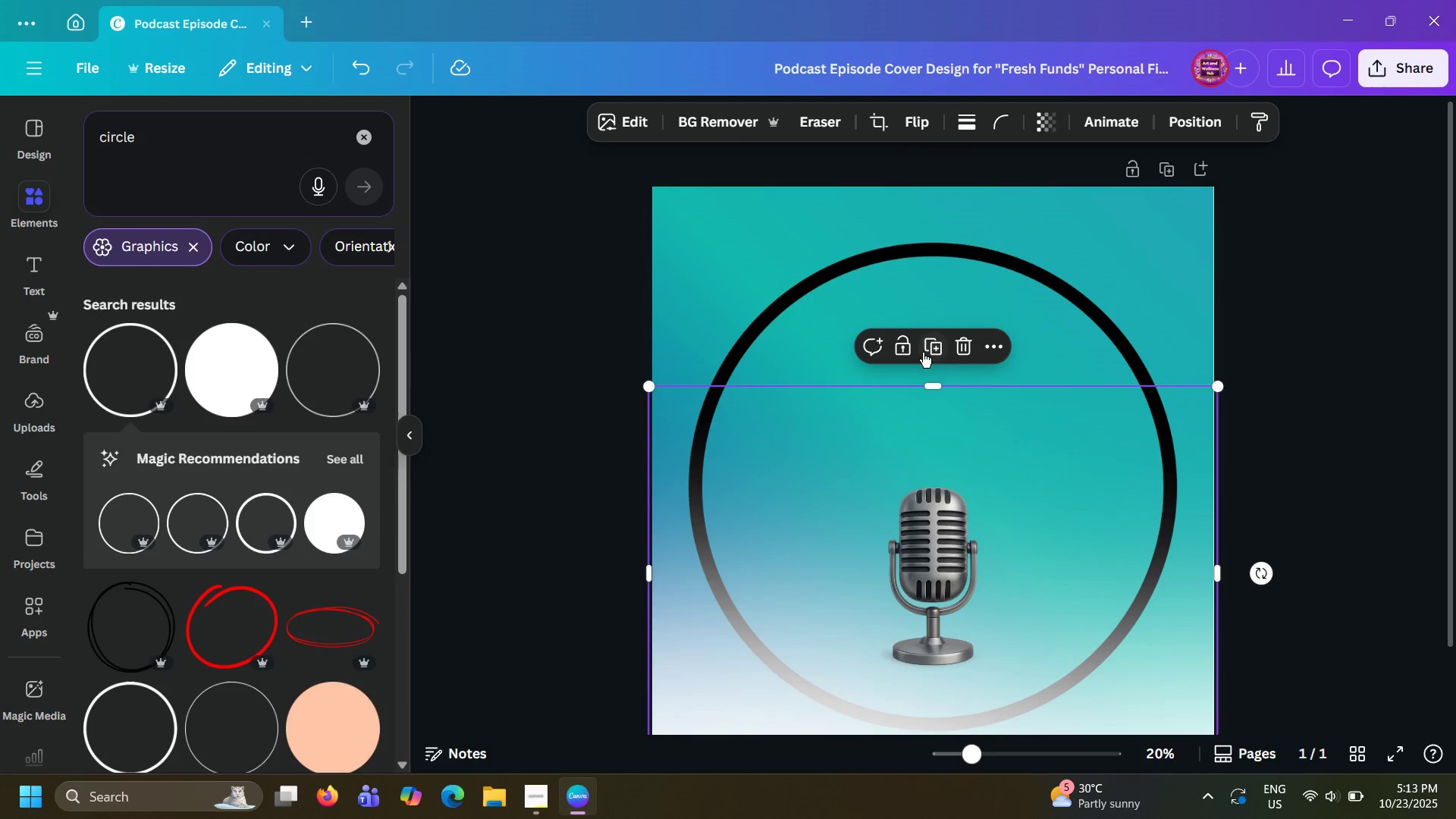 
left_click([930, 351])
 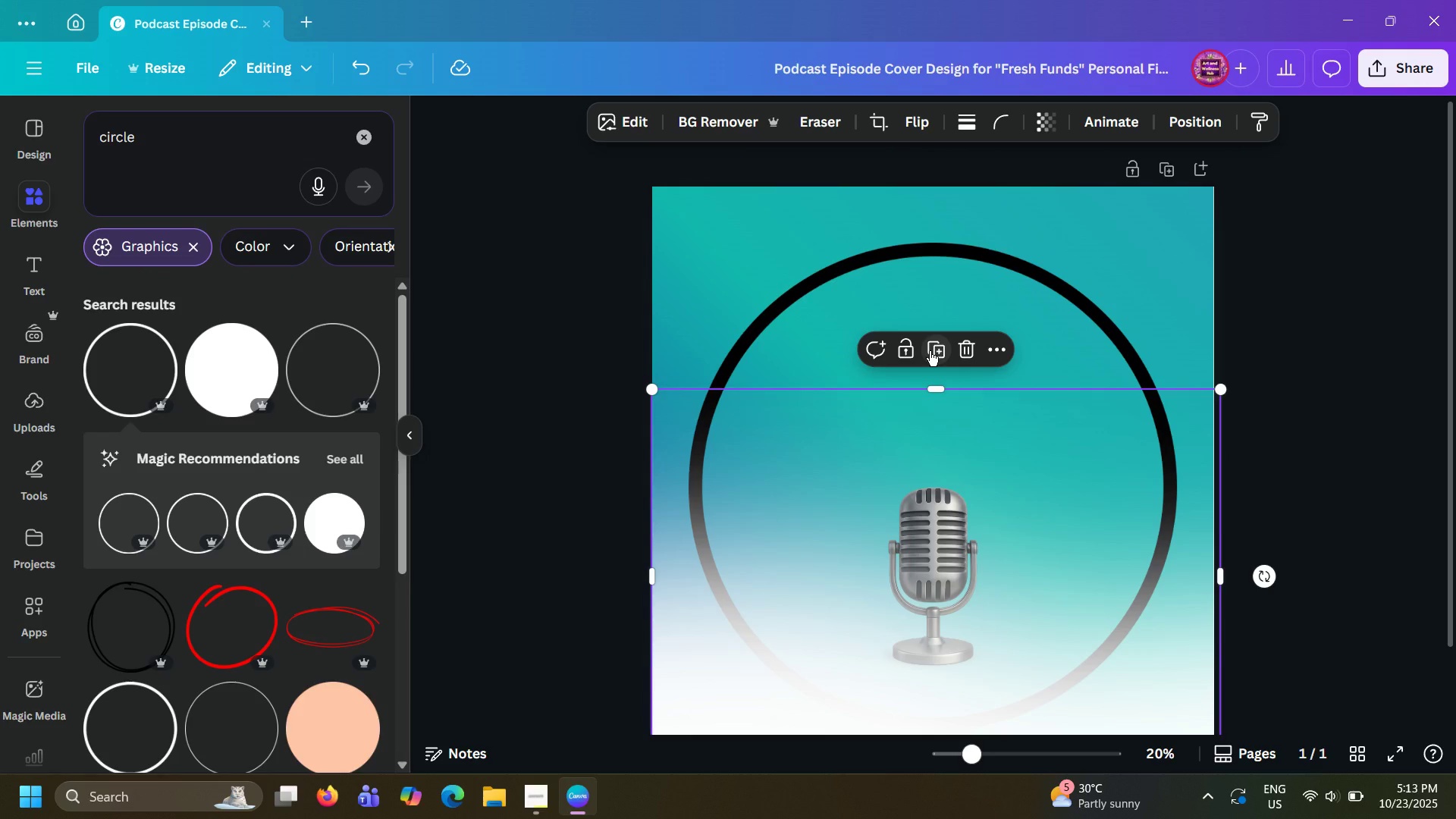 
left_click([930, 351])
 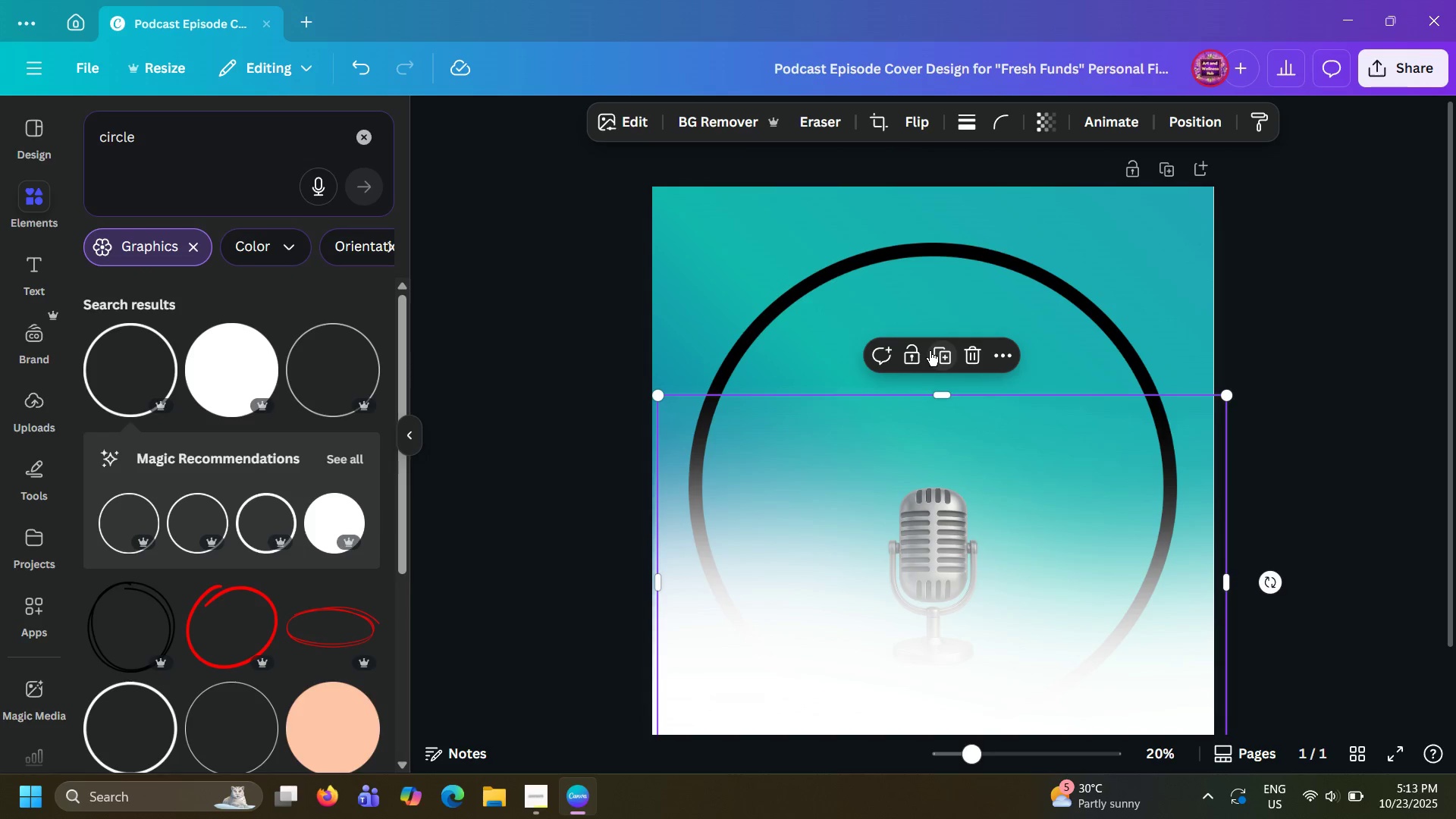 
double_click([930, 351])
 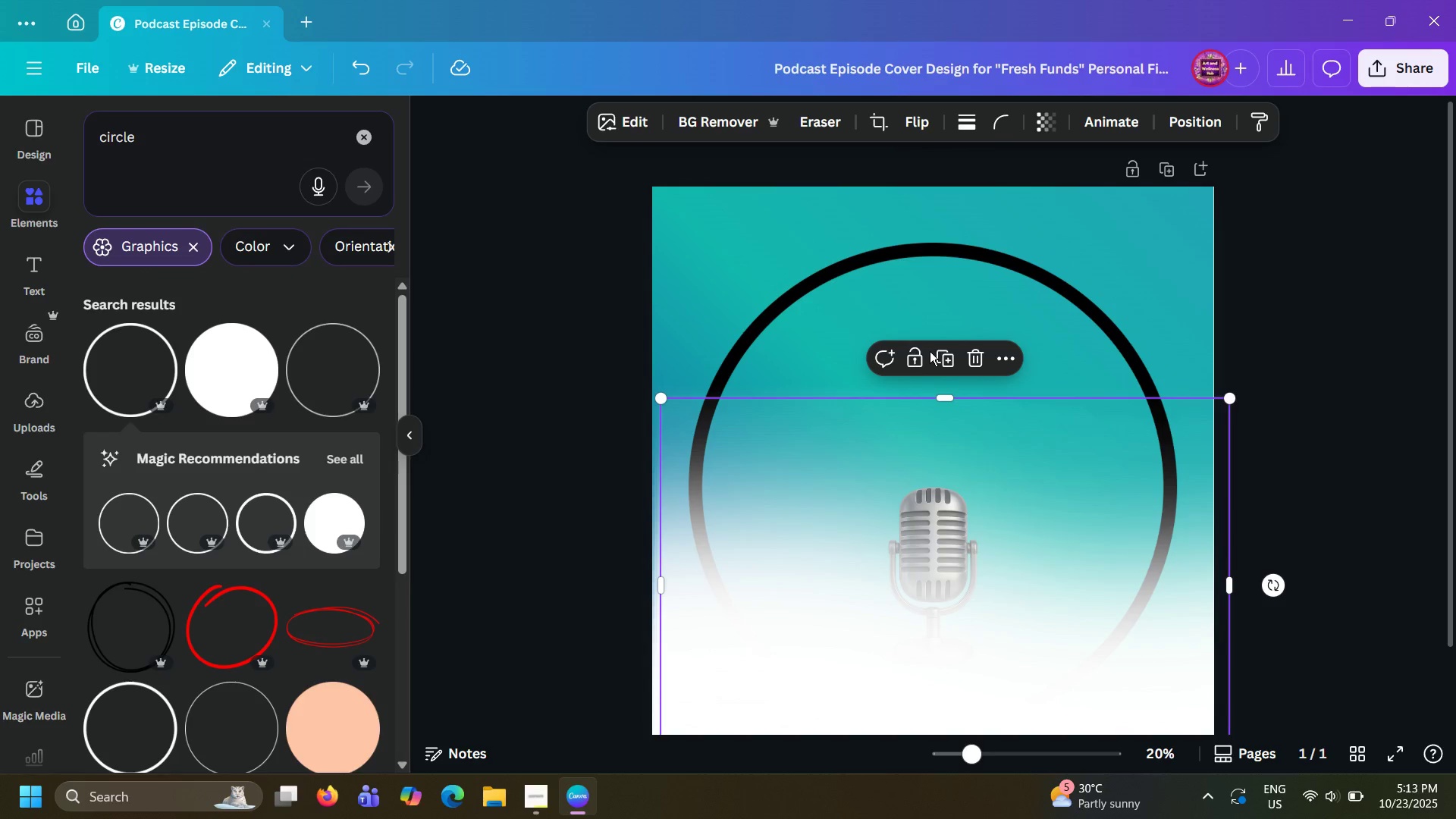 
triple_click([930, 351])
 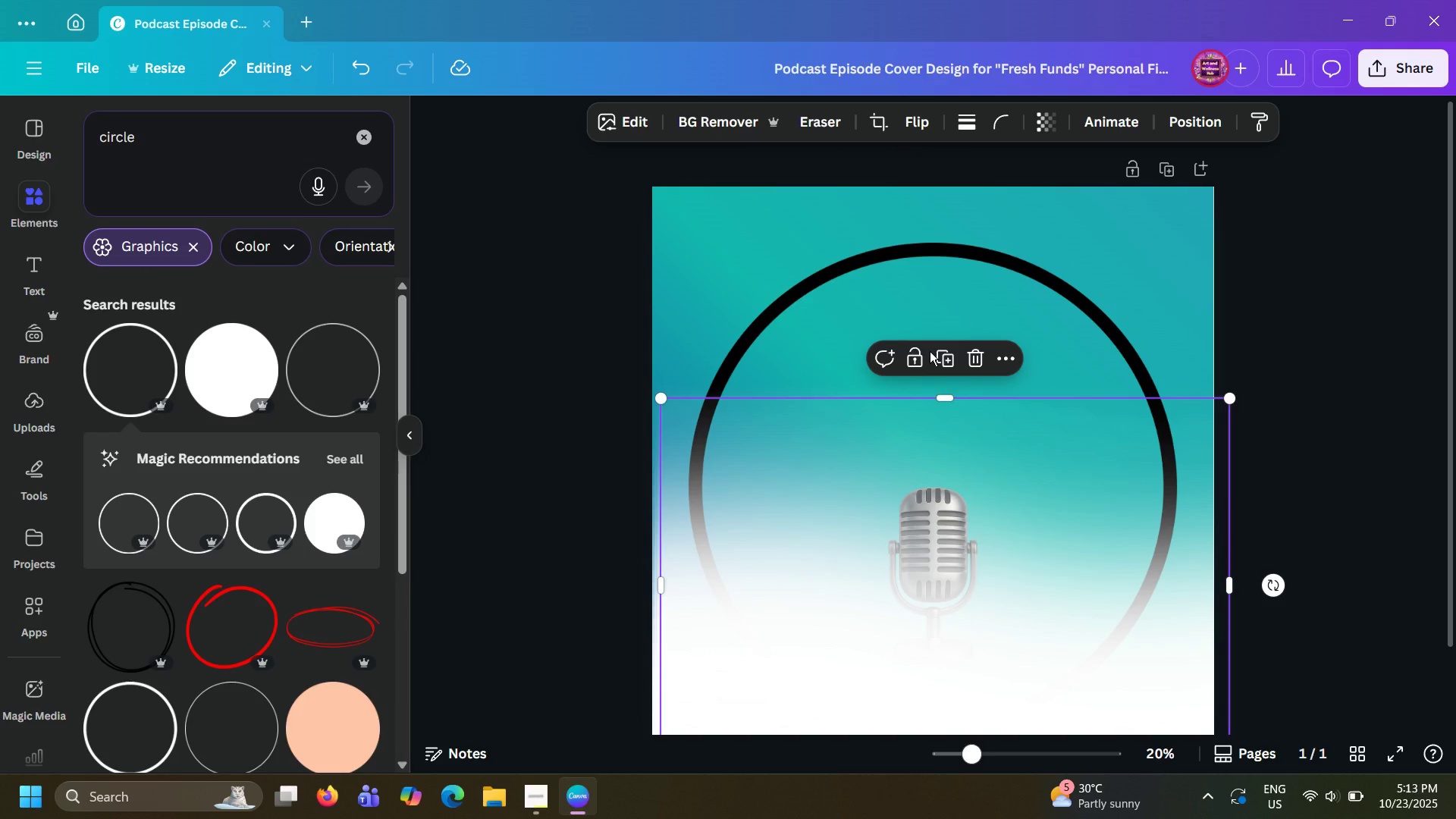 
left_click([930, 351])
 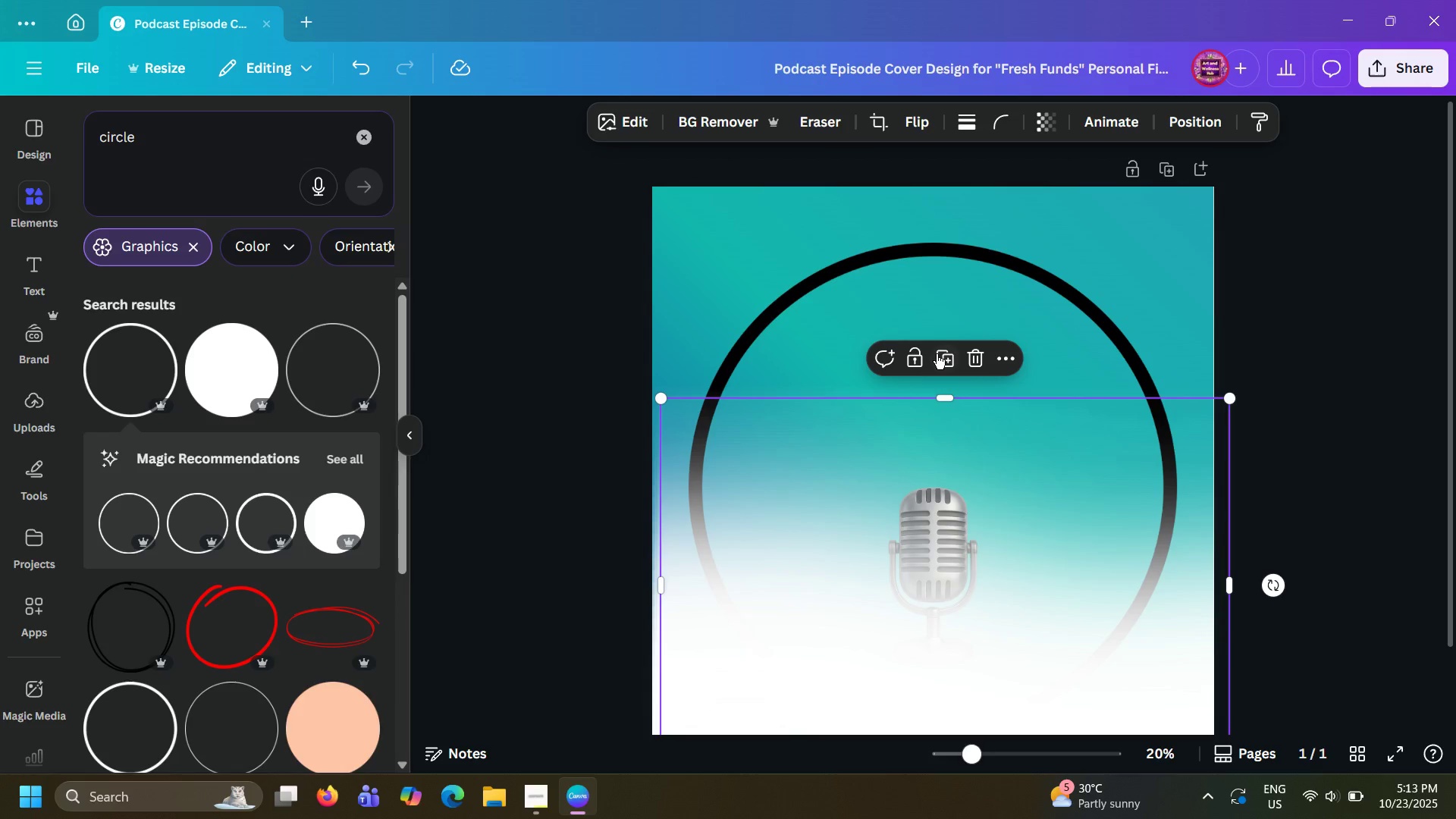 
left_click([937, 355])
 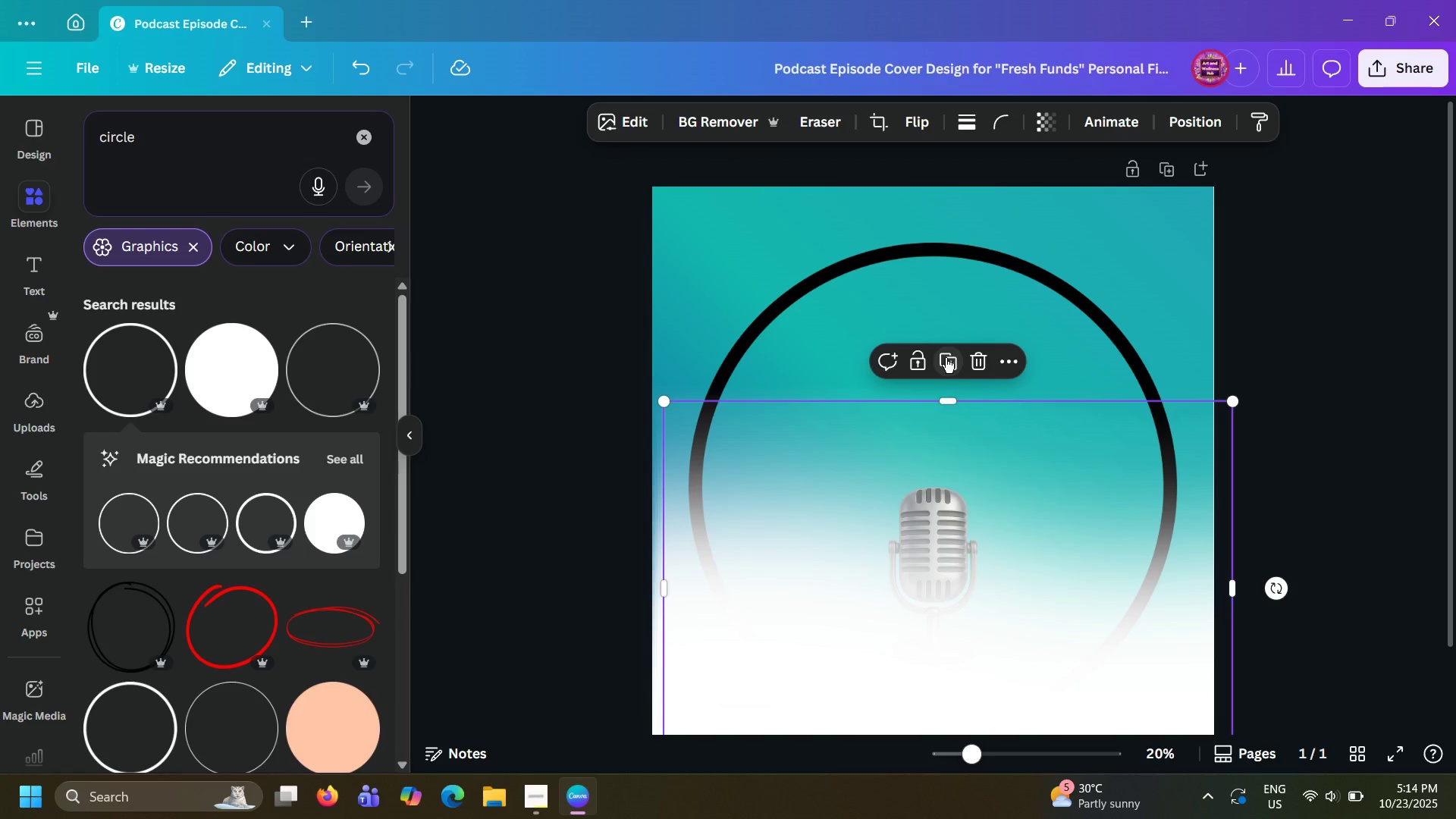 
left_click([946, 358])
 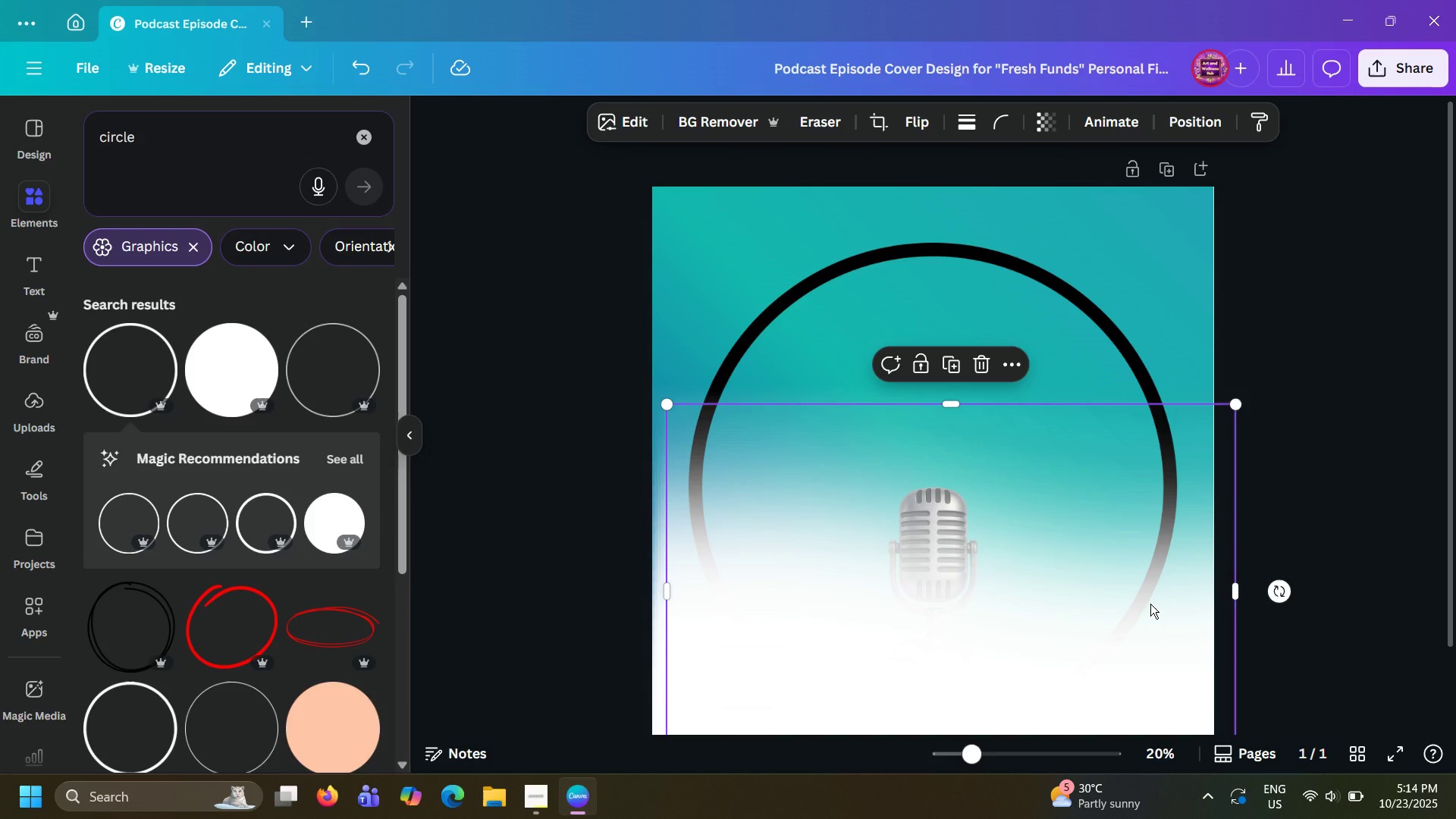 
left_click_drag(start_coordinate=[1150, 604], to_coordinate=[1134, 582])
 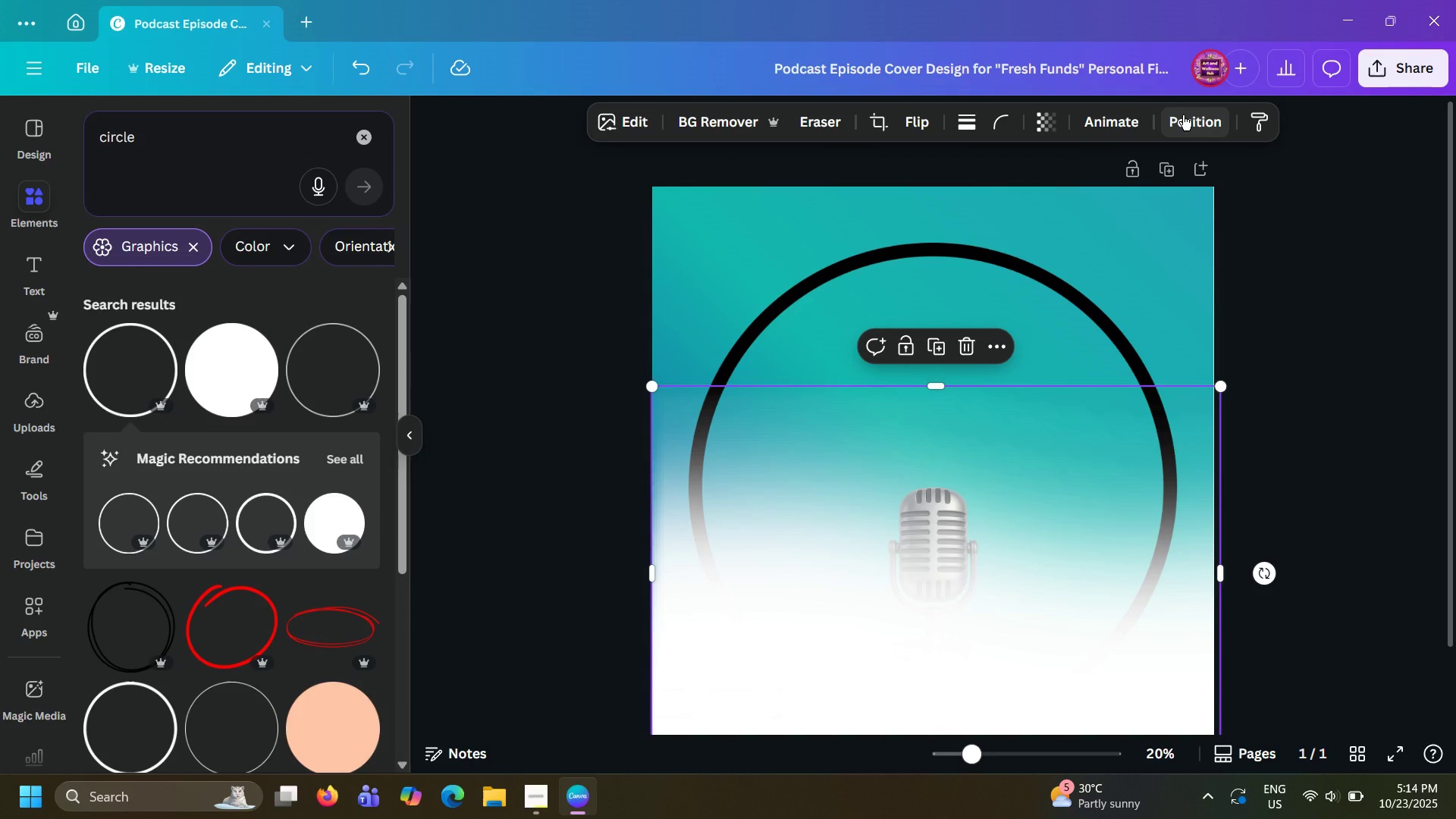 
left_click([1183, 115])
 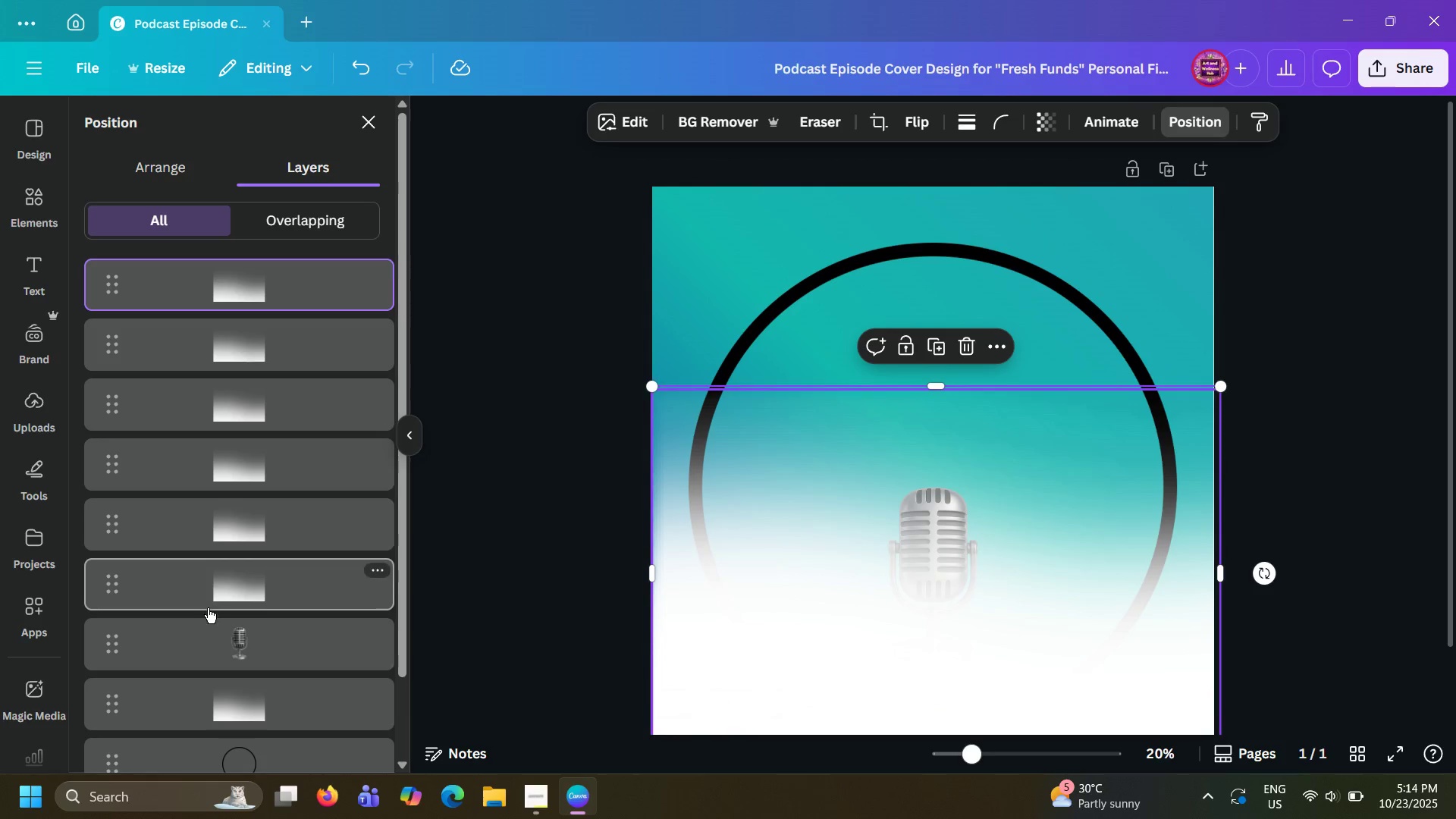 
left_click_drag(start_coordinate=[228, 644], to_coordinate=[216, 278])
 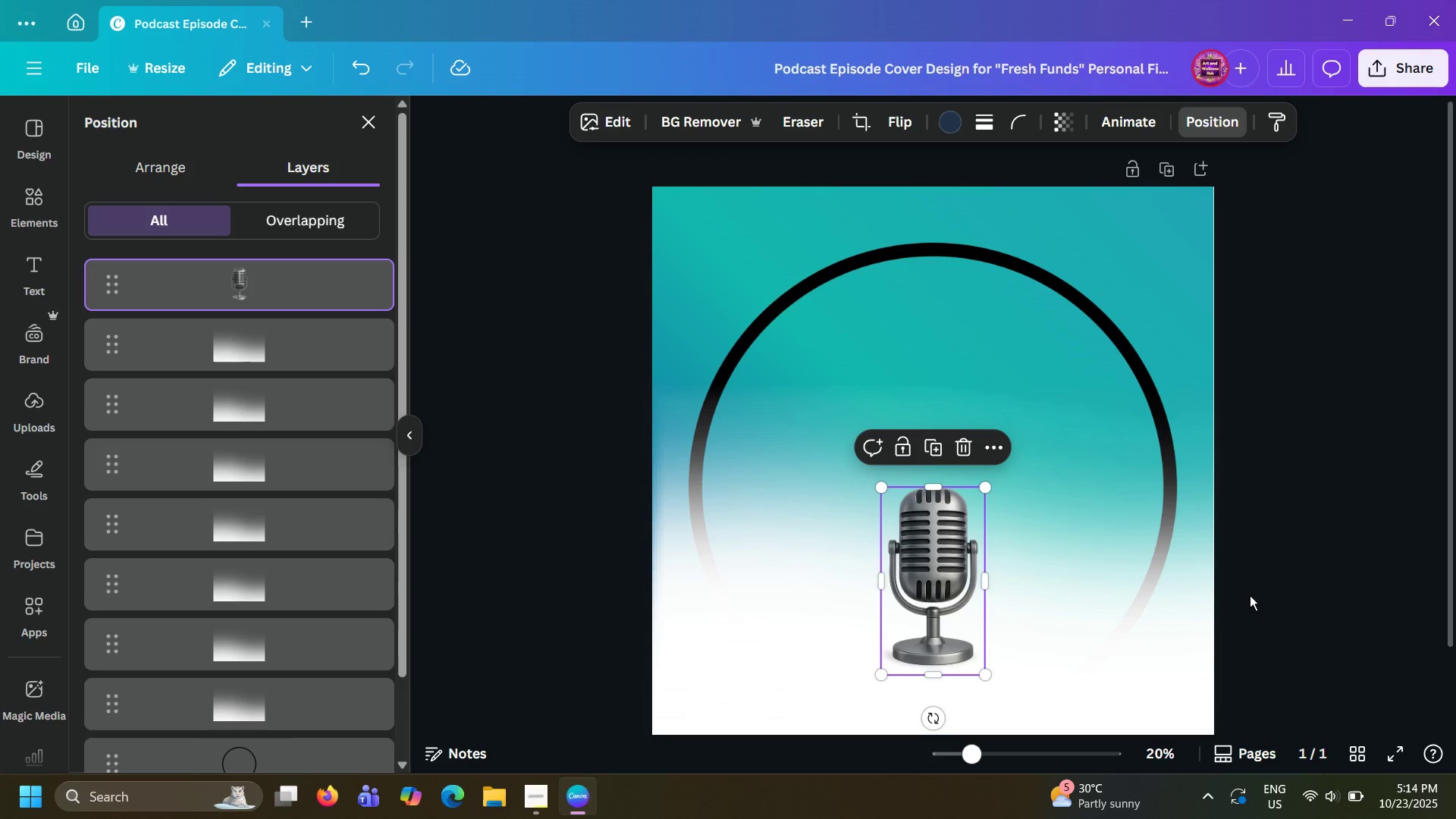 
left_click([1287, 581])
 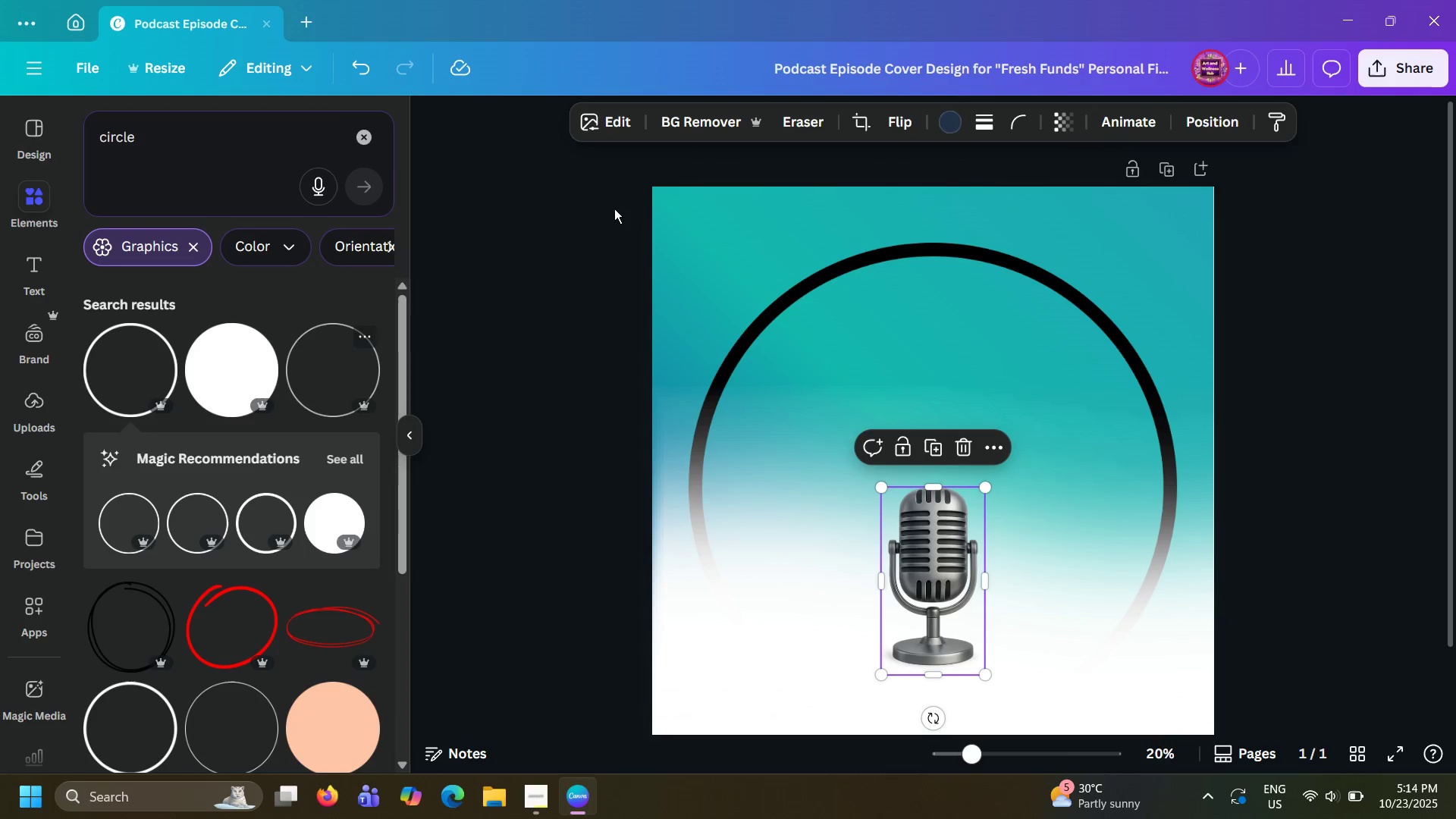 
left_click([1203, 126])
 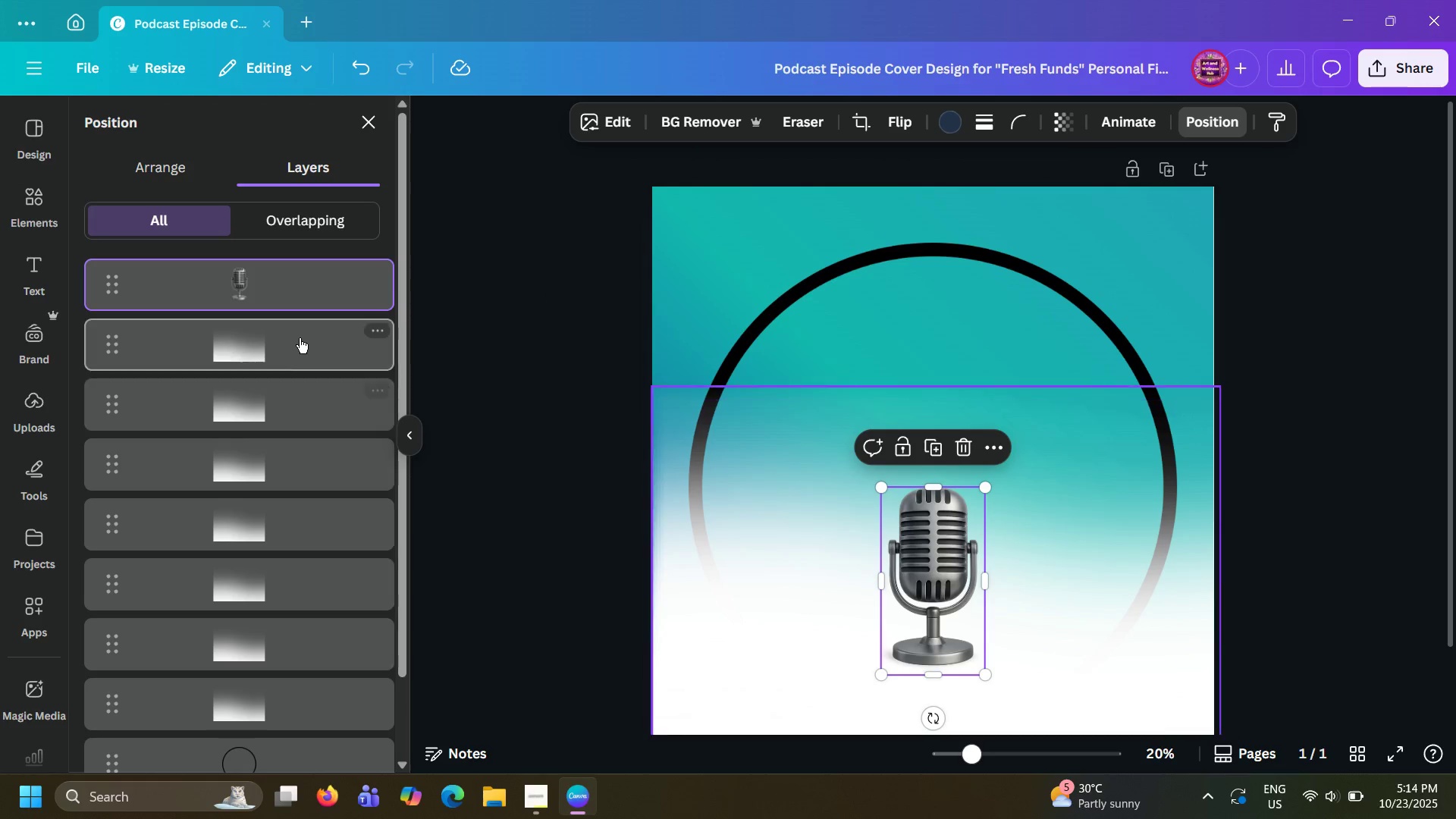 
left_click([300, 338])
 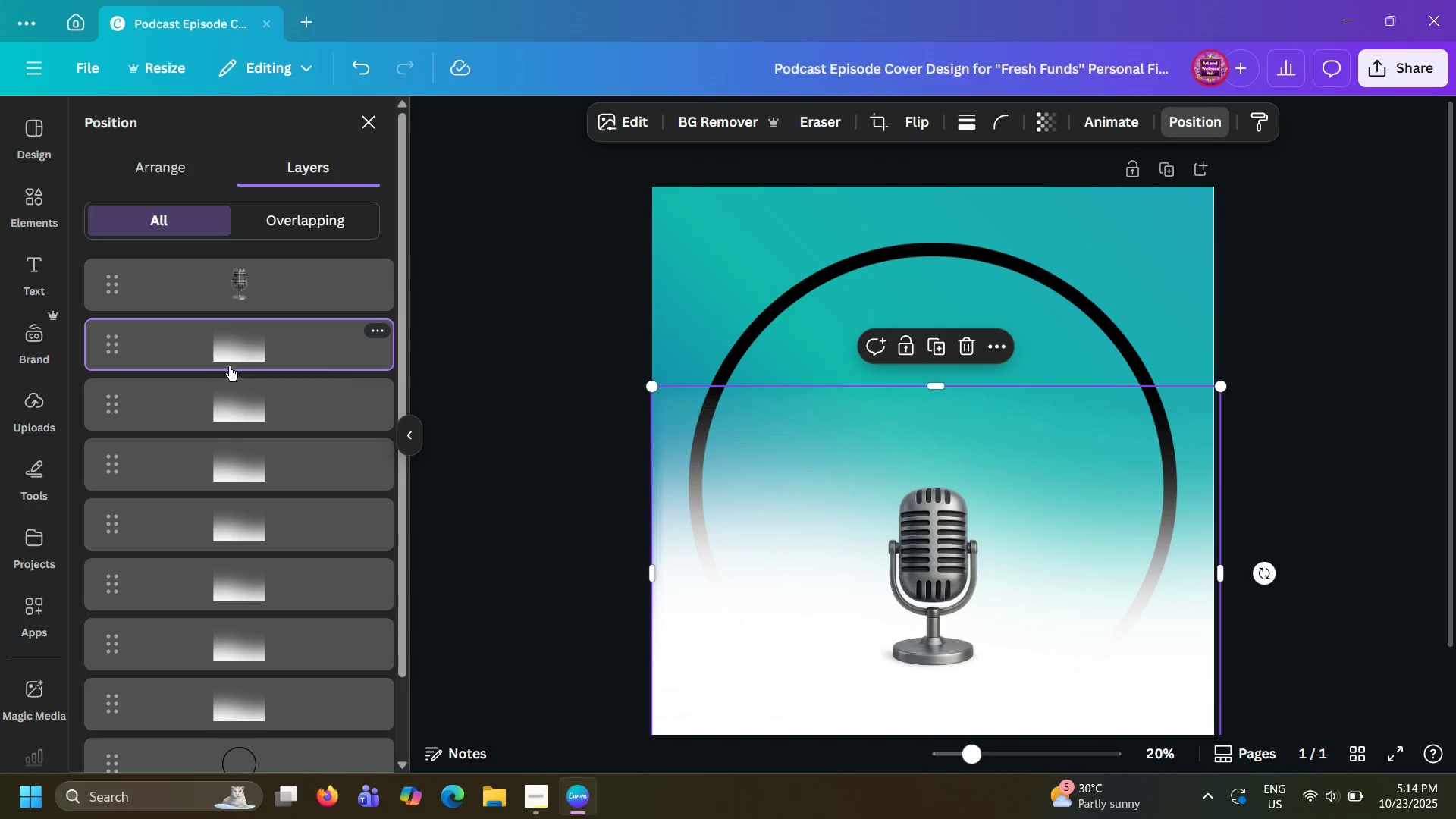 
left_click([232, 393])
 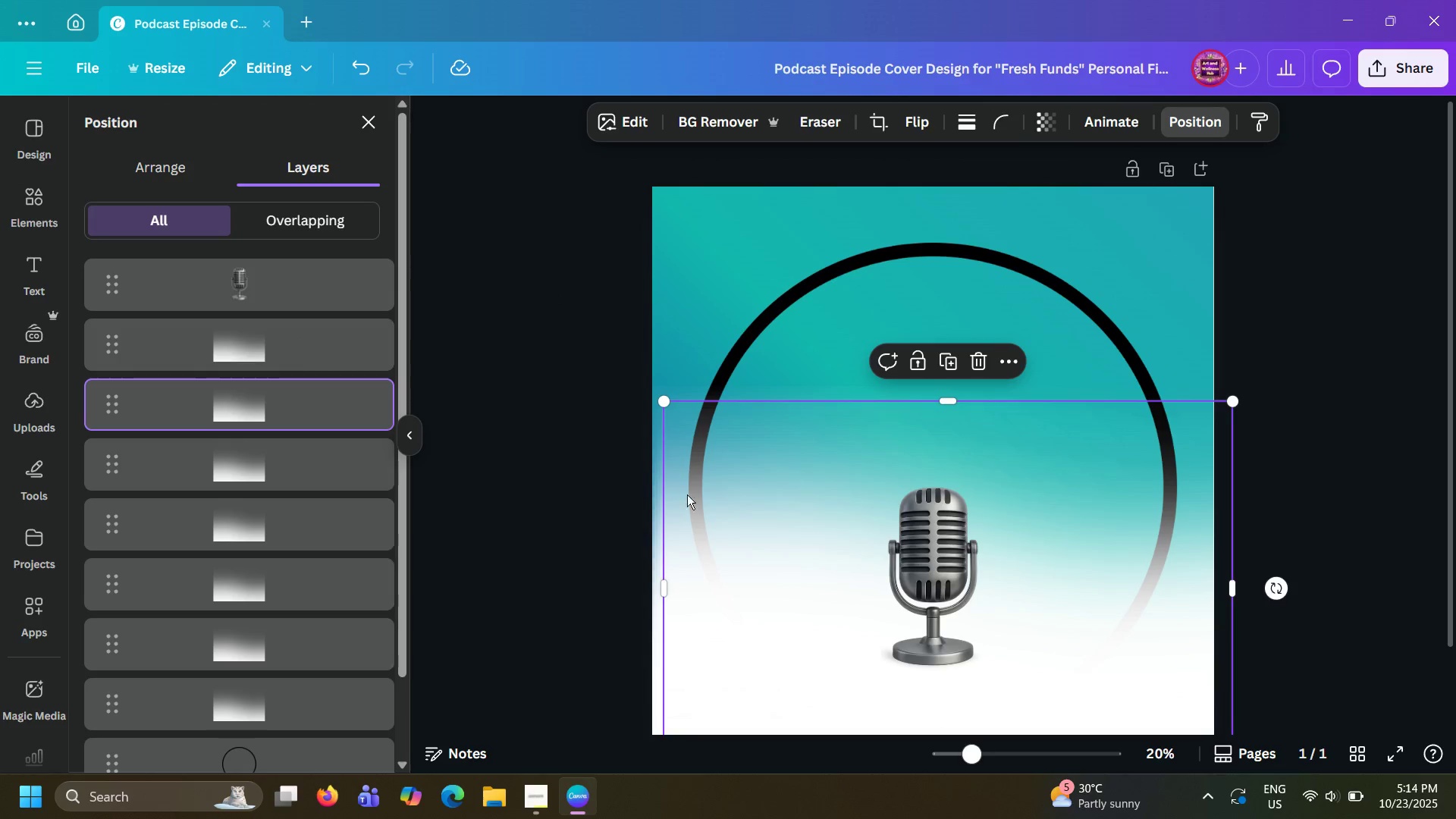 
left_click_drag(start_coordinate=[701, 502], to_coordinate=[693, 488])
 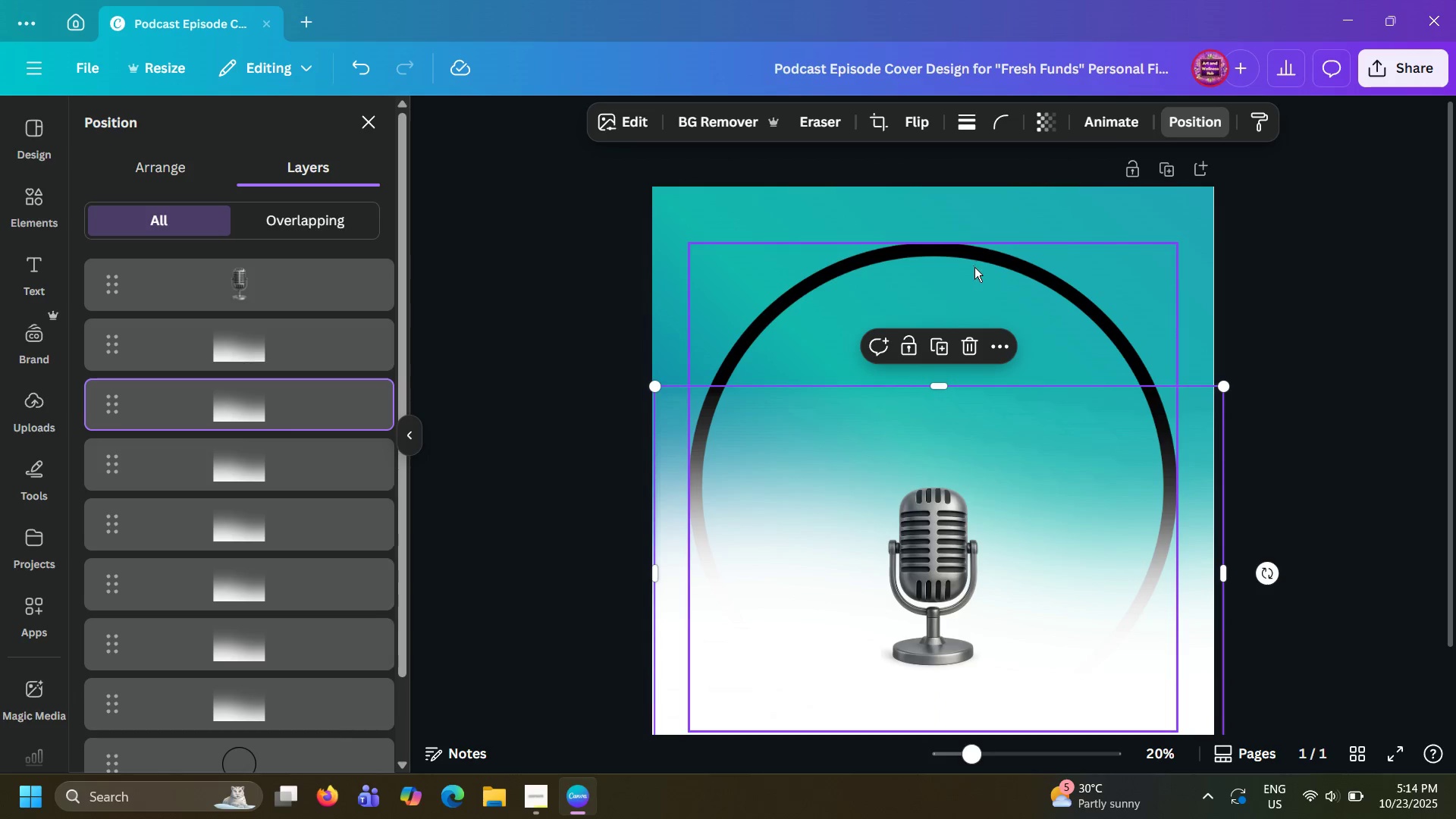 
left_click_drag(start_coordinate=[974, 267], to_coordinate=[972, 261])
 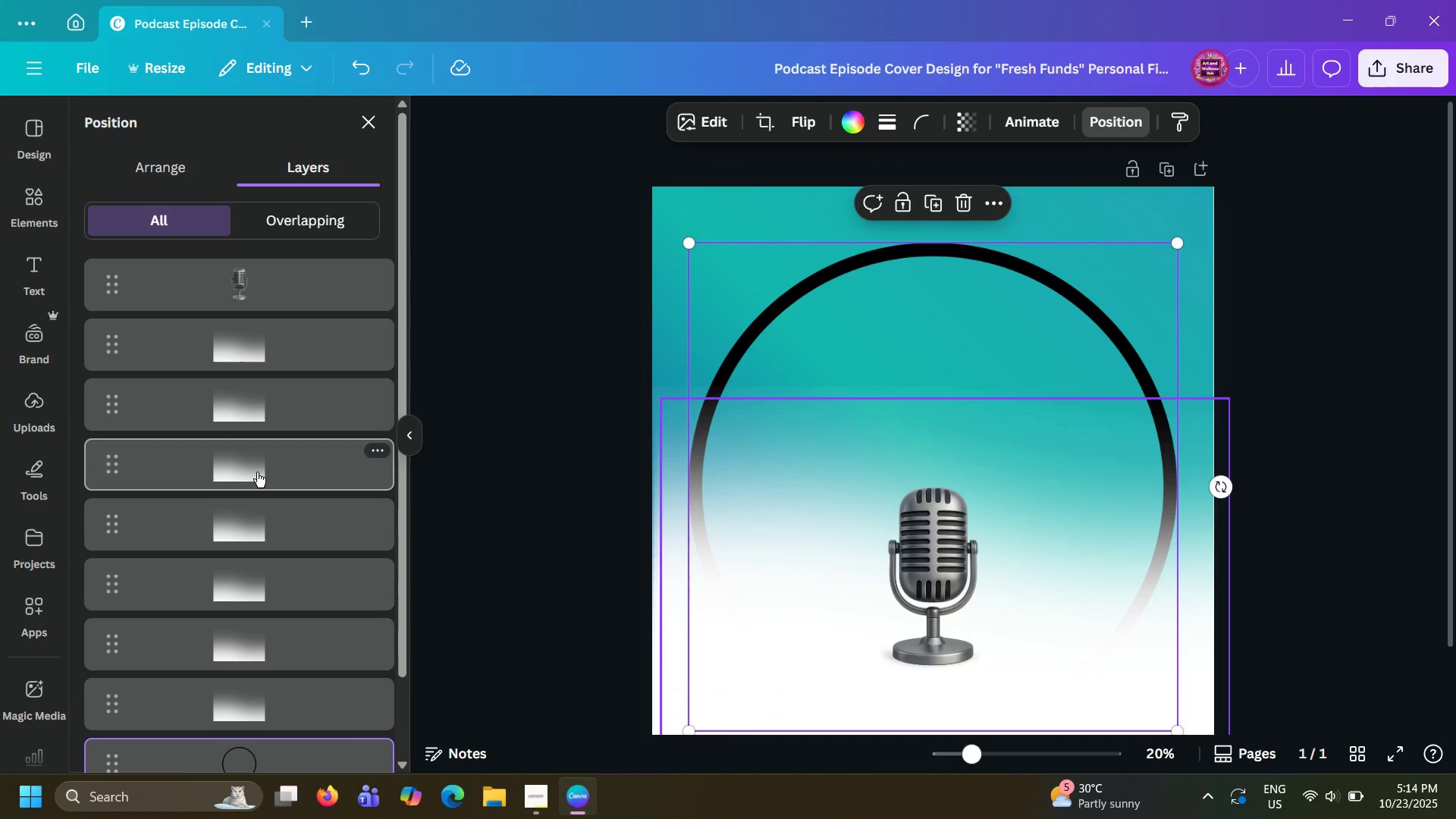 
left_click([257, 472])
 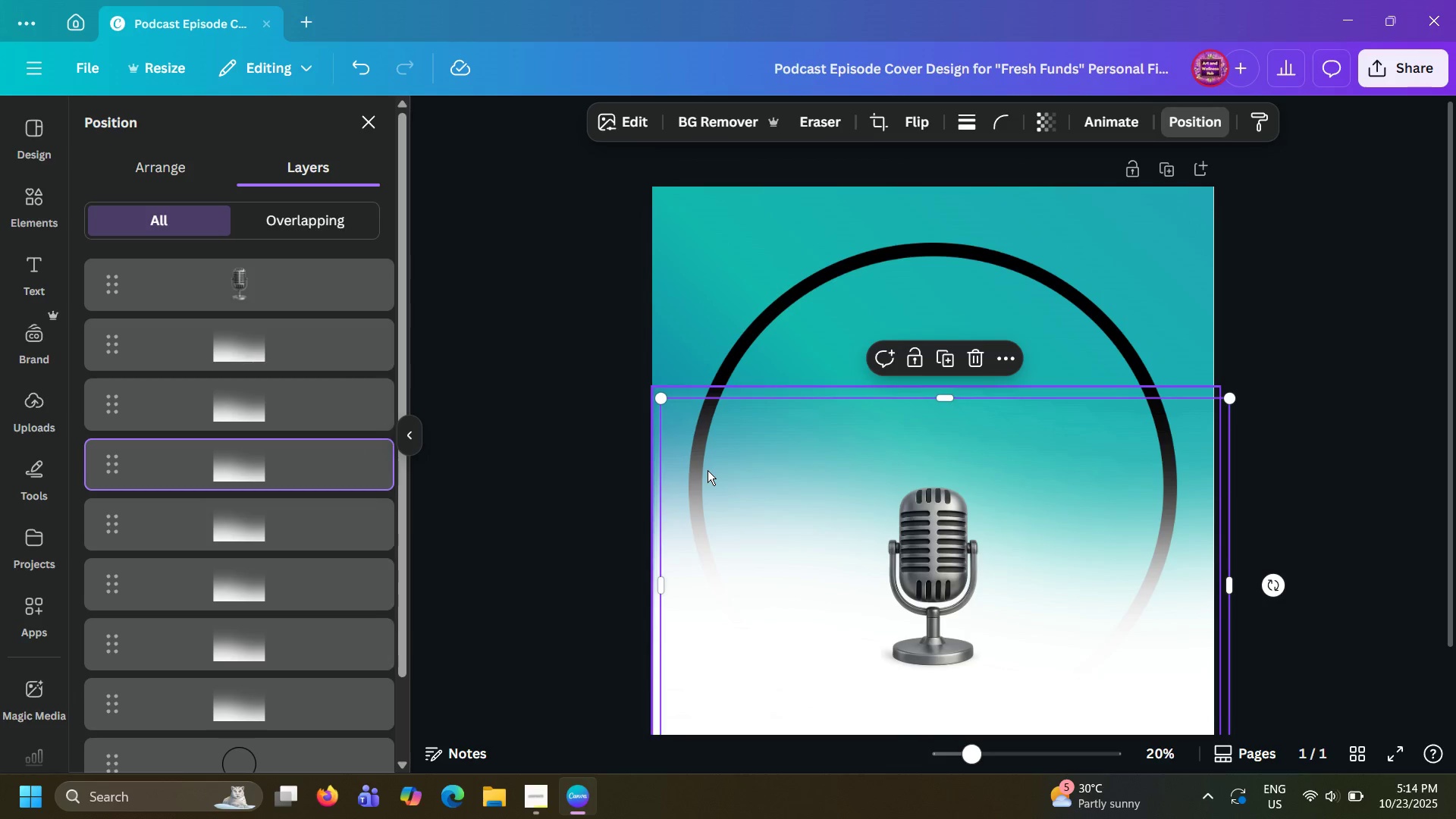 
left_click_drag(start_coordinate=[708, 470], to_coordinate=[700, 457])
 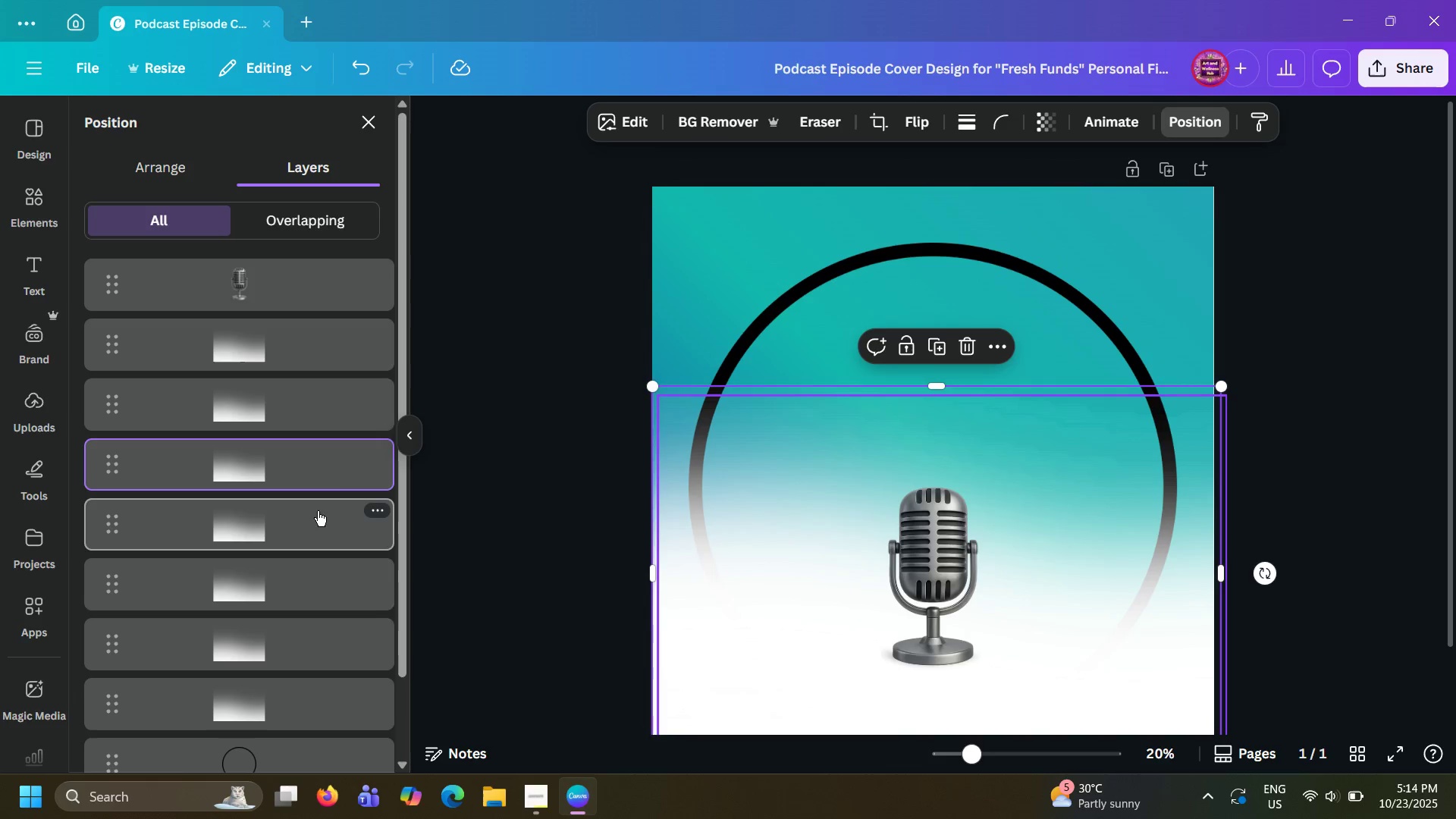 
left_click([318, 511])
 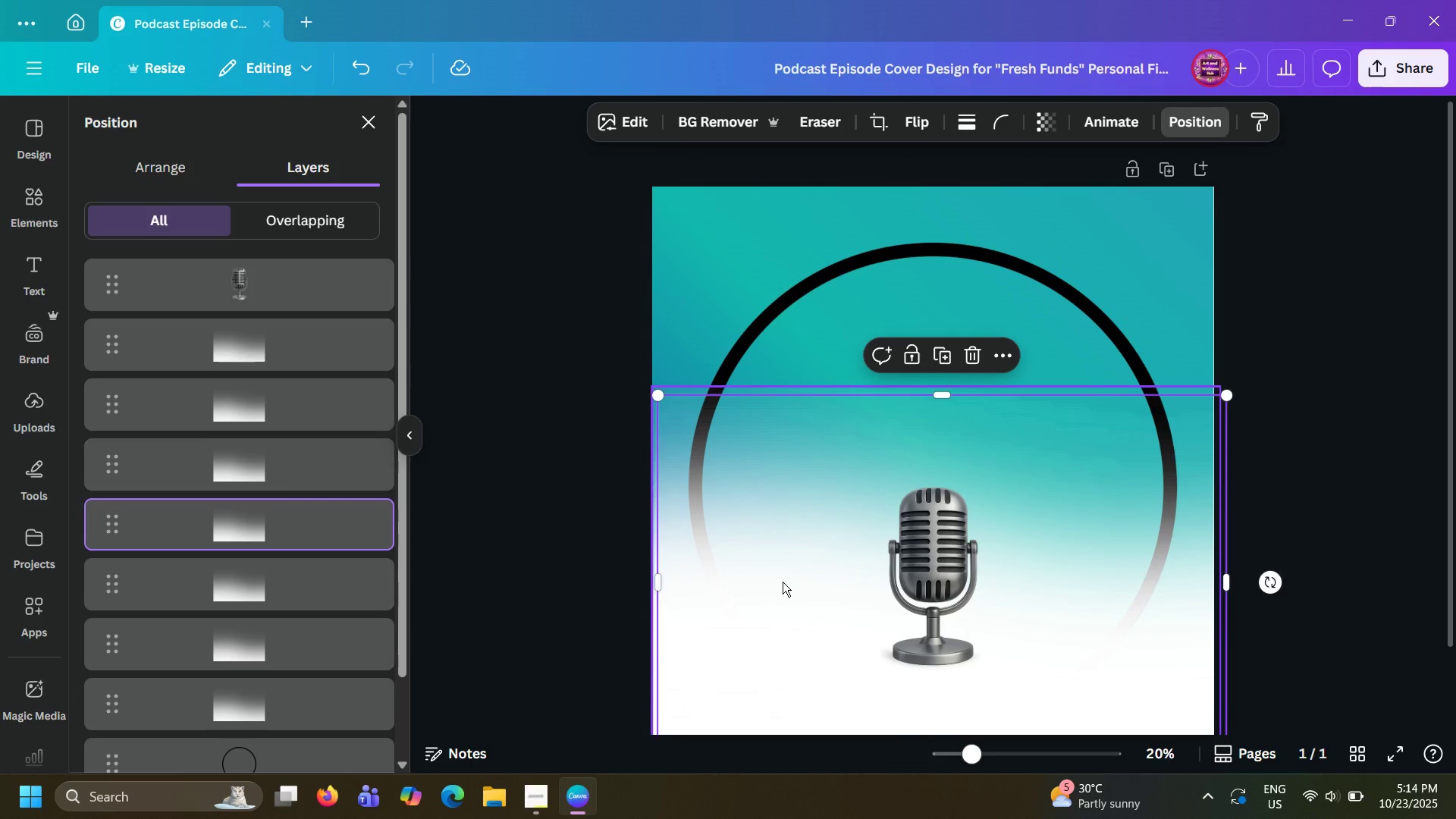 
left_click_drag(start_coordinate=[783, 582], to_coordinate=[777, 567])
 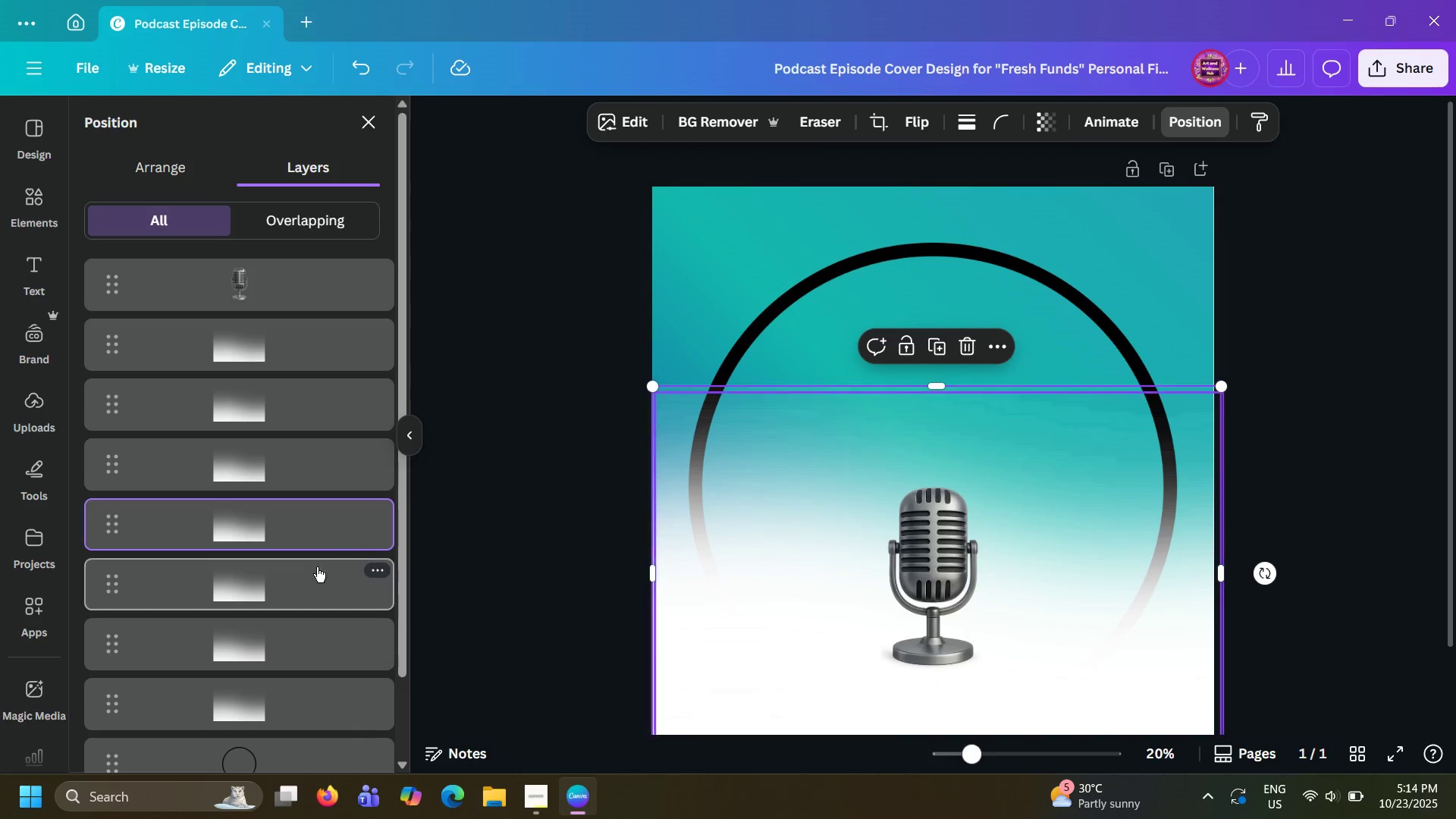 
left_click([313, 569])
 